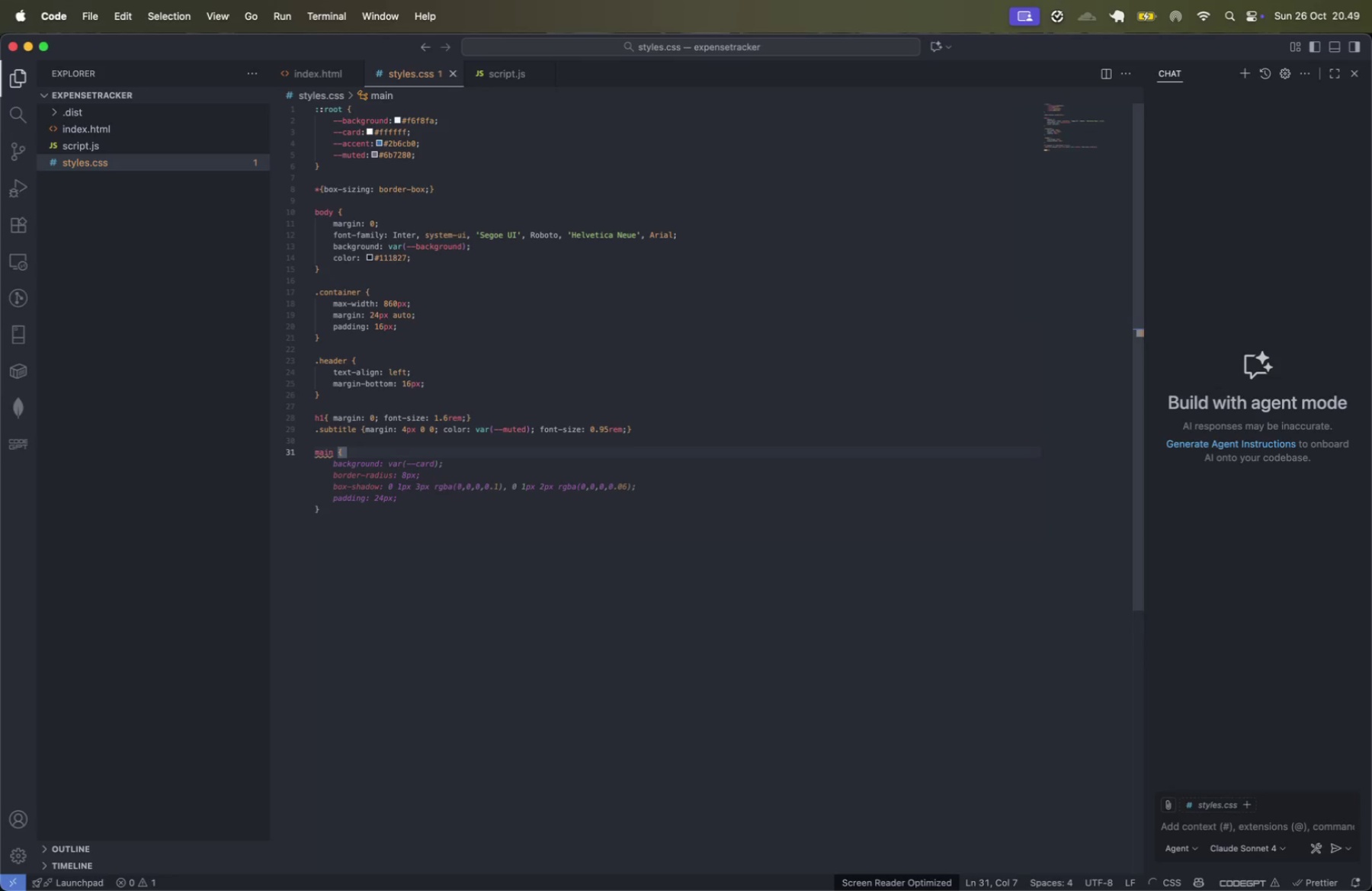 
key(Enter)
 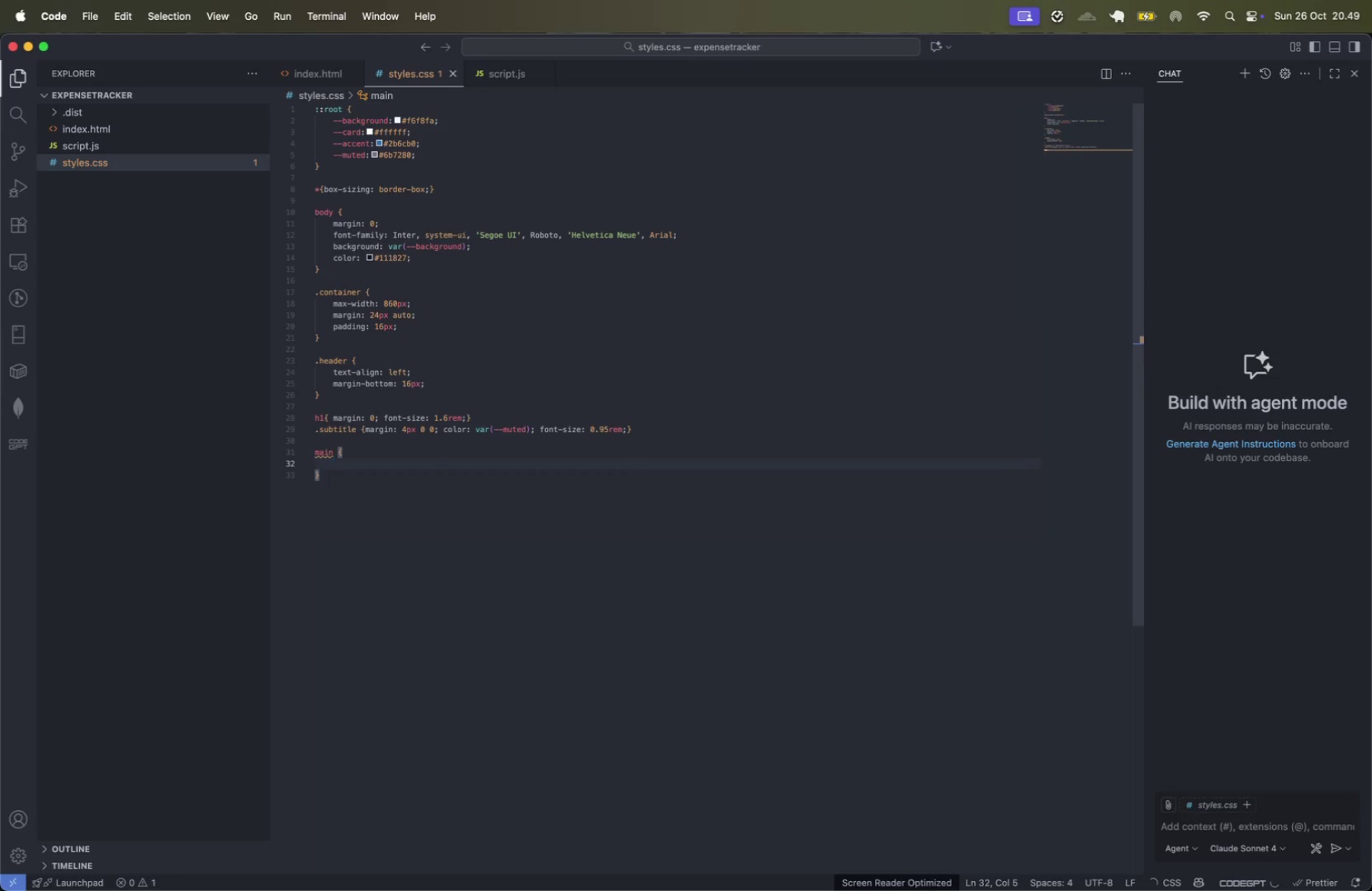 
type(displa)
 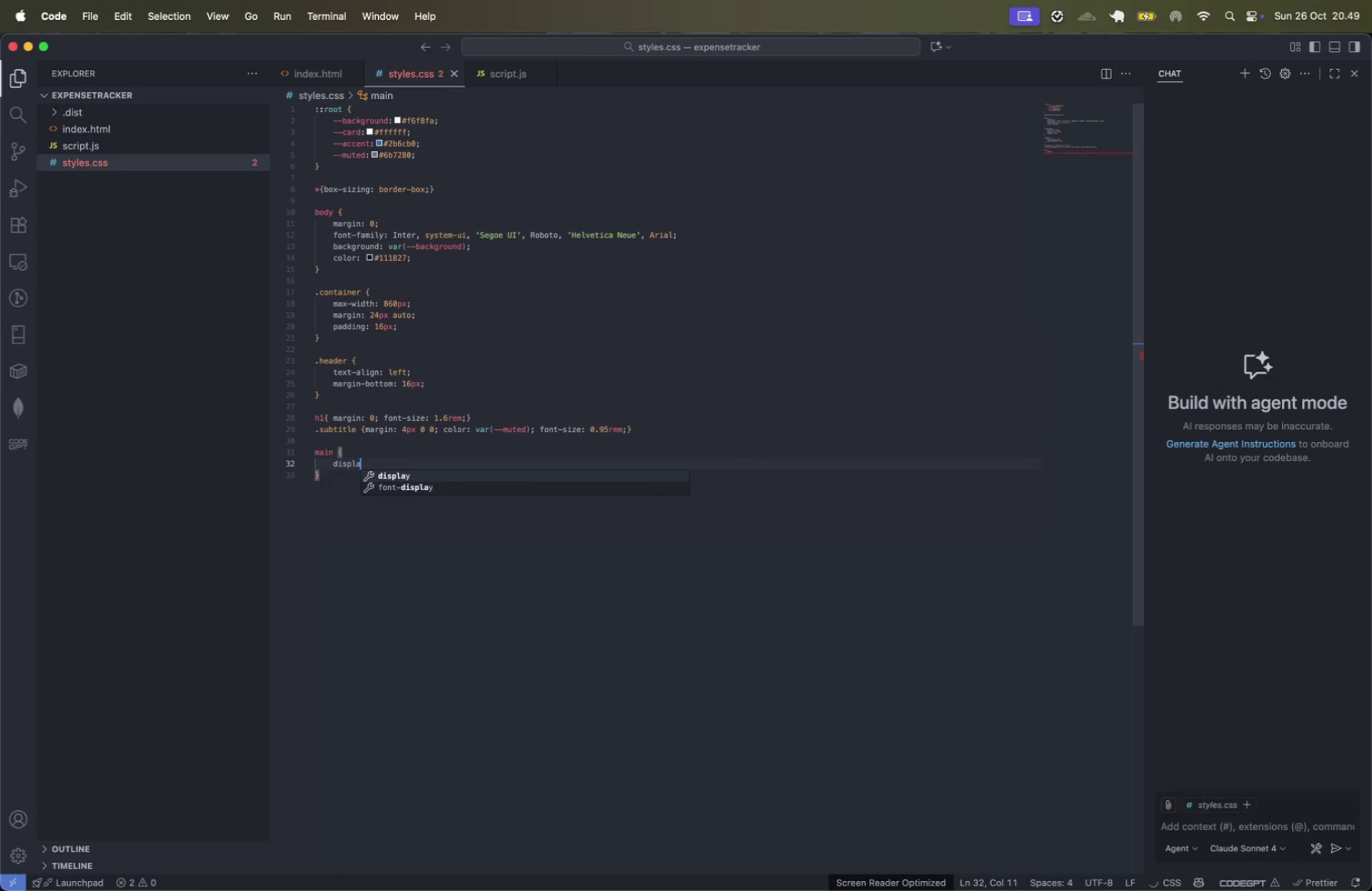 
key(Enter)
 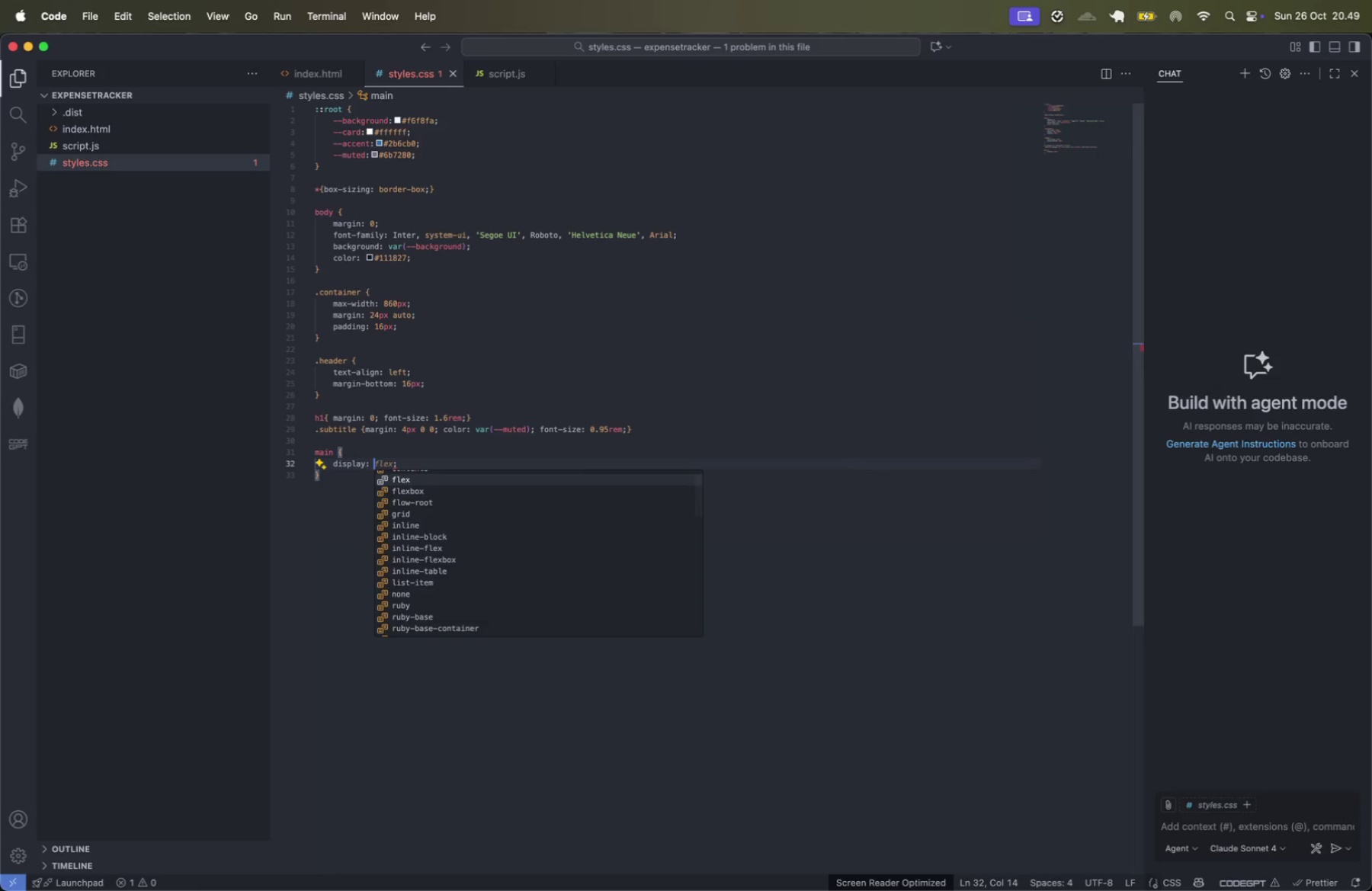 
type(gr)
key(Tab)
 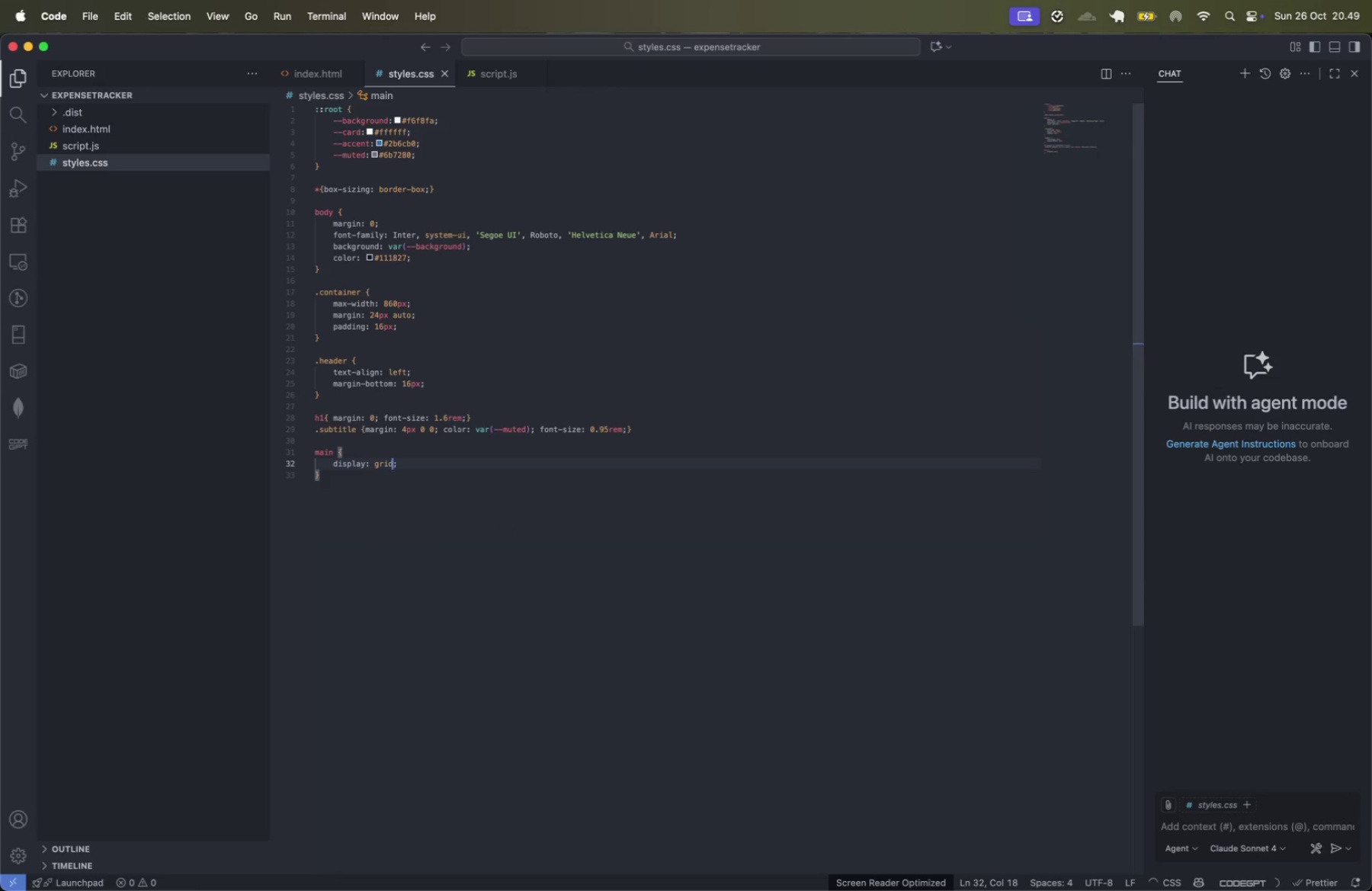 
key(ArrowRight)
 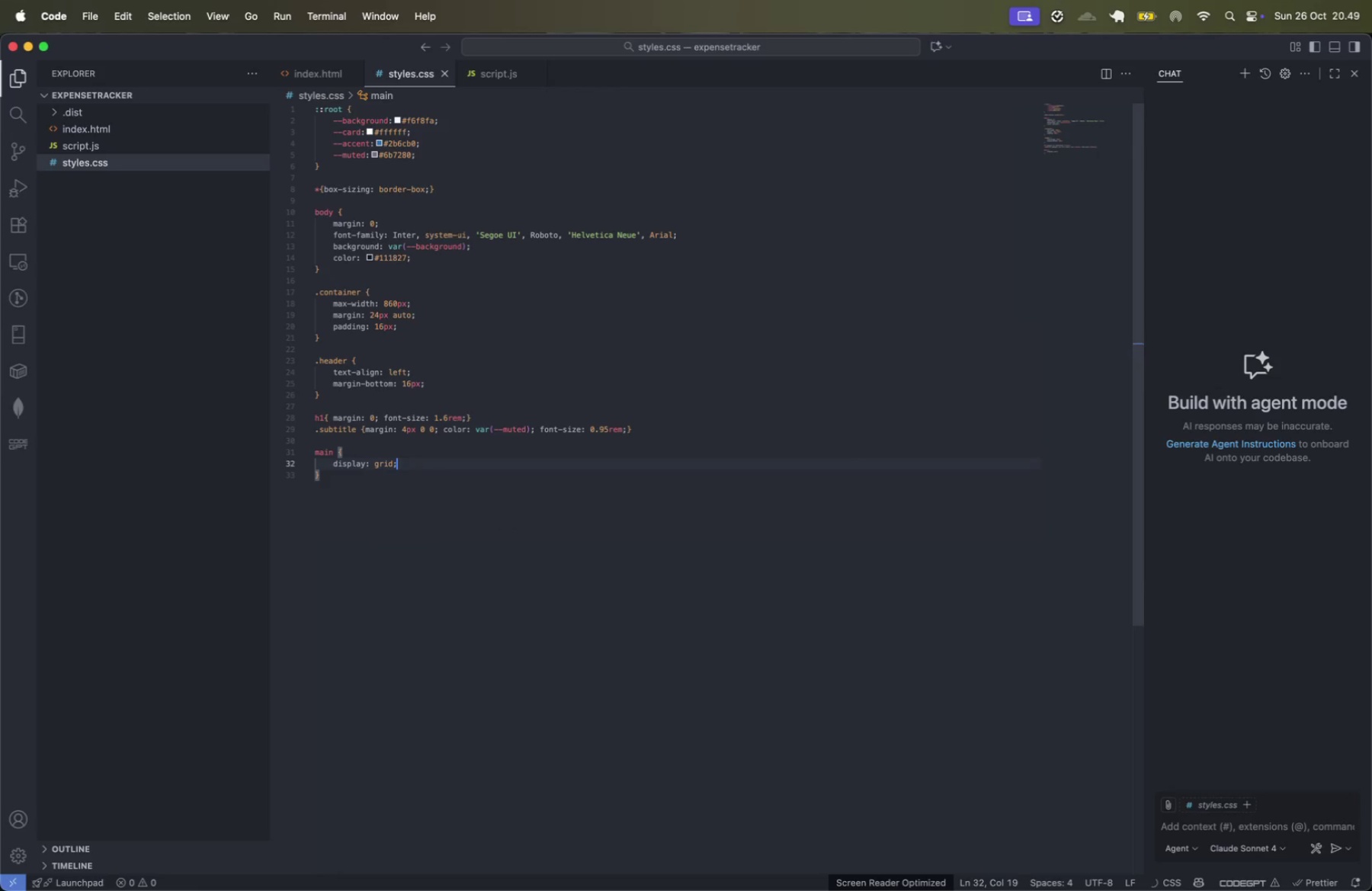 
key(Enter)
 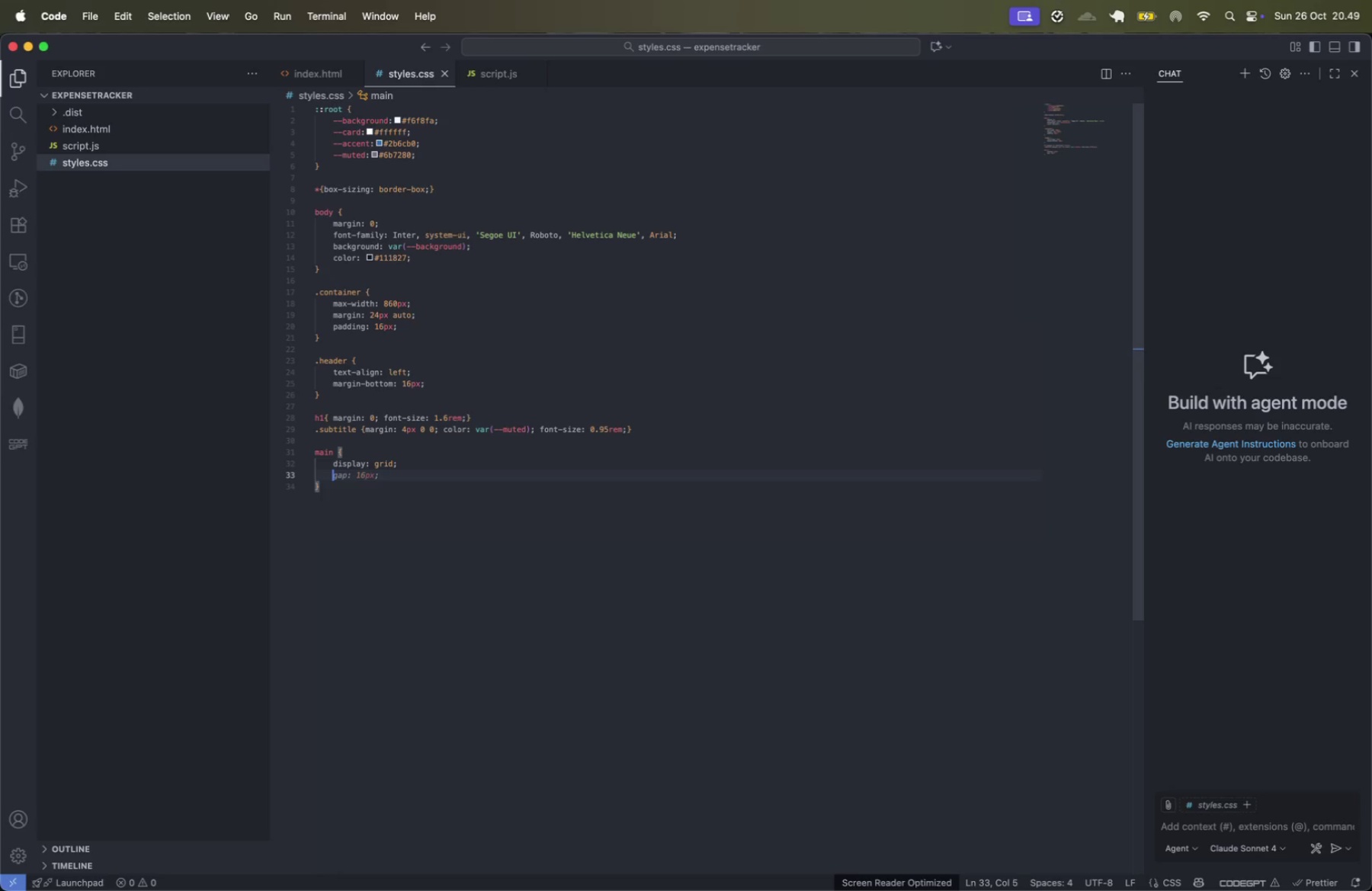 
type(gap)
 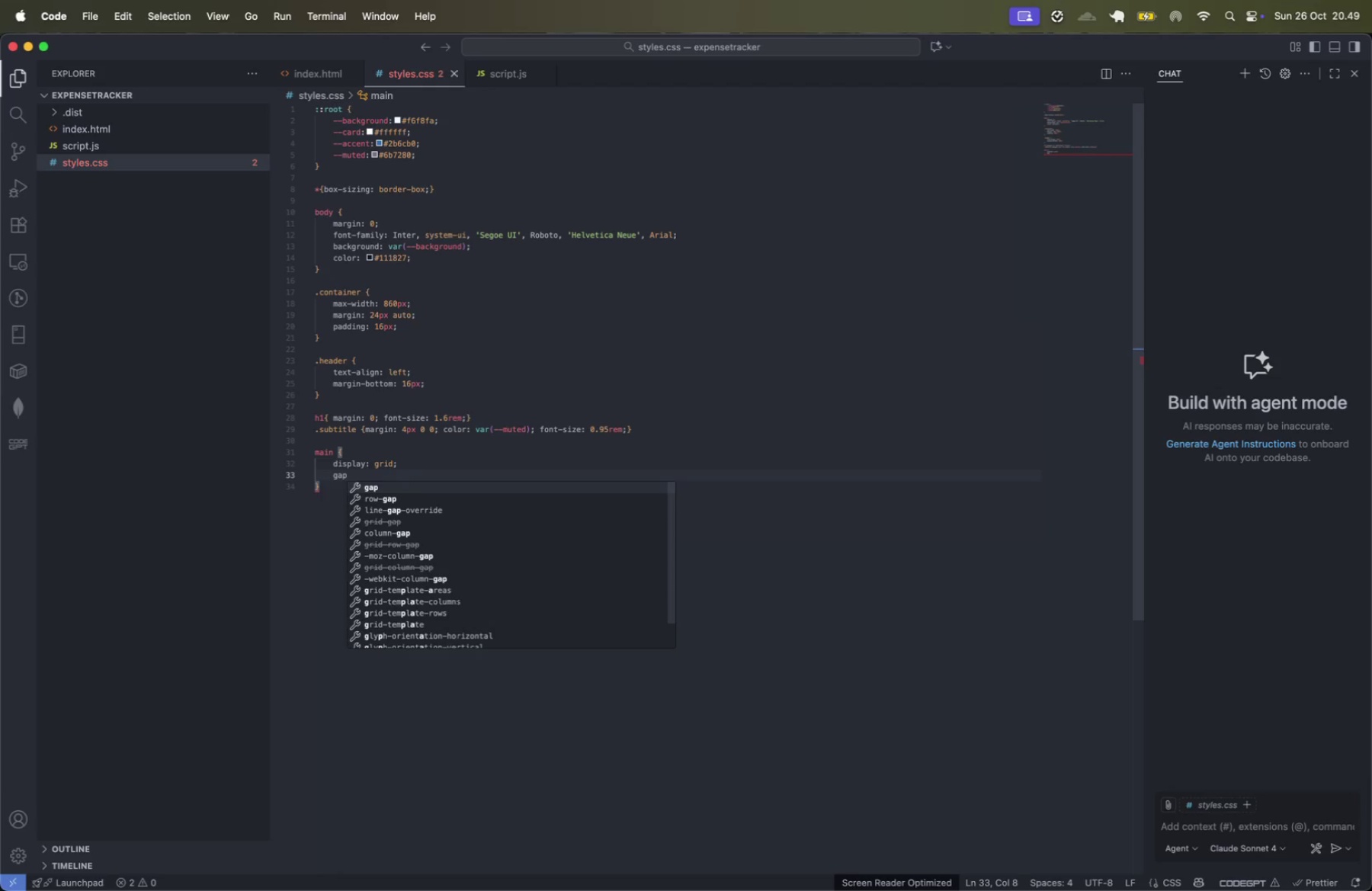 
key(Enter)
 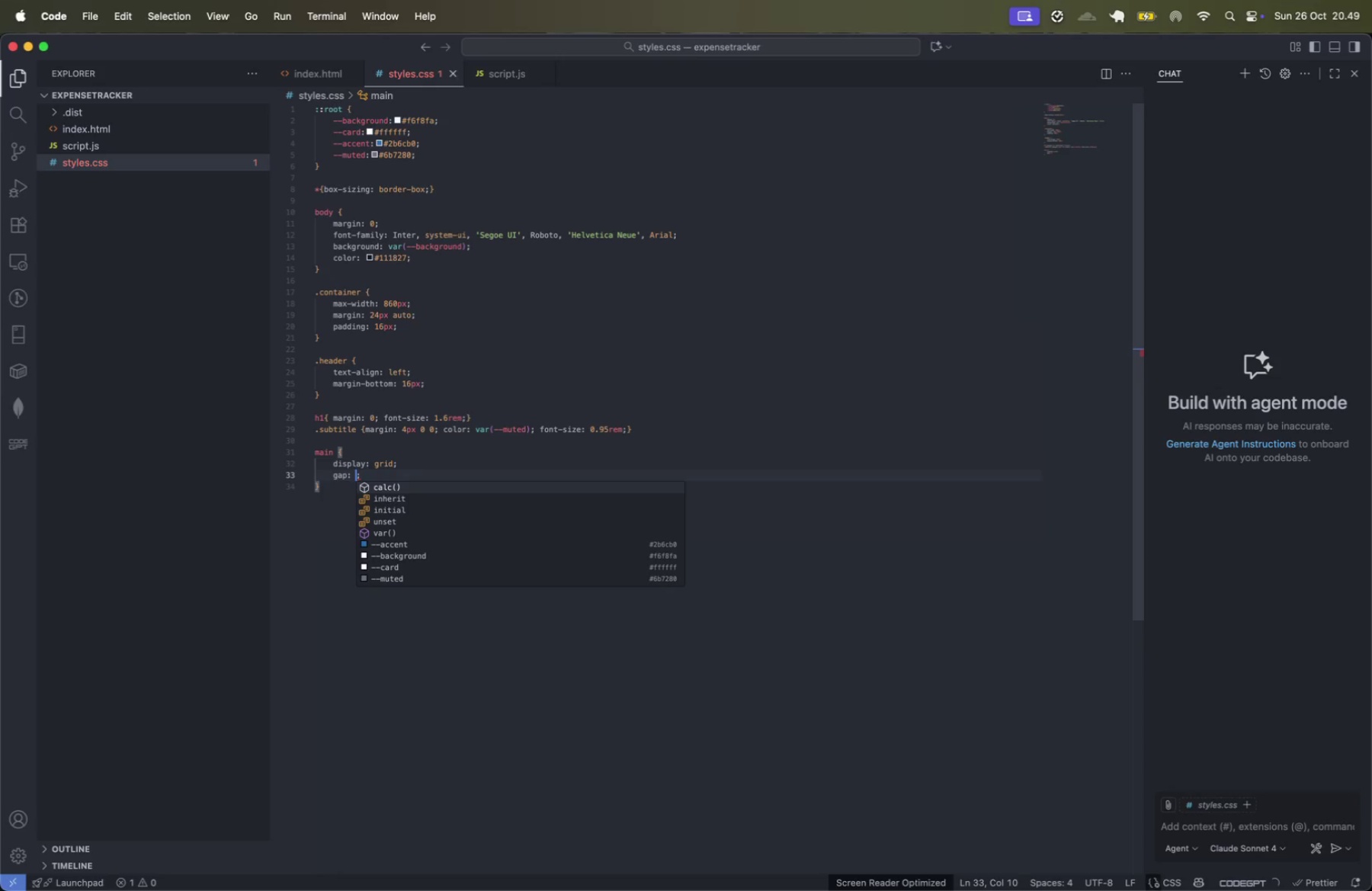 
type(12px)
 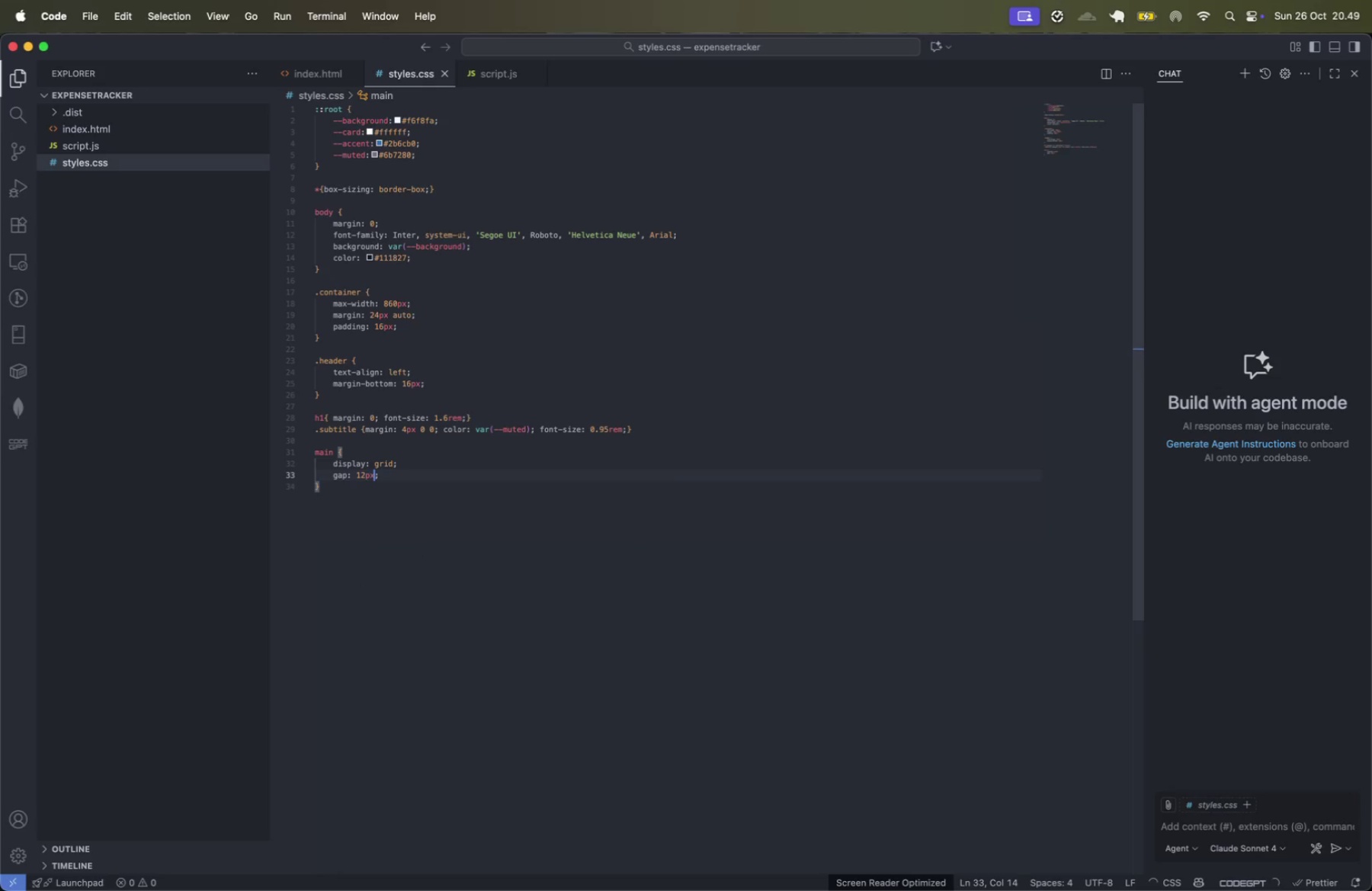 
key(ArrowRight)
 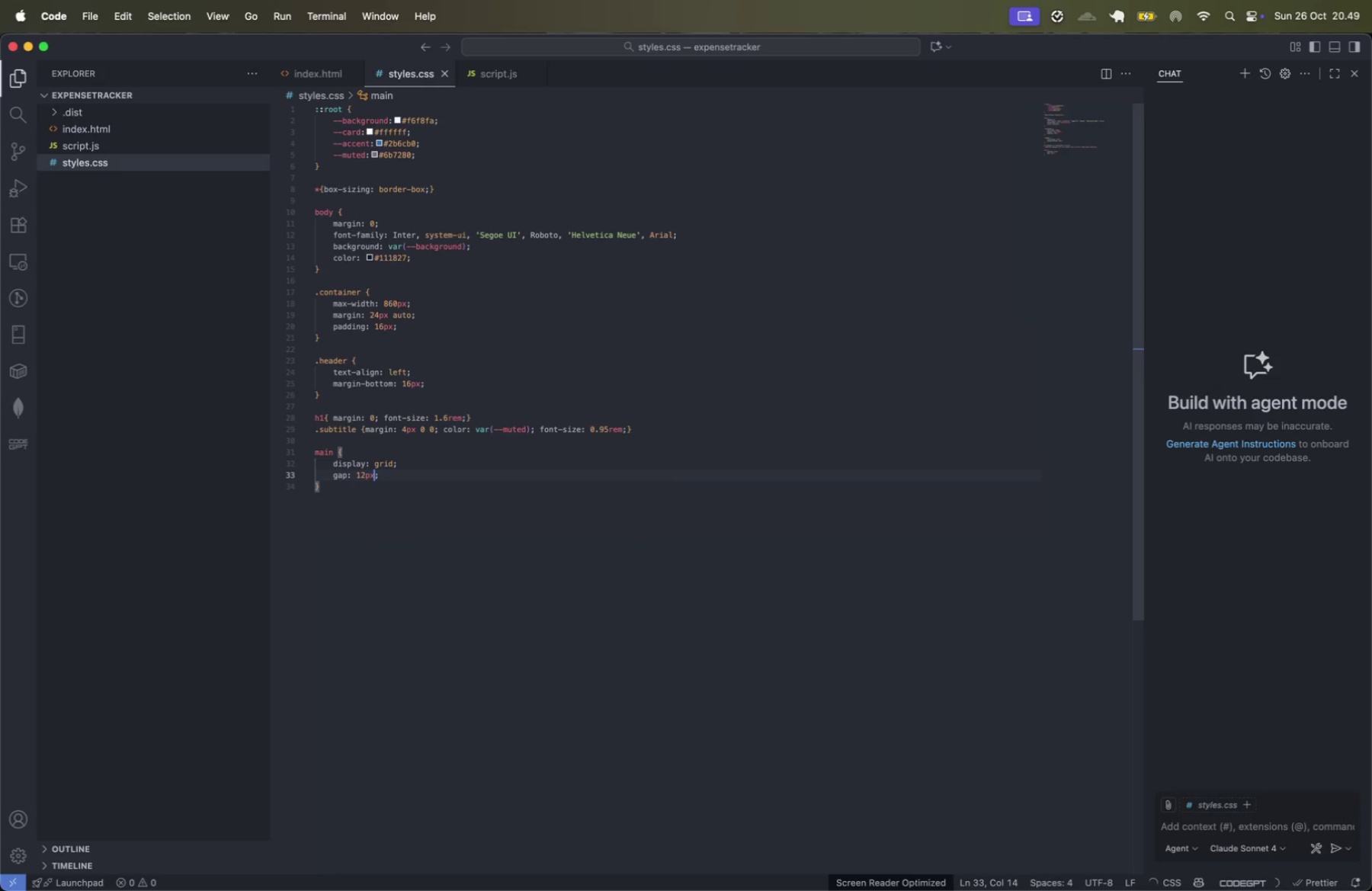 
key(ArrowRight)
 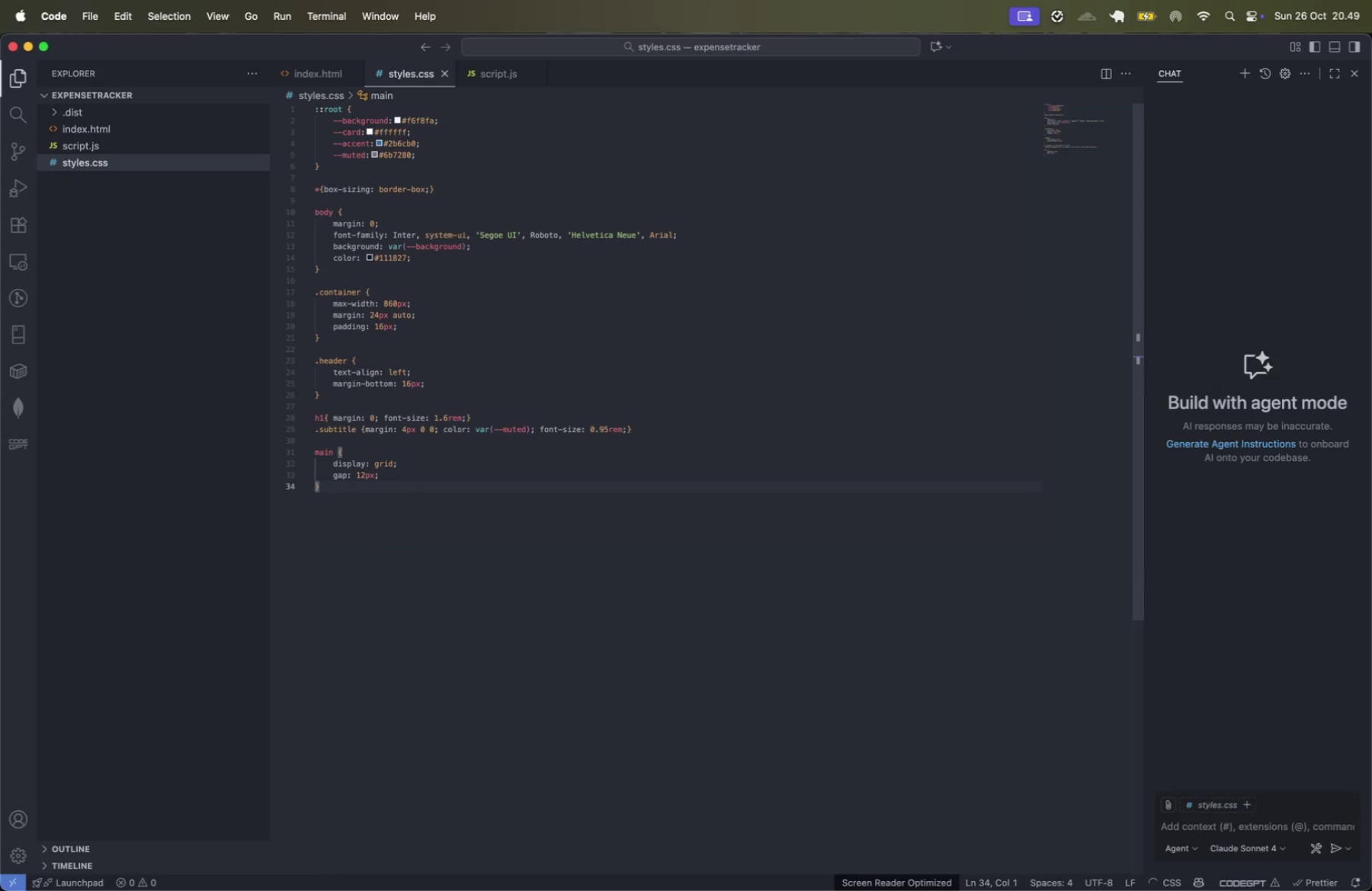 
key(ArrowRight)
 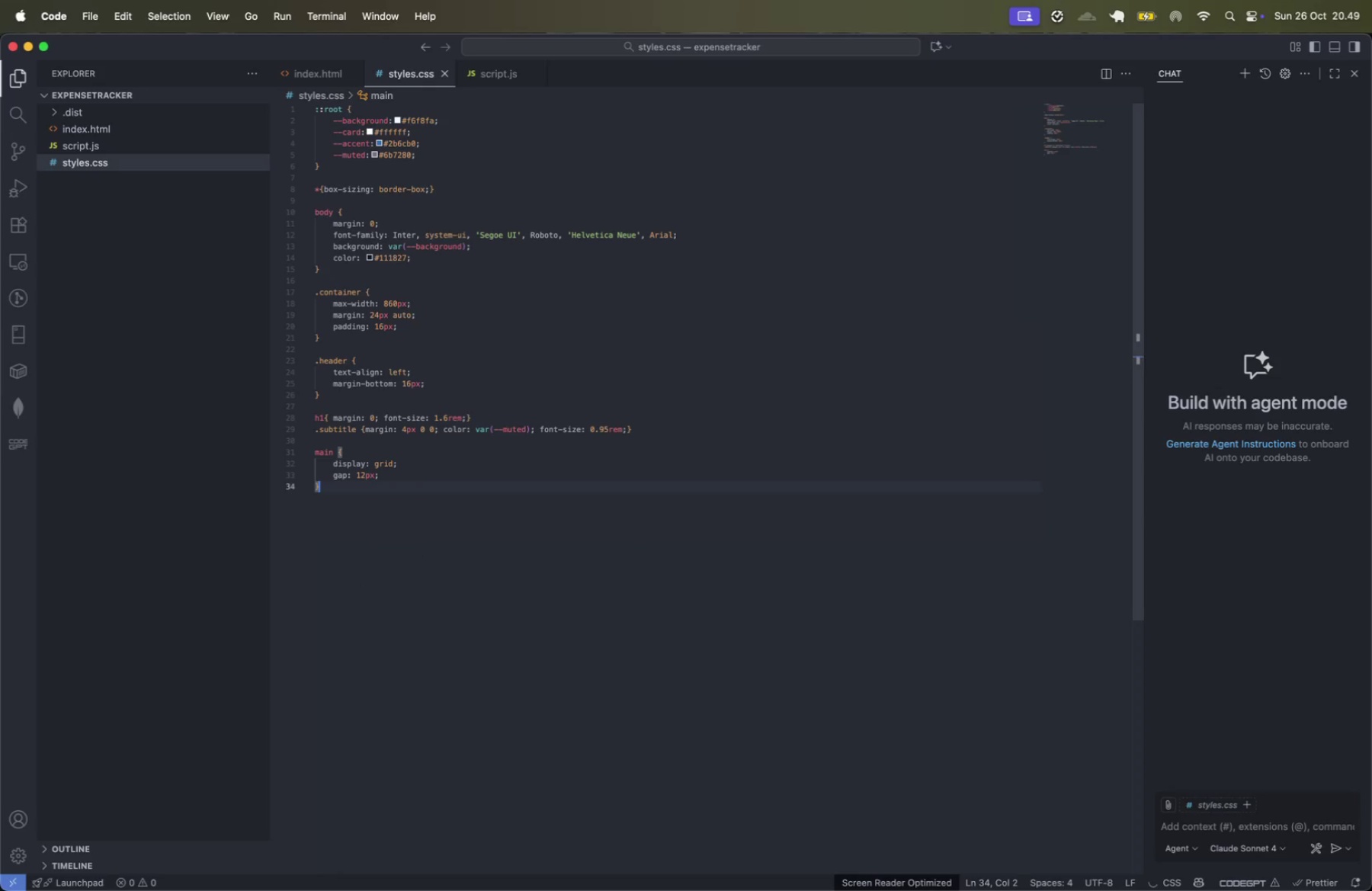 
key(Enter)
 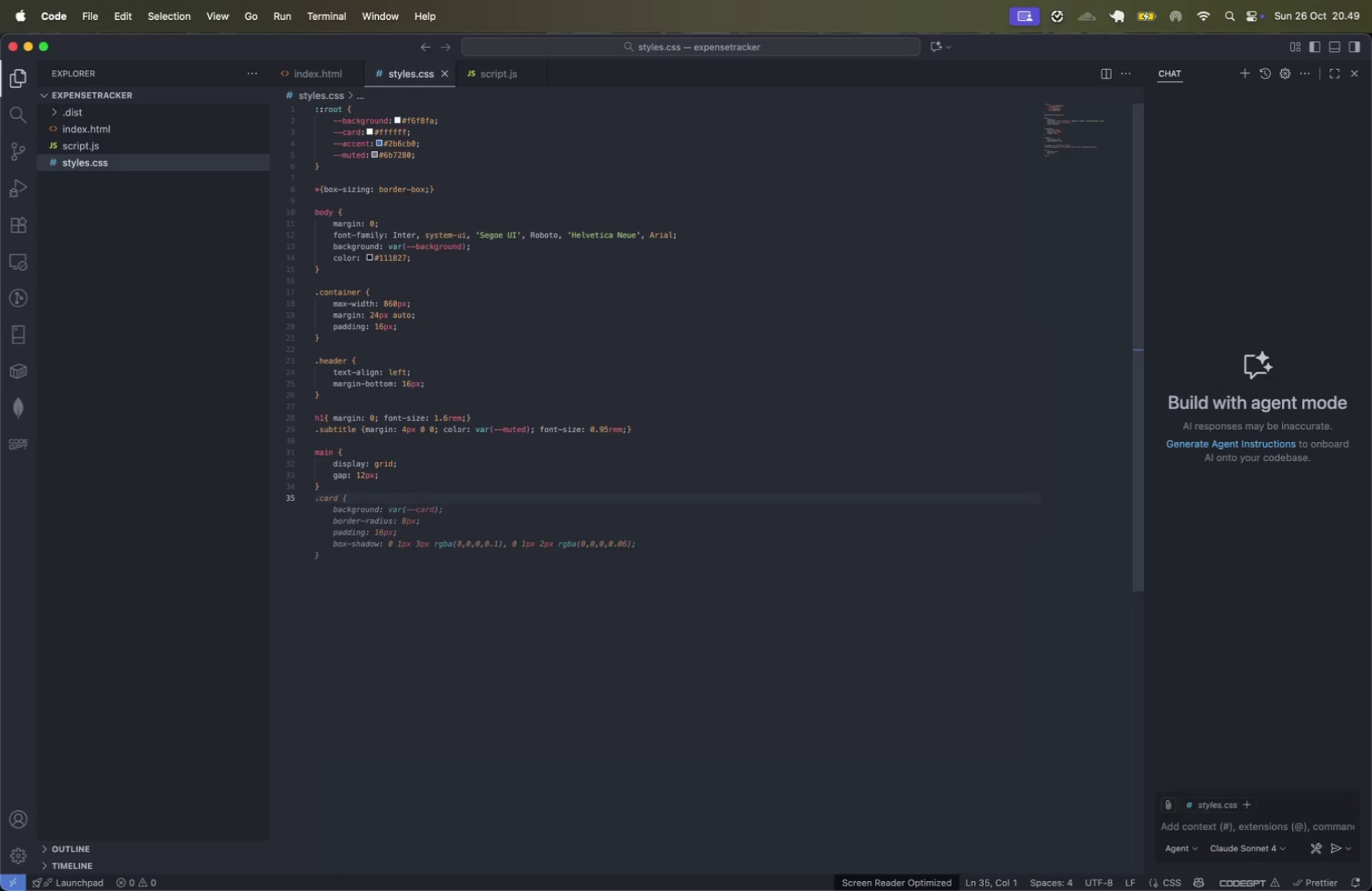 
key(Enter)
 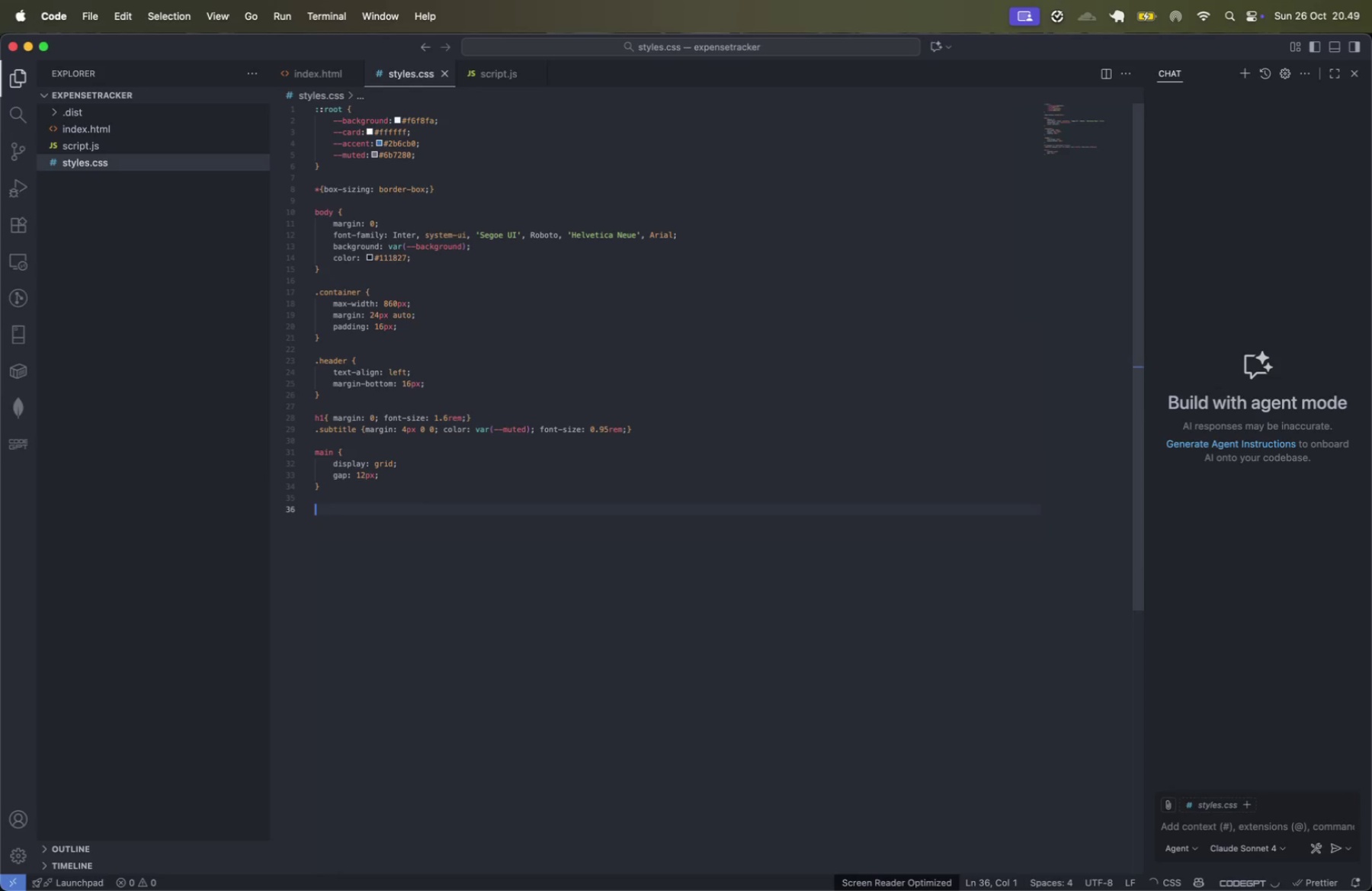 
type(.fir)
key(Backspace)
key(Backspace)
type(orm-section )
key(Backspace)
type(, li)
key(Backspace)
key(Backspace)
type(.list-section)
 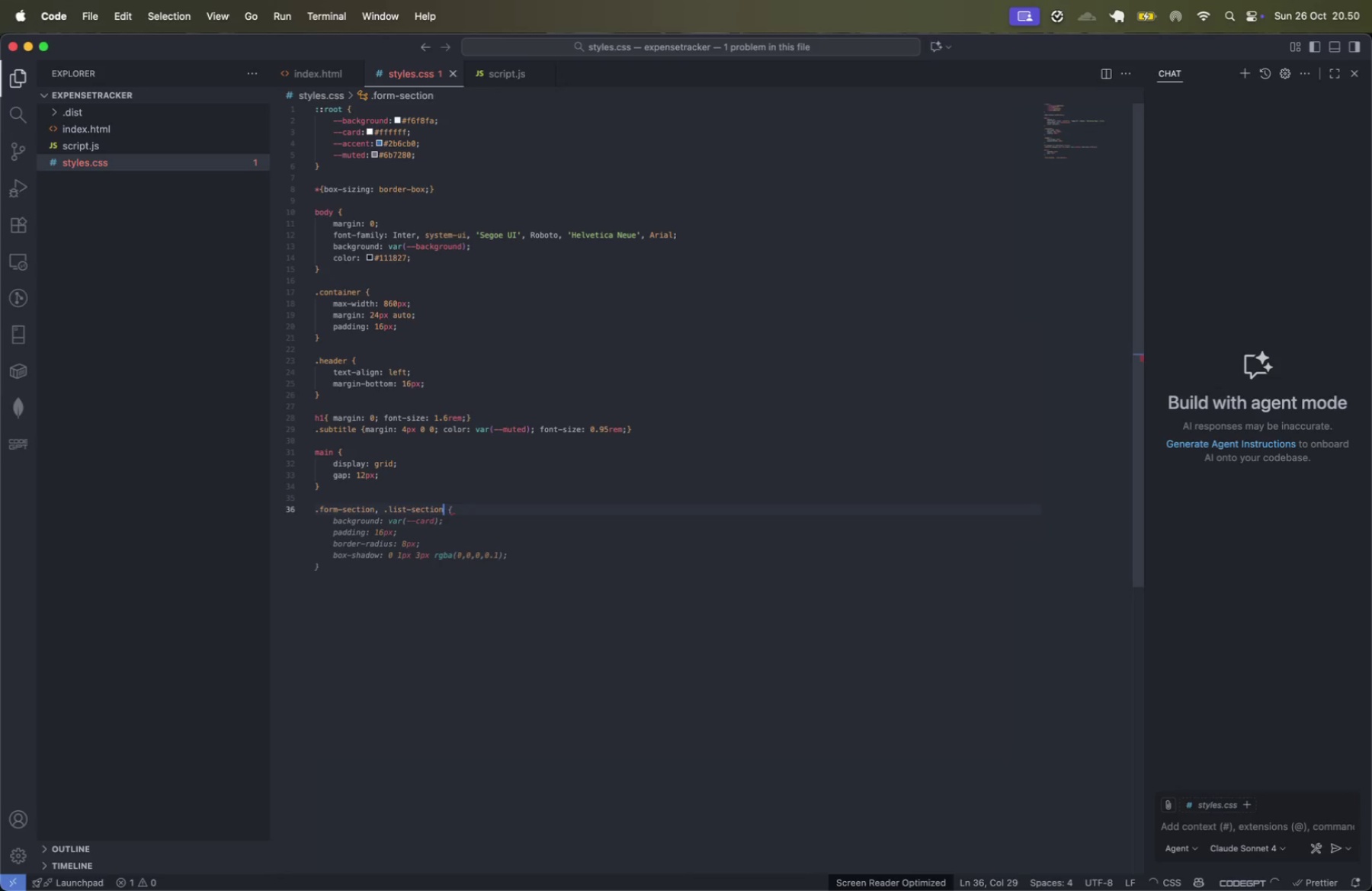 
key(ArrowRight)
 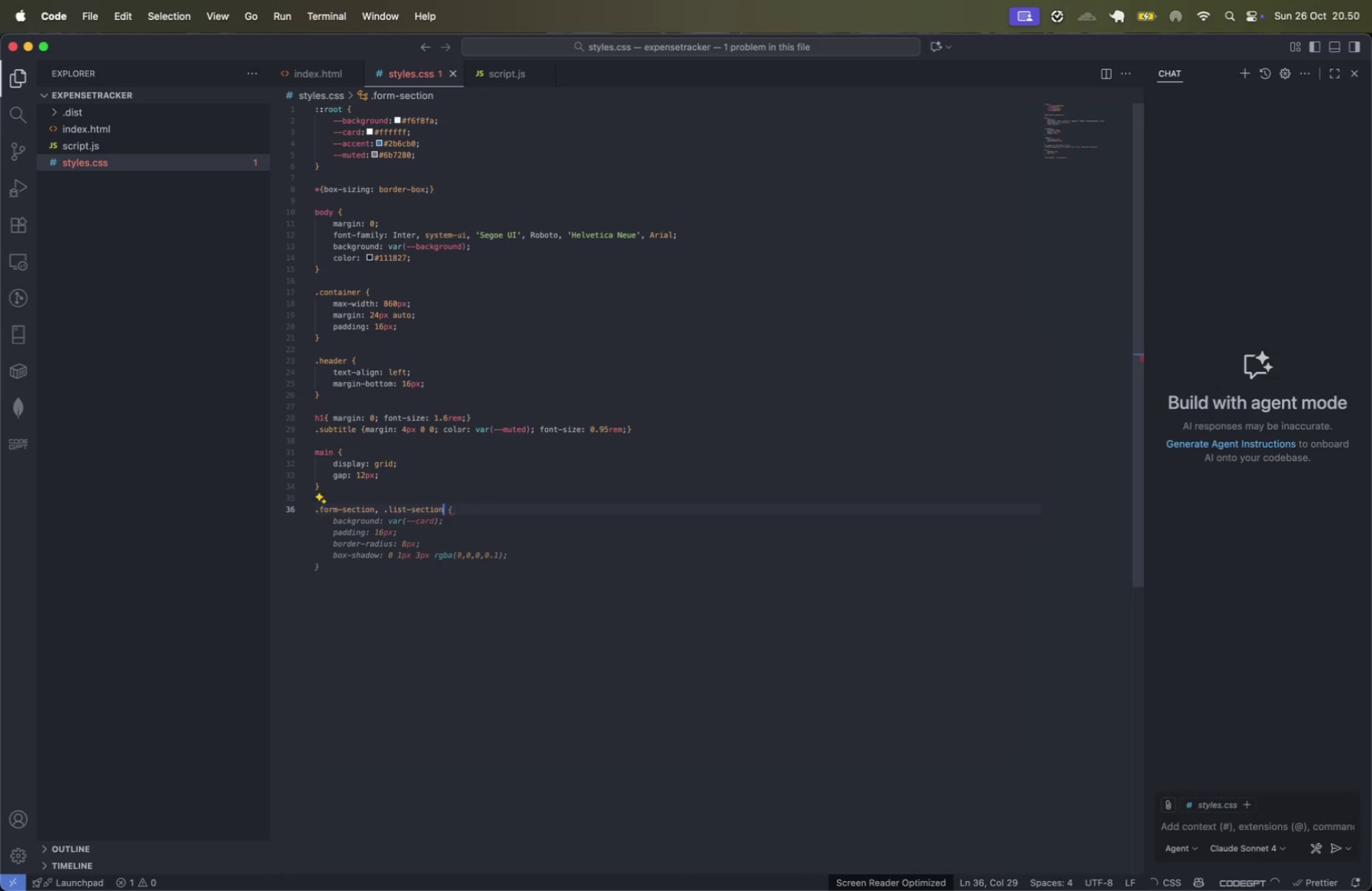 
key(Space)
 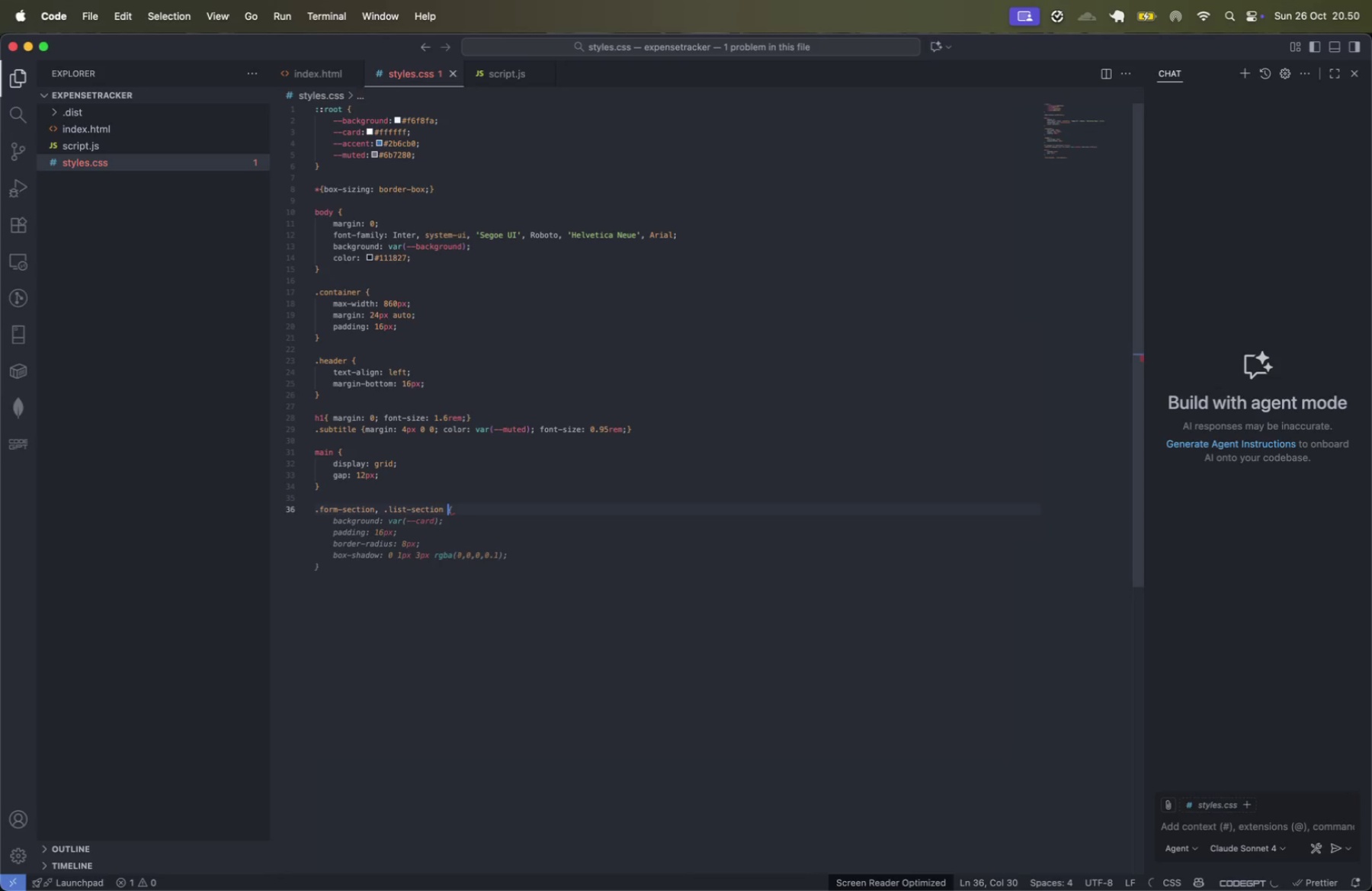 
key(Shift+ShiftLeft)
 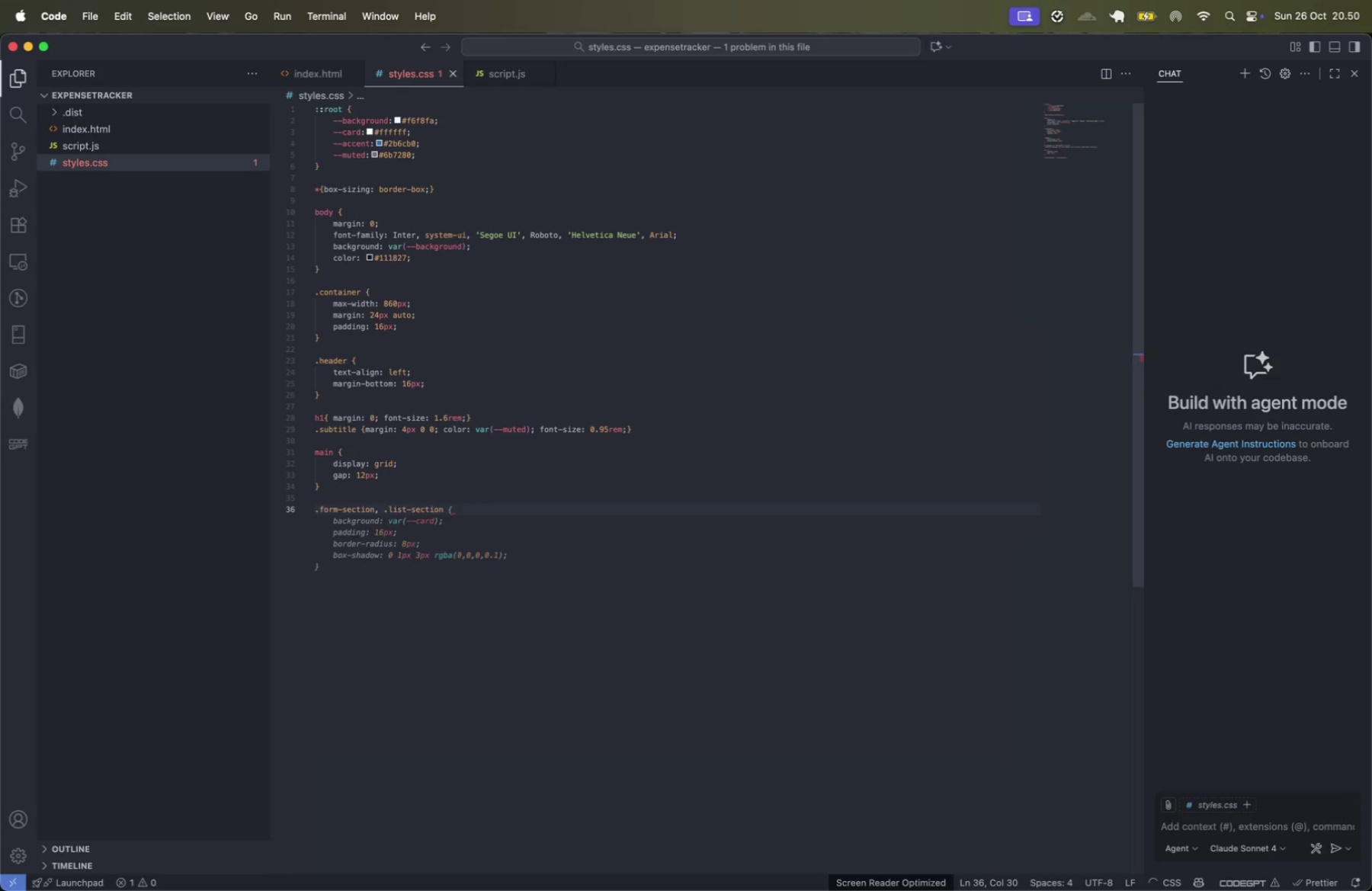 
key(Shift+BracketLeft)
 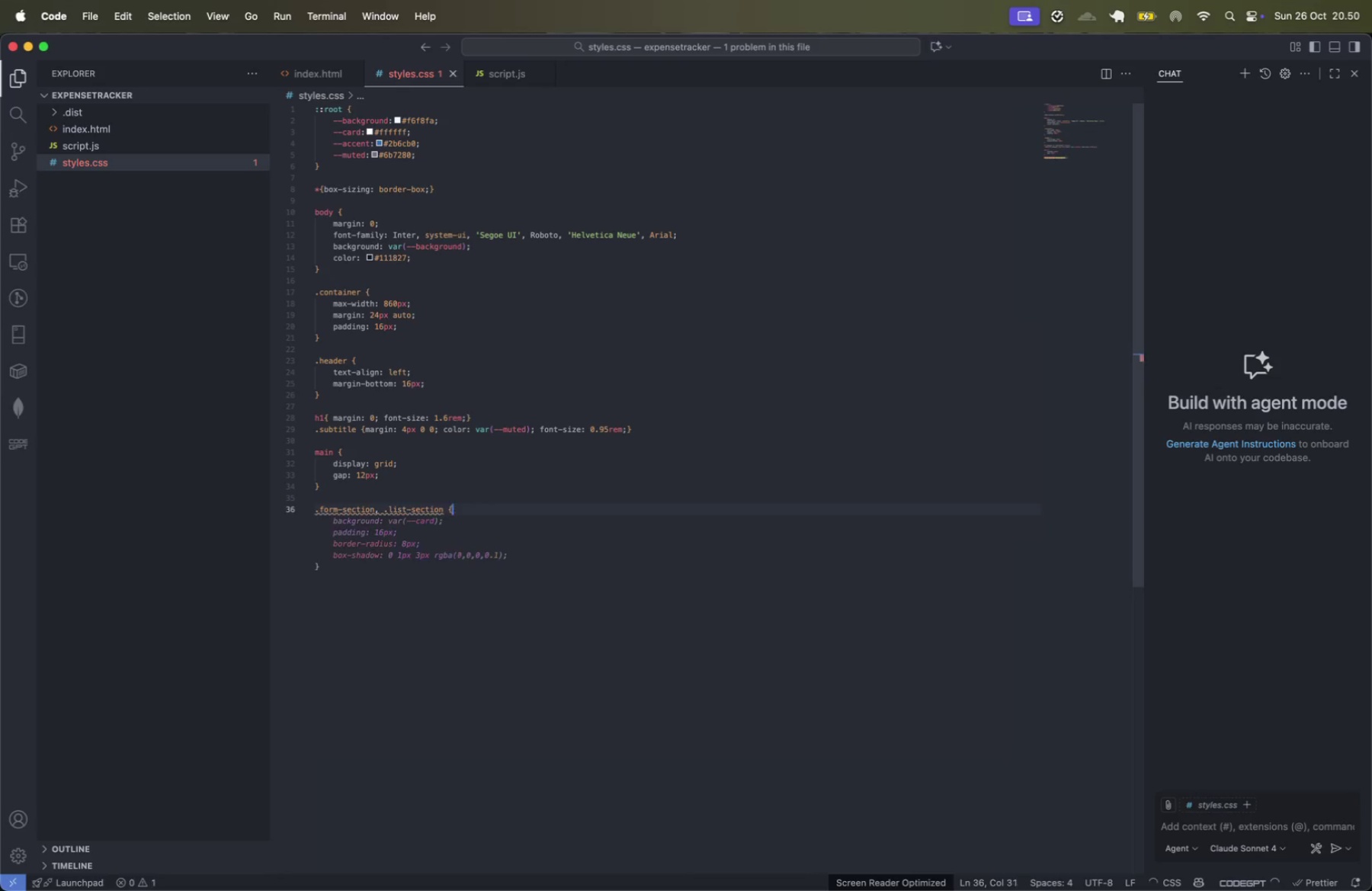 
key(Enter)
 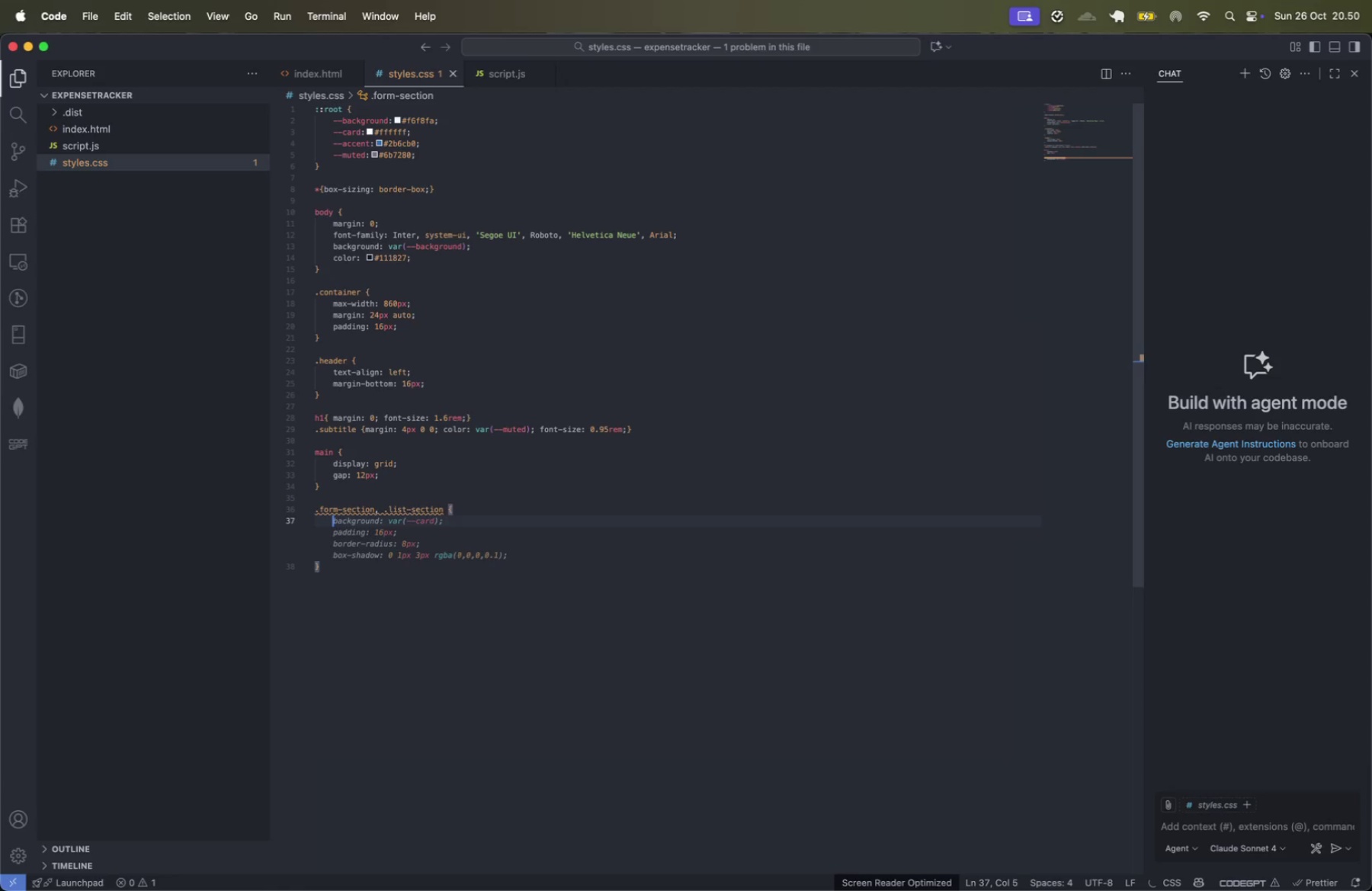 
type(back)
 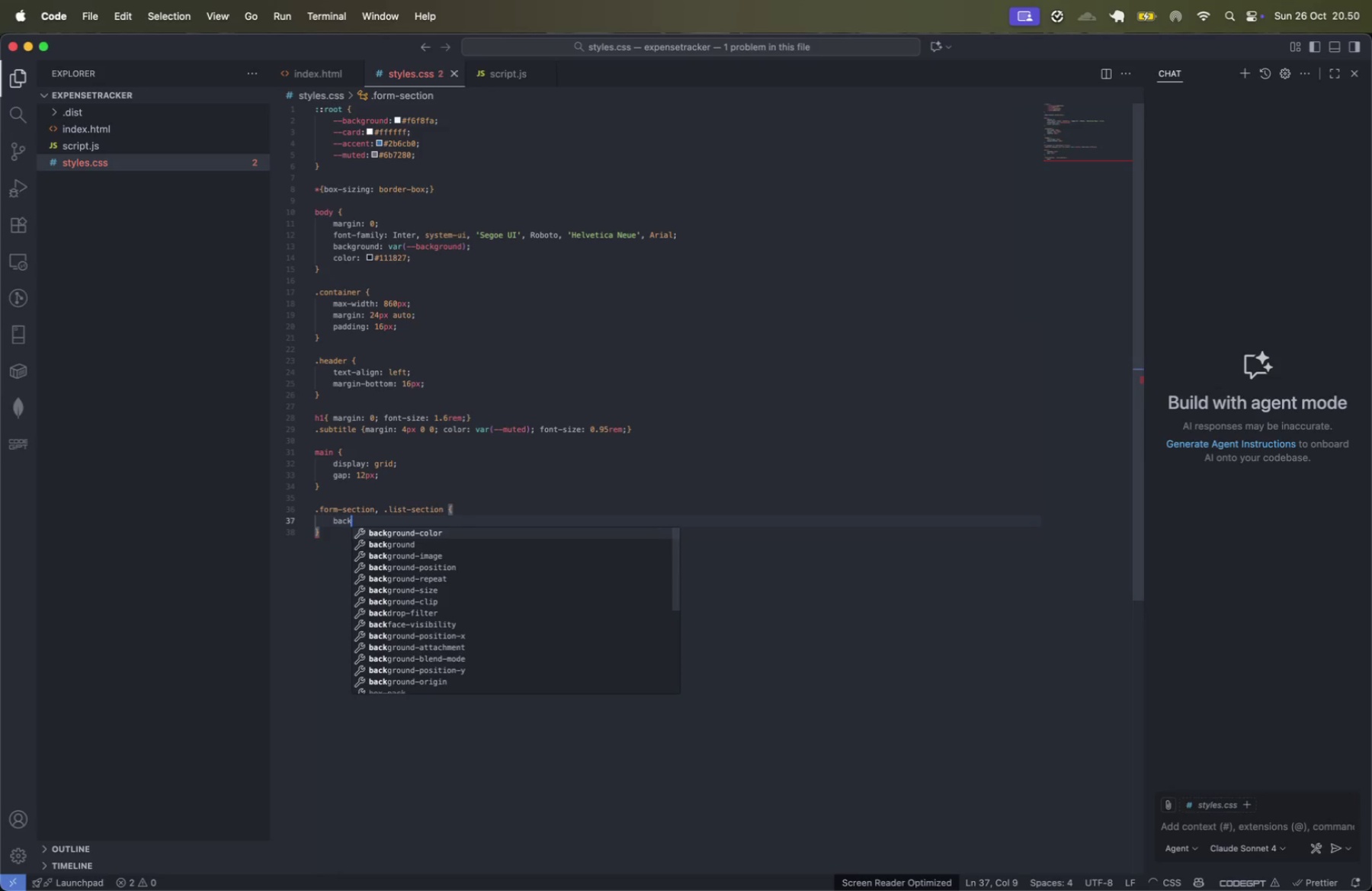 
key(ArrowDown)
 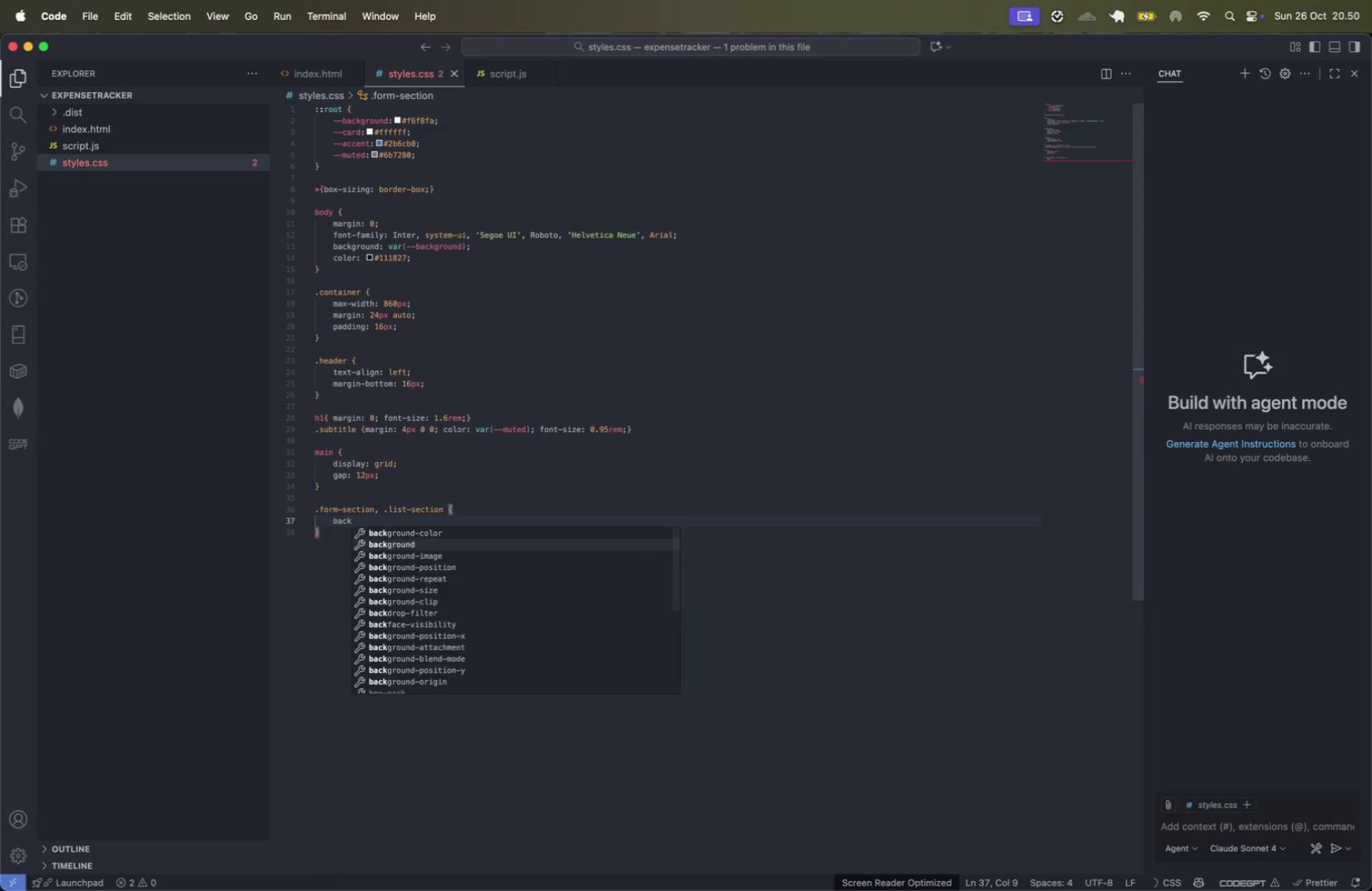 
key(Enter)
 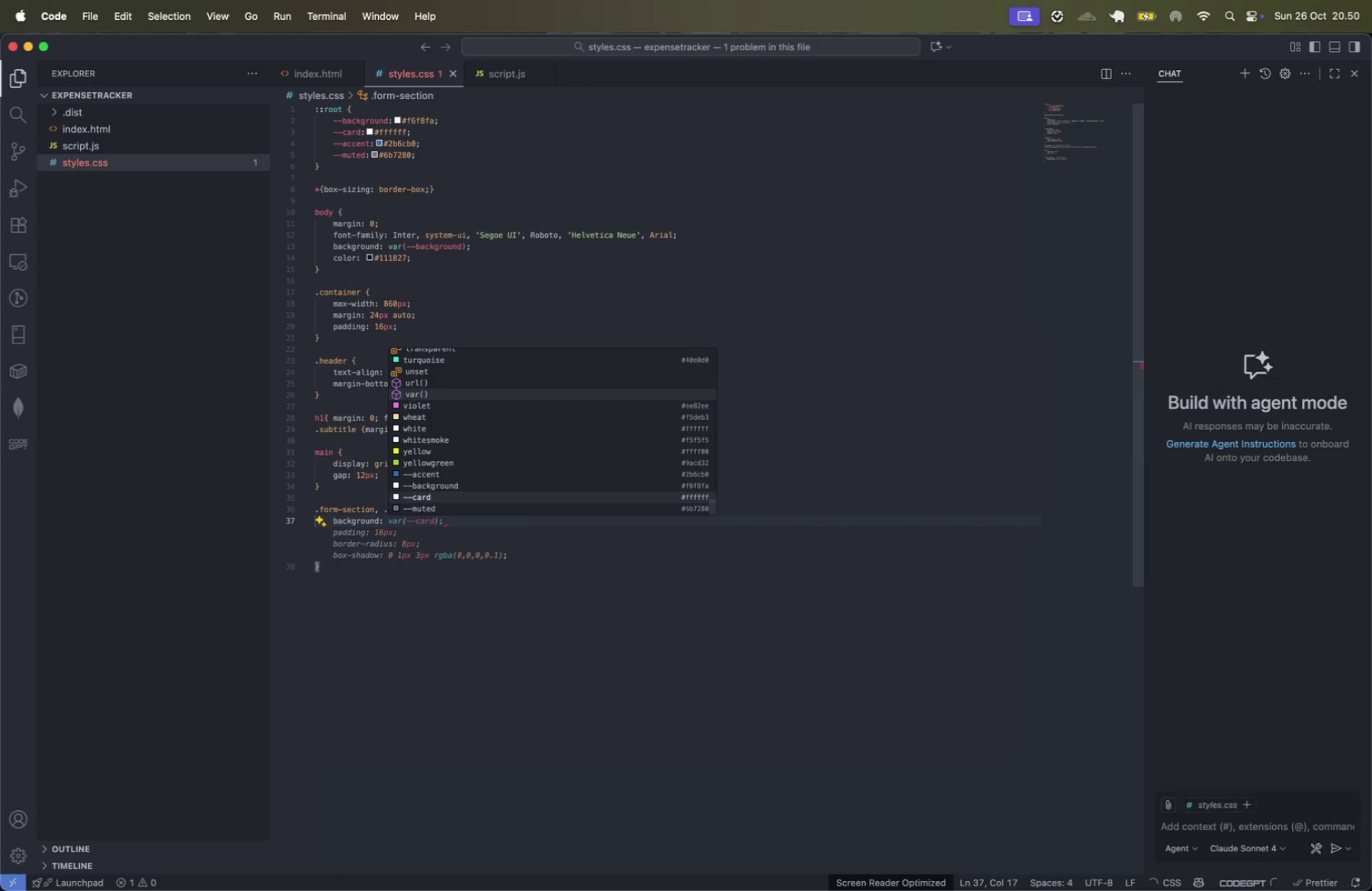 
type(va)
 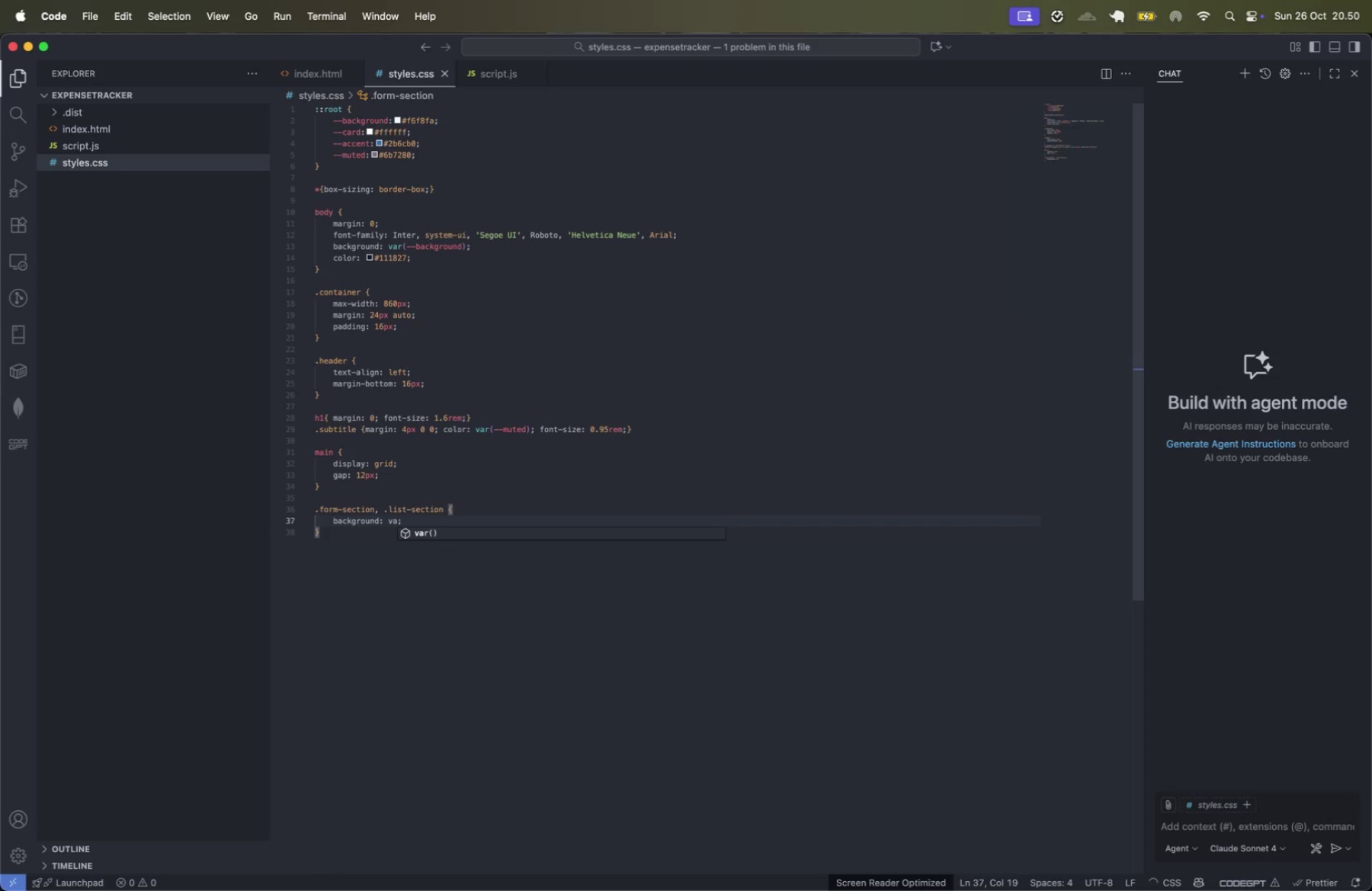 
key(Enter)
 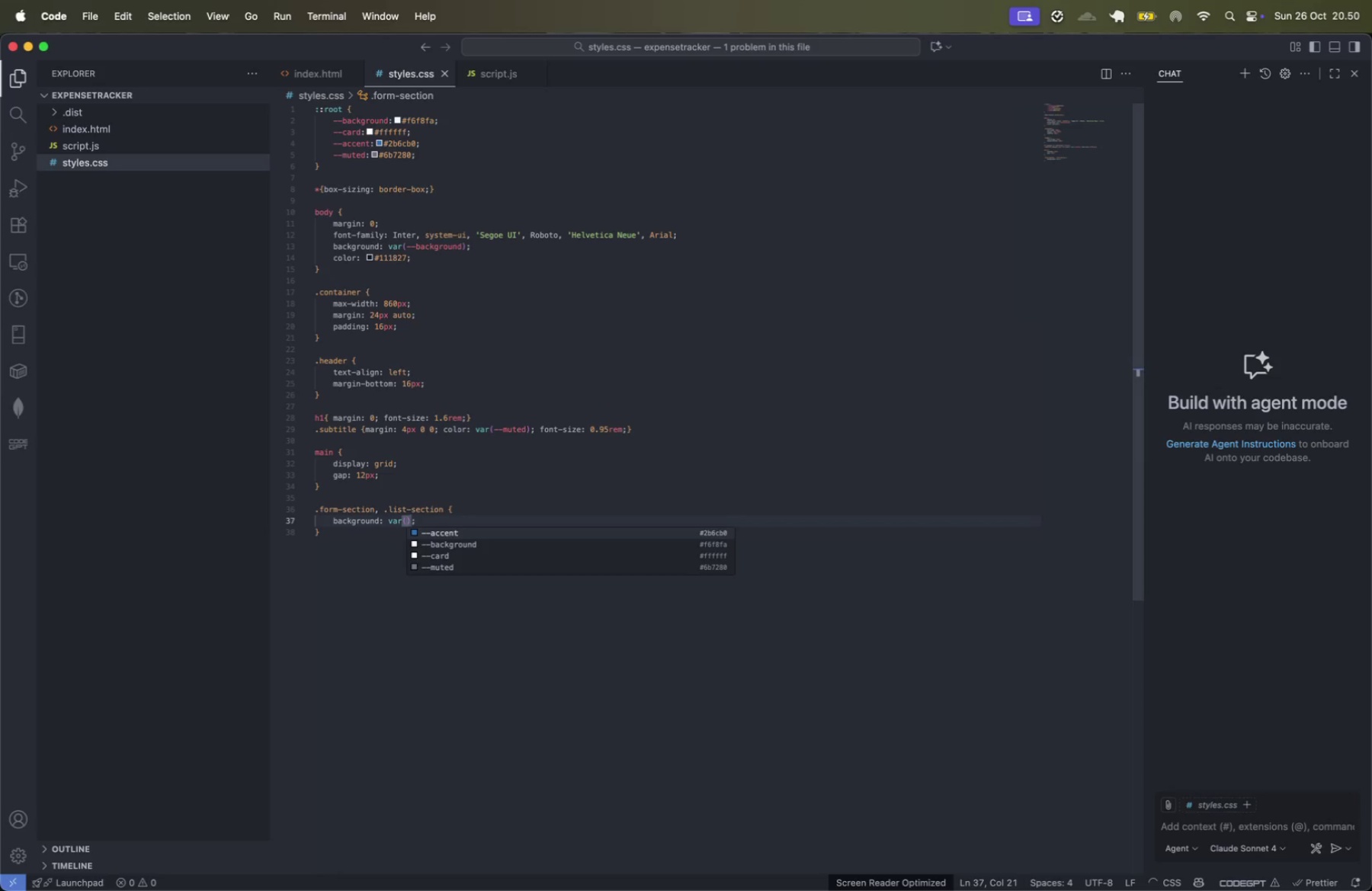 
key(ArrowDown)
 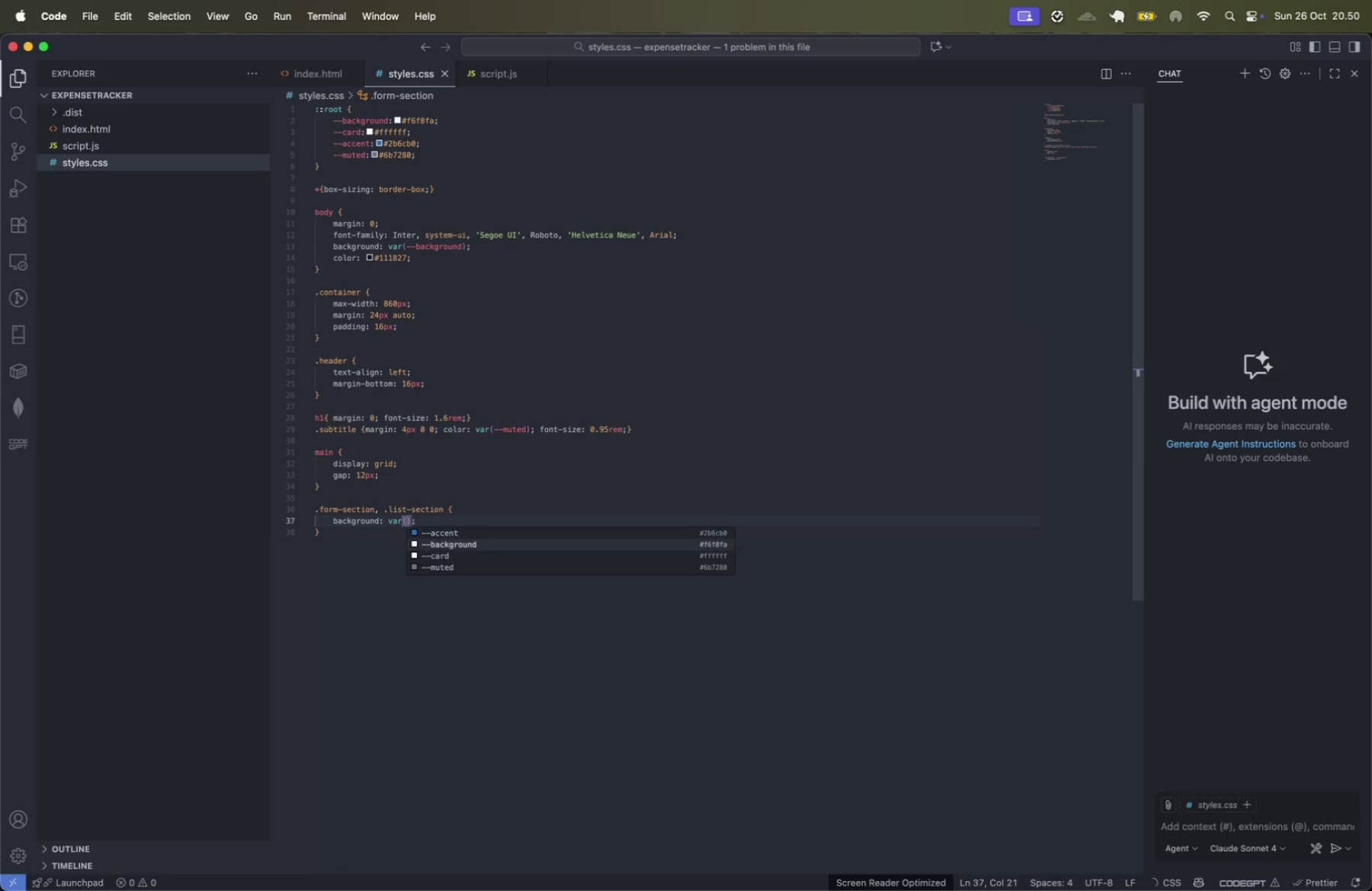 
key(ArrowDown)
 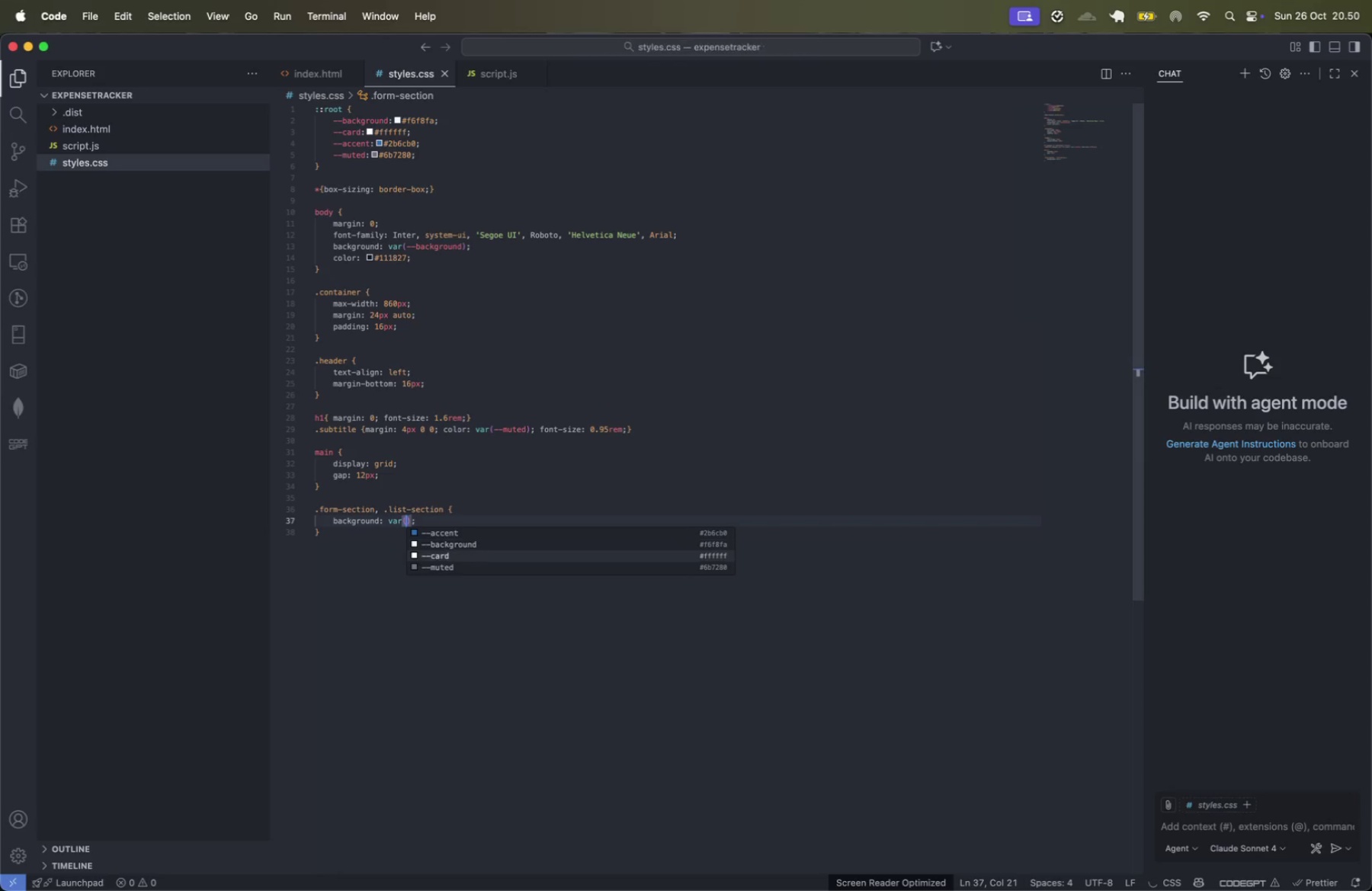 
key(Enter)
 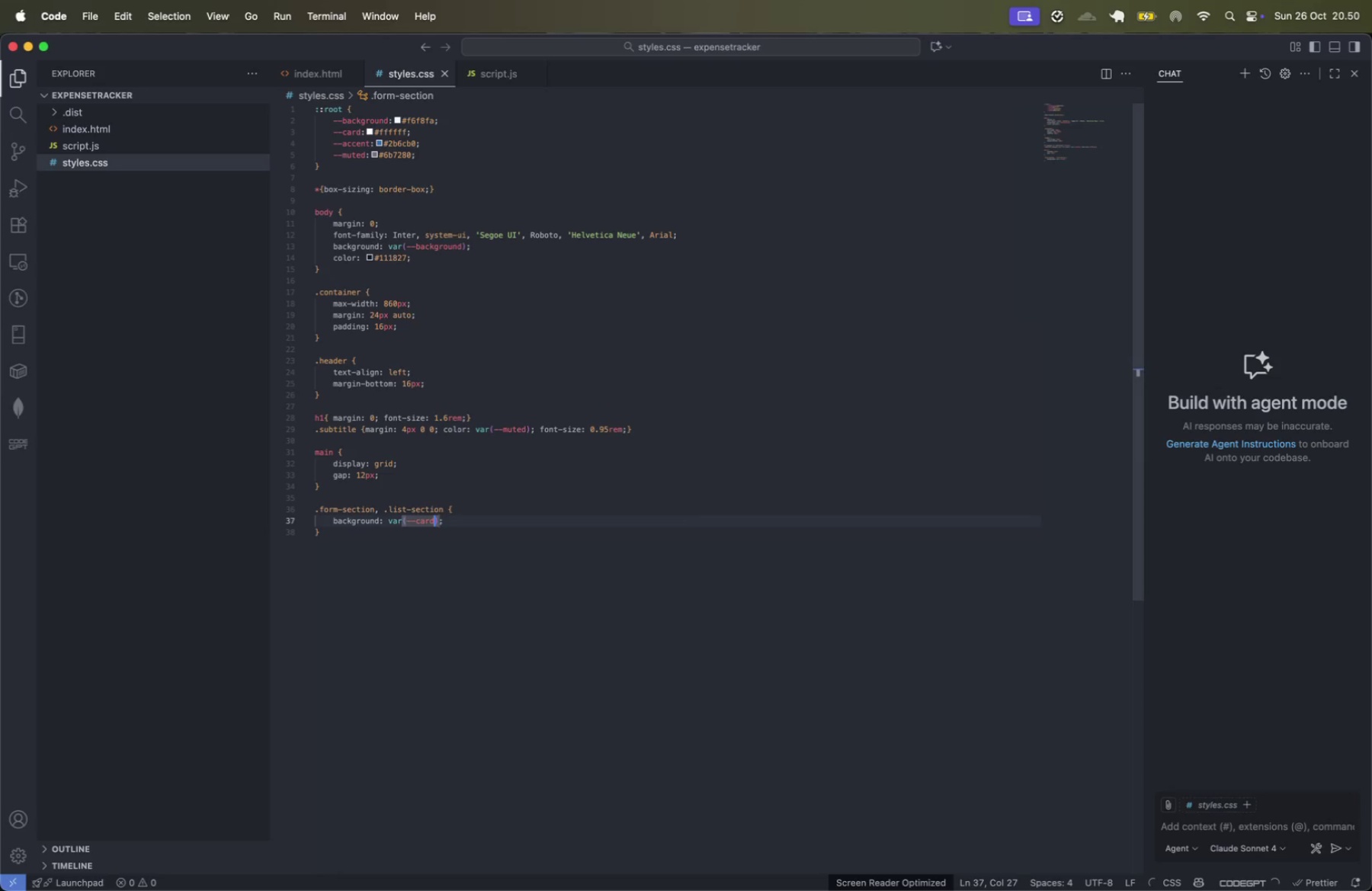 
key(ArrowRight)
 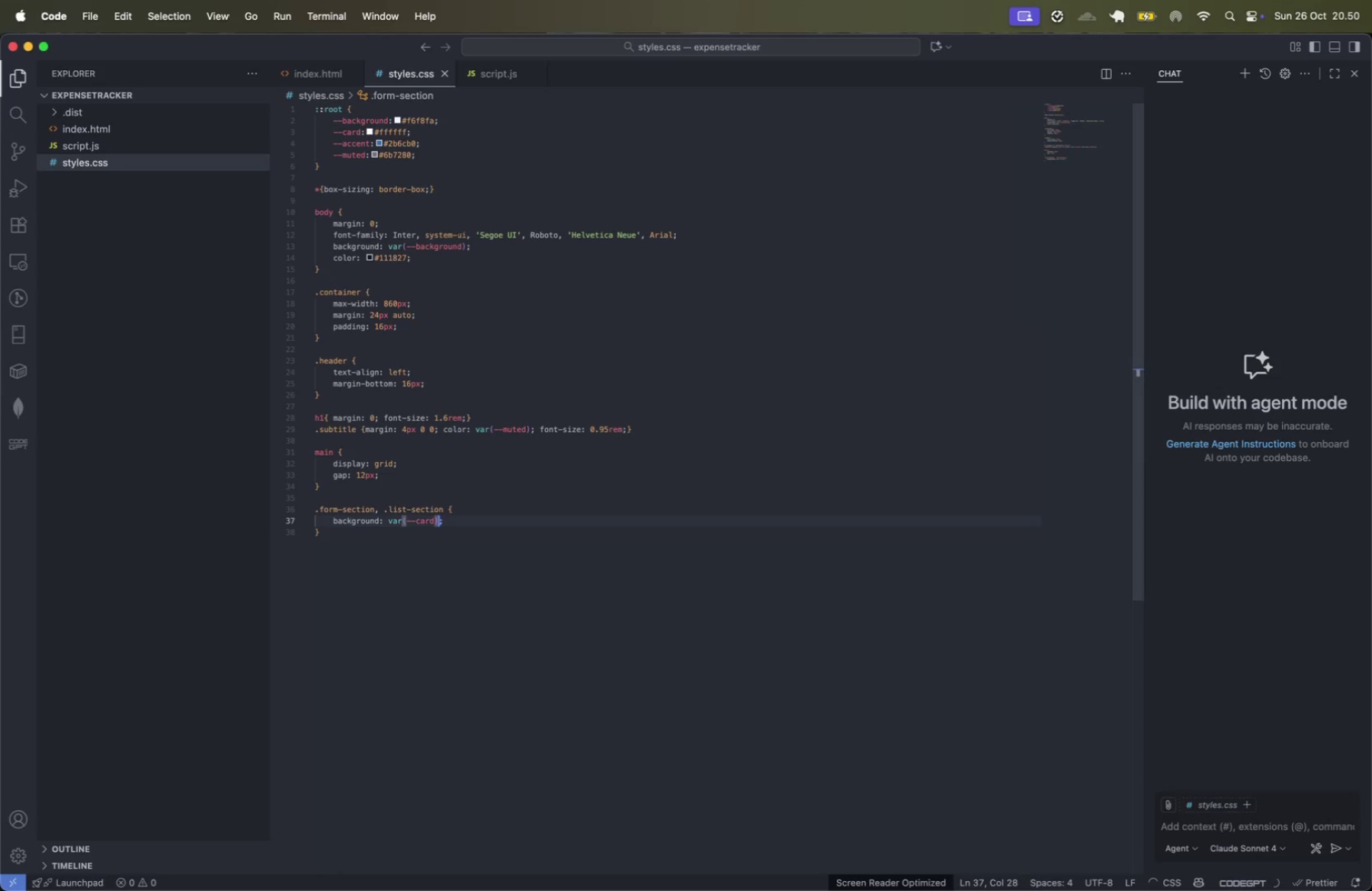 
key(ArrowRight)
 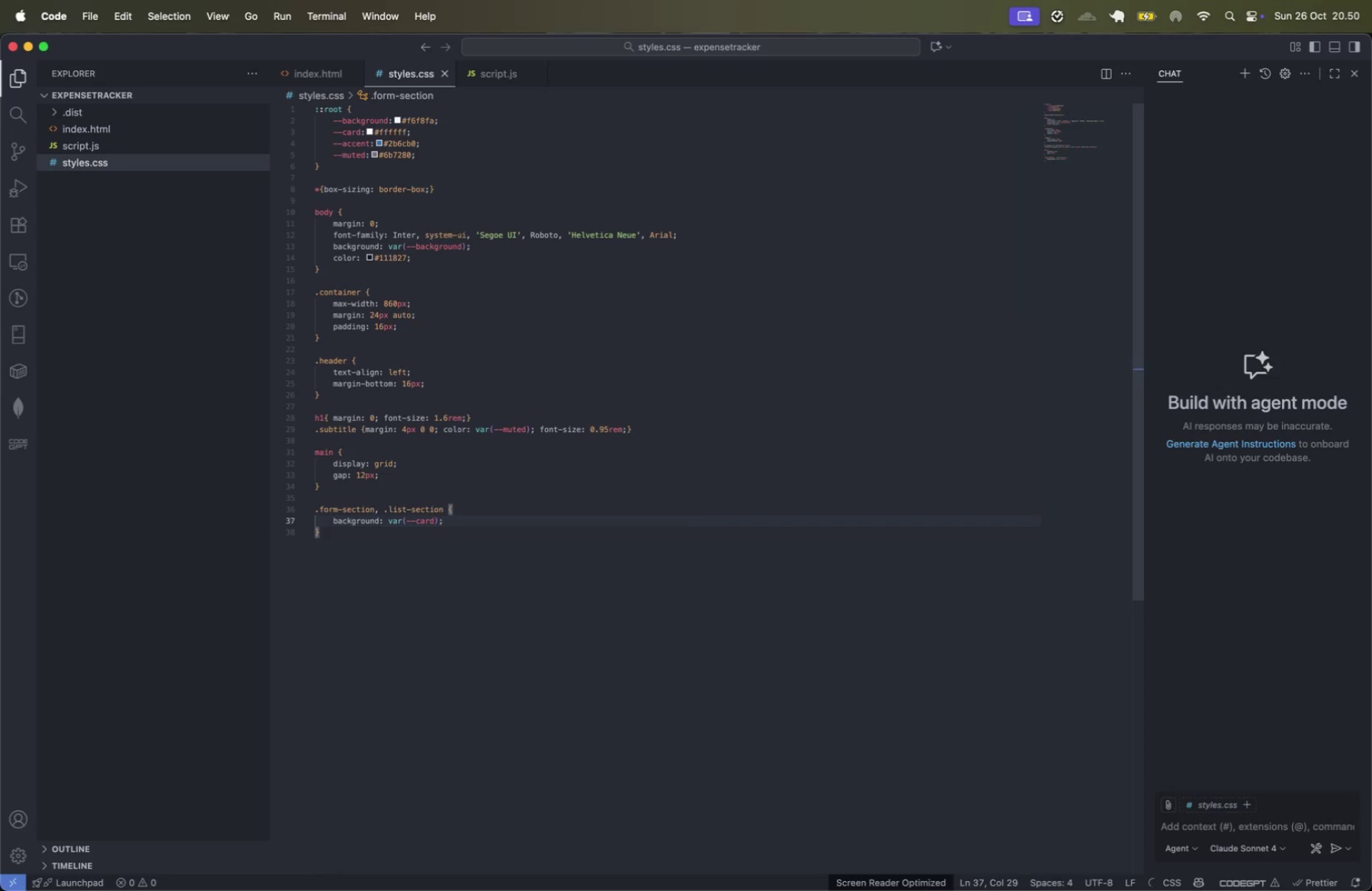 
key(Enter)
 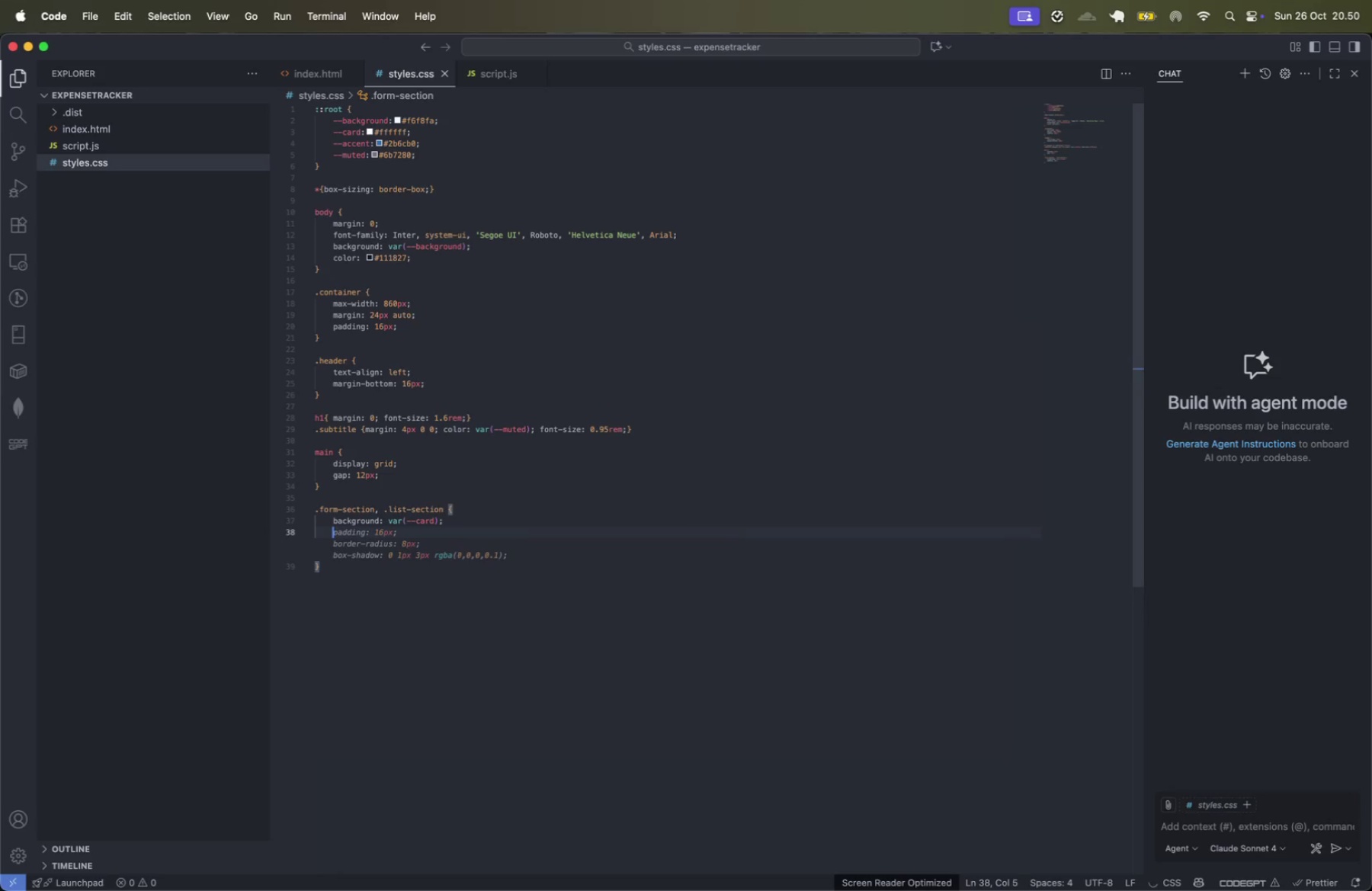 
type(pad)
 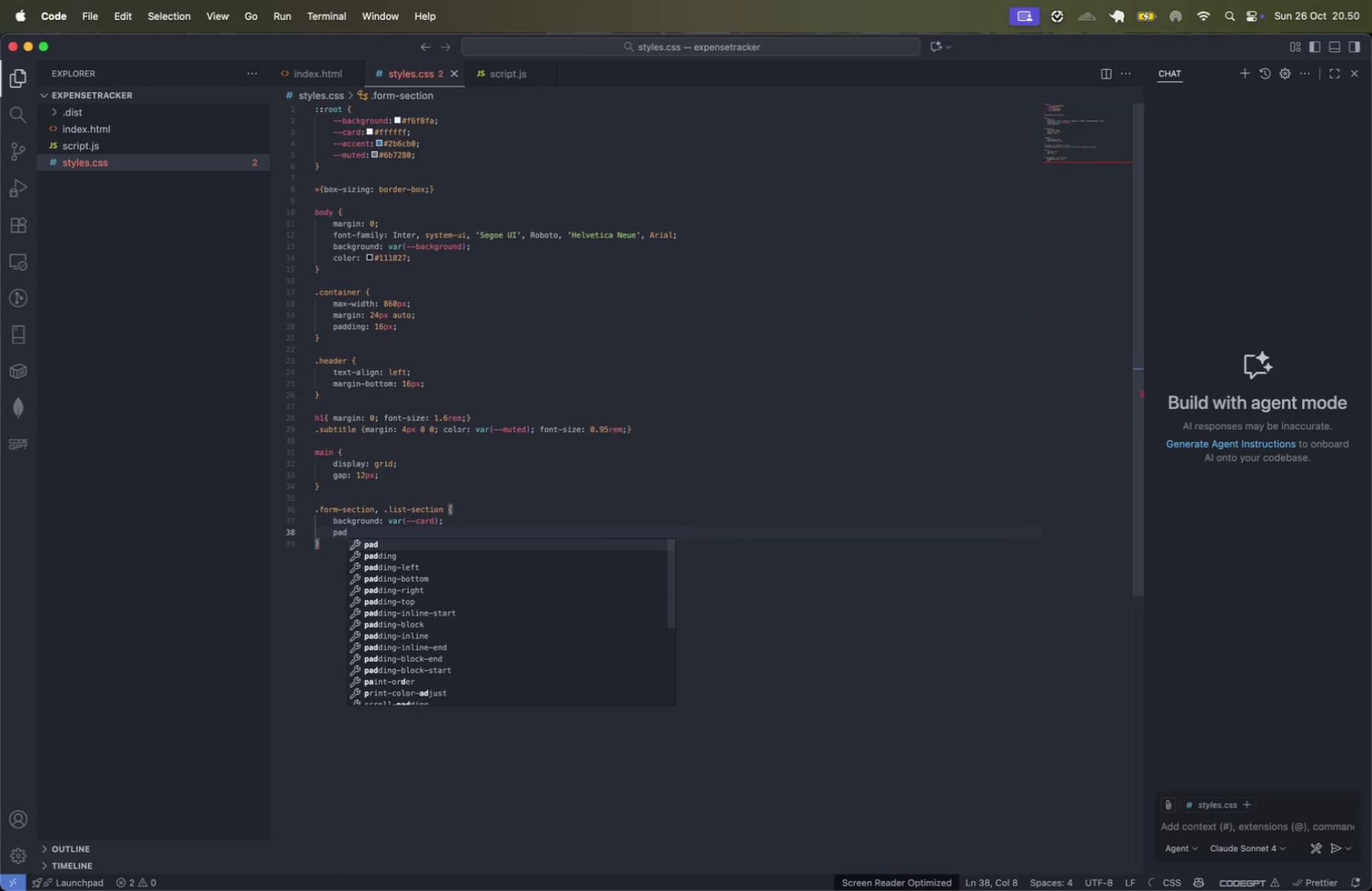 
key(ArrowDown)
 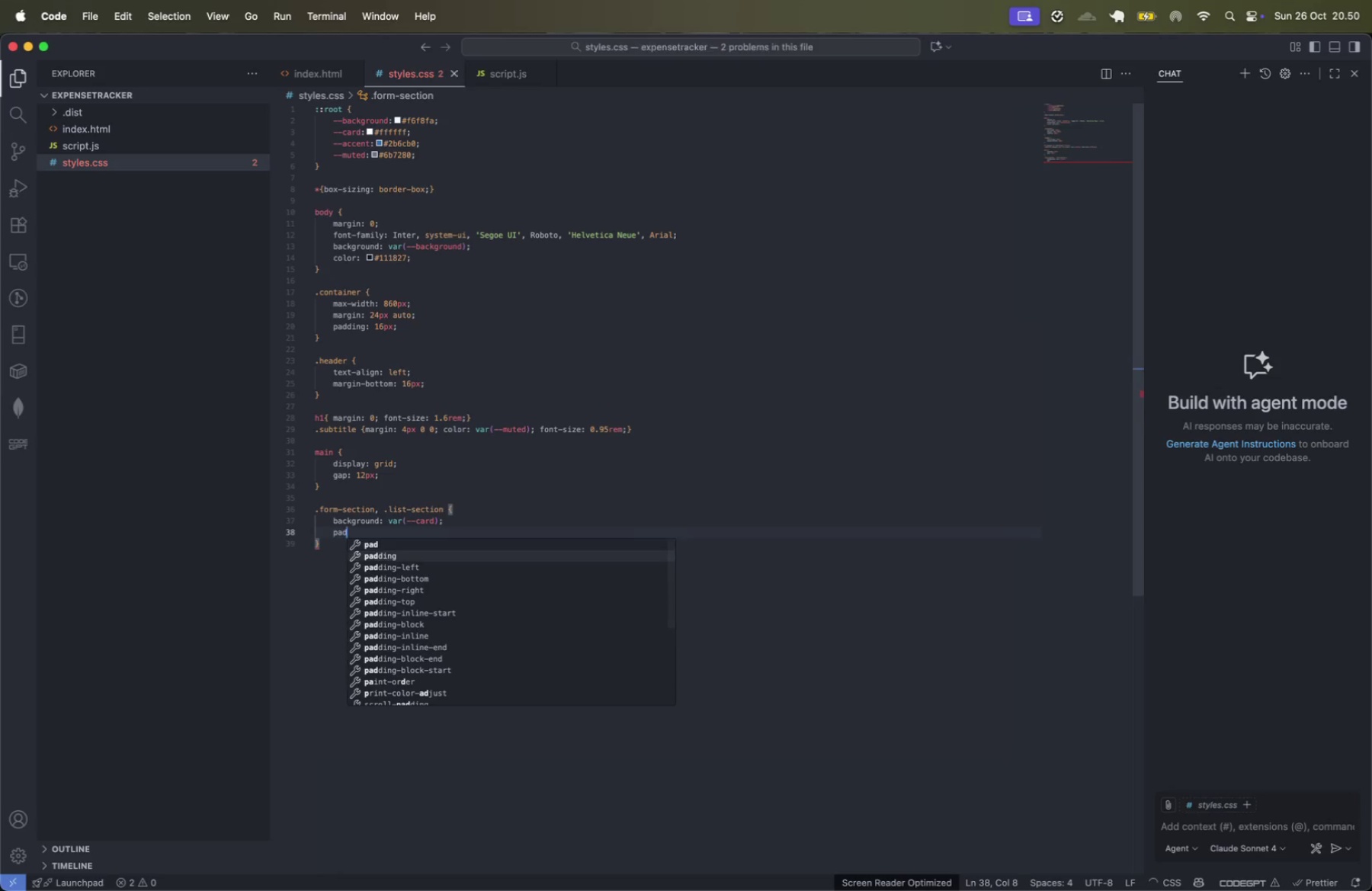 
key(Enter)
 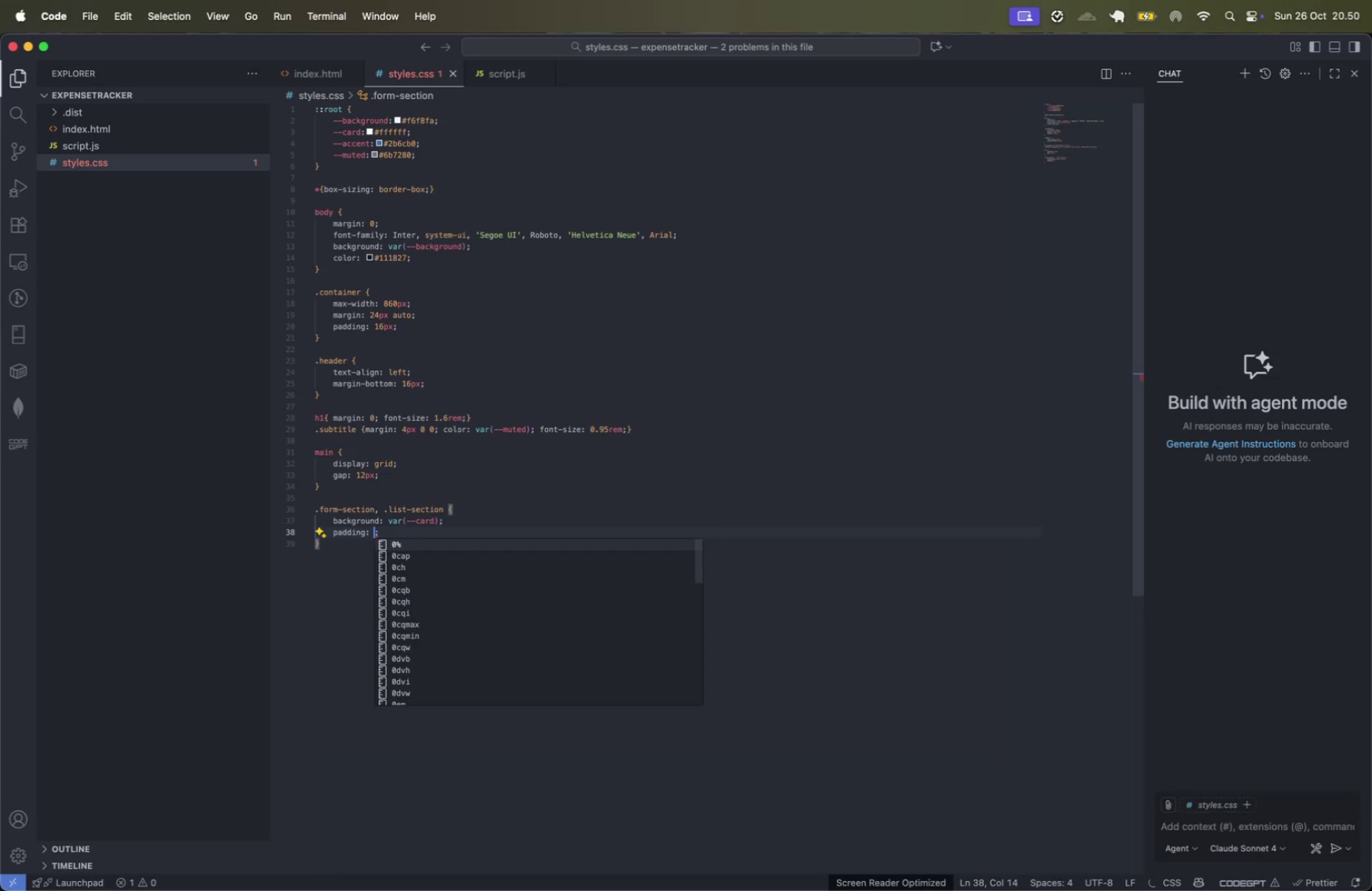 
type(16px)
 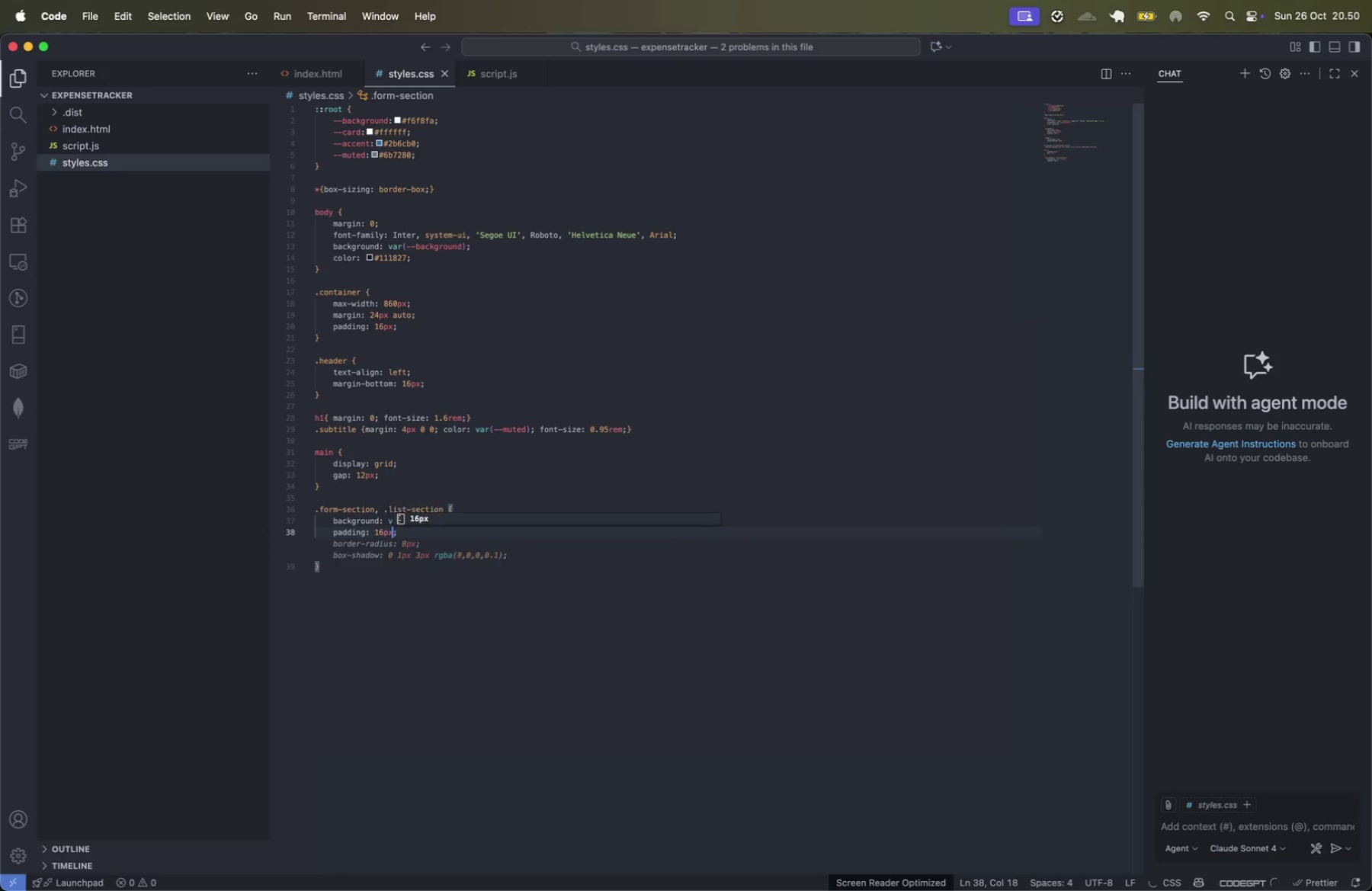 
key(ArrowRight)
 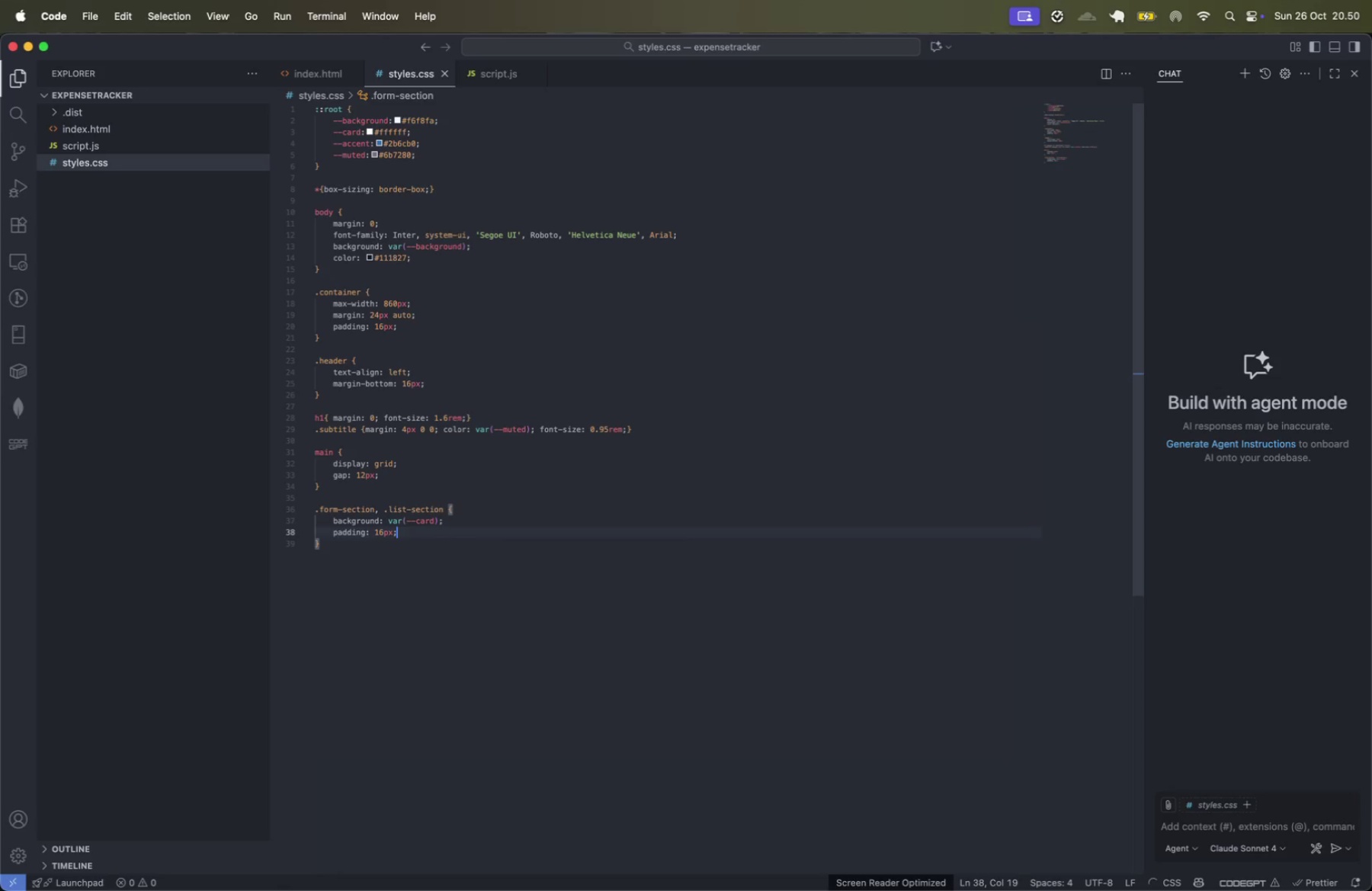 
key(Enter)
 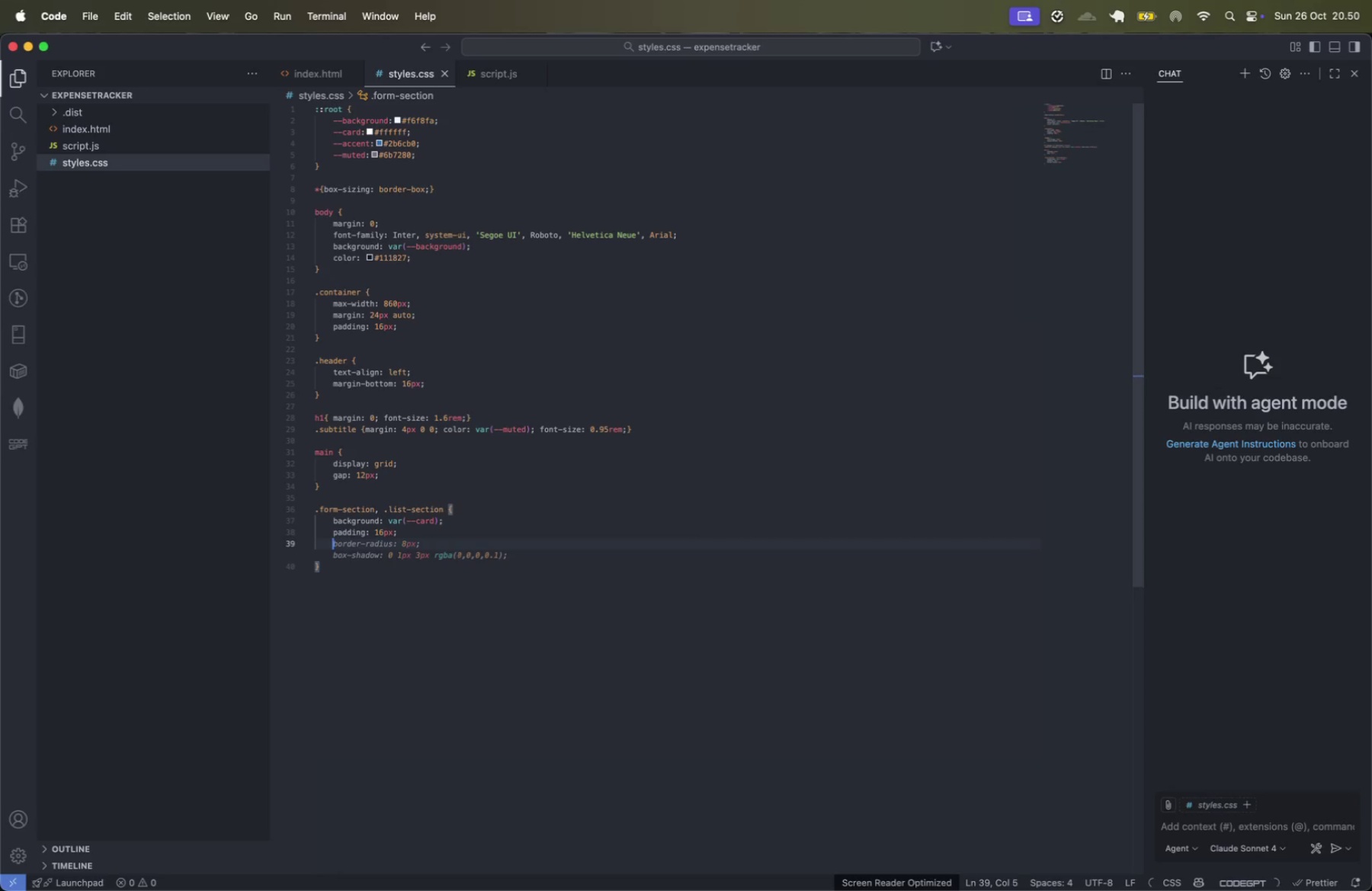 
type(bor)
 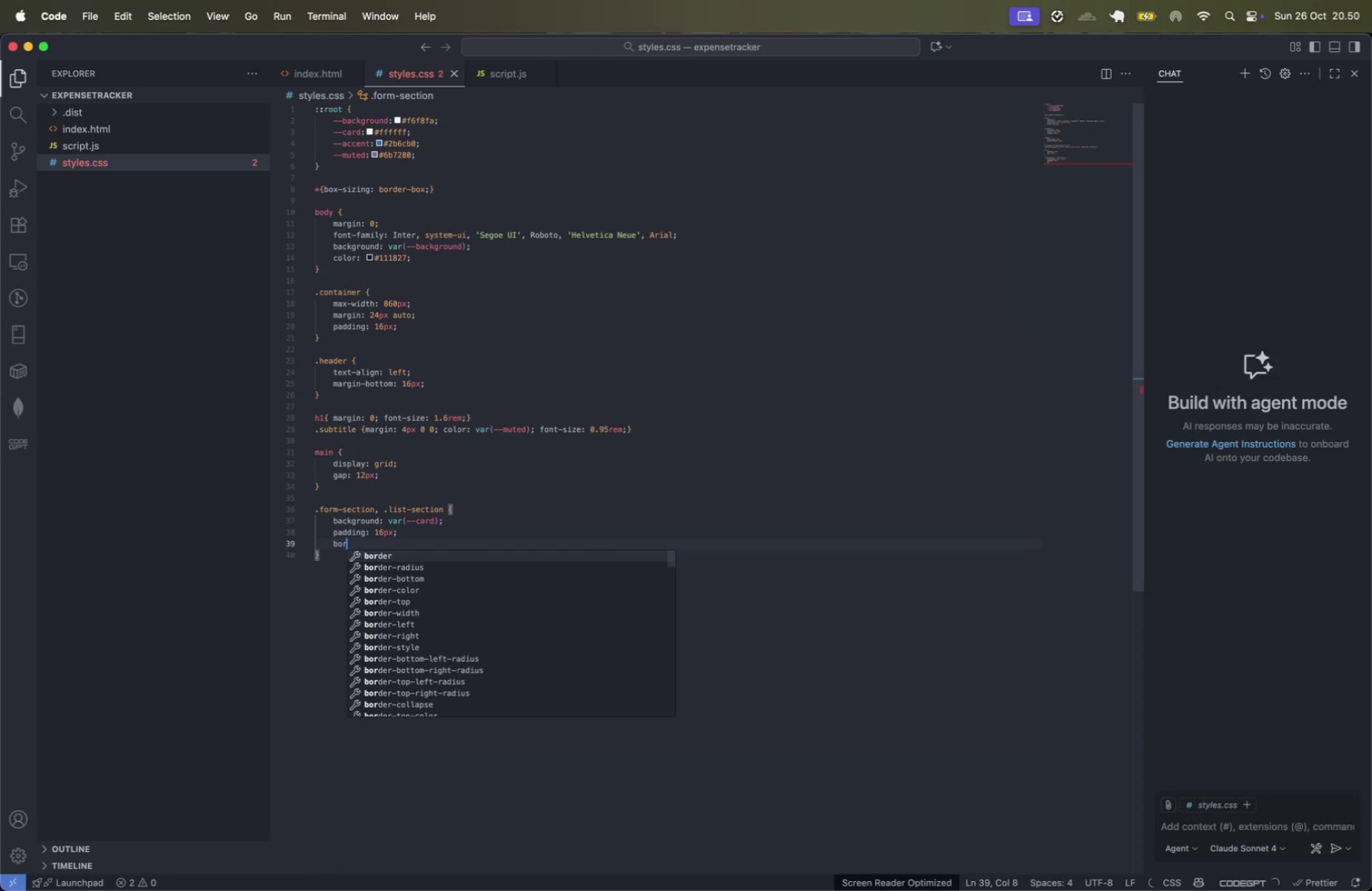 
key(ArrowDown)
 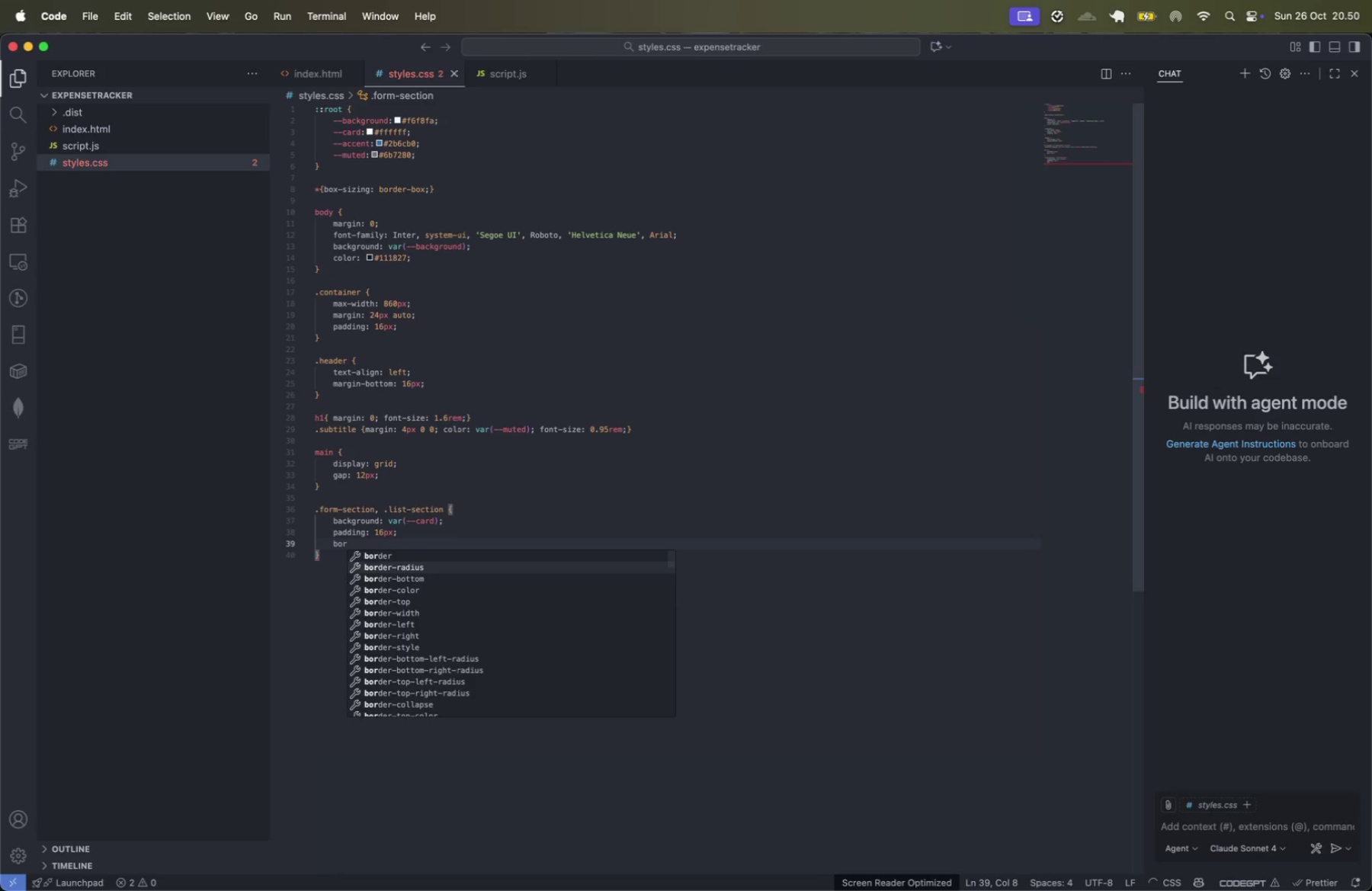 
key(Enter)
 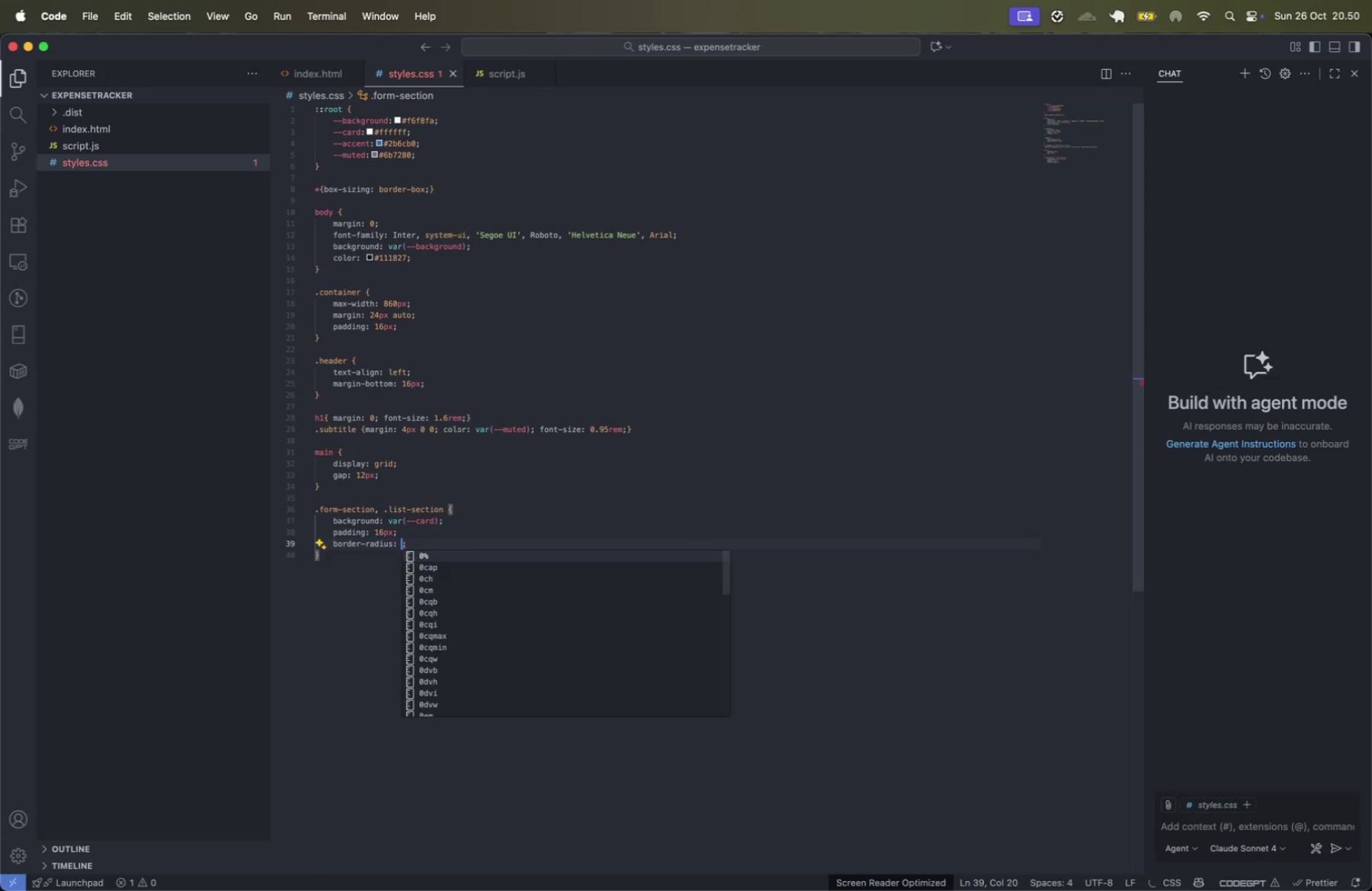 
type(16px)
 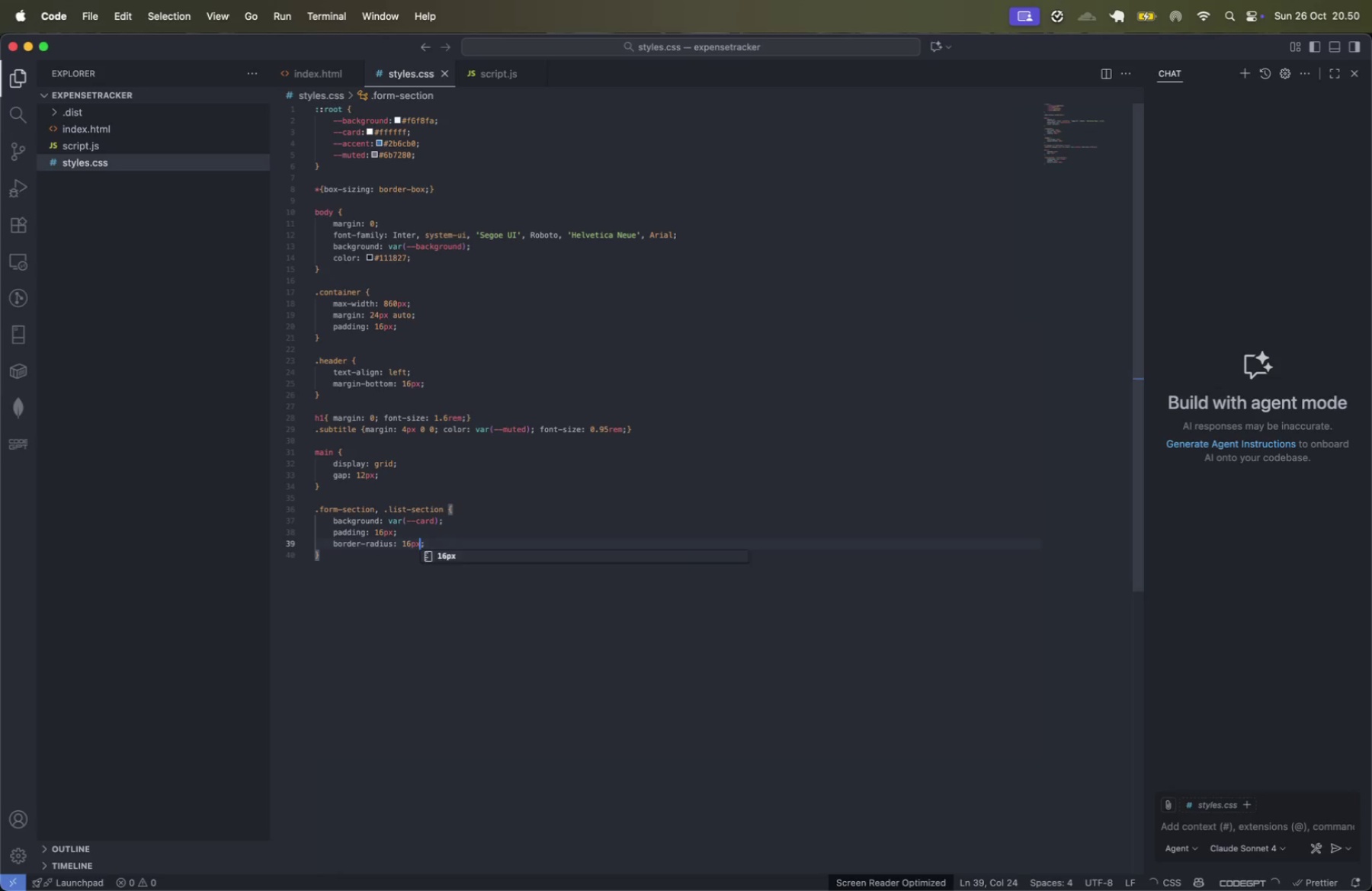 
key(ArrowRight)
 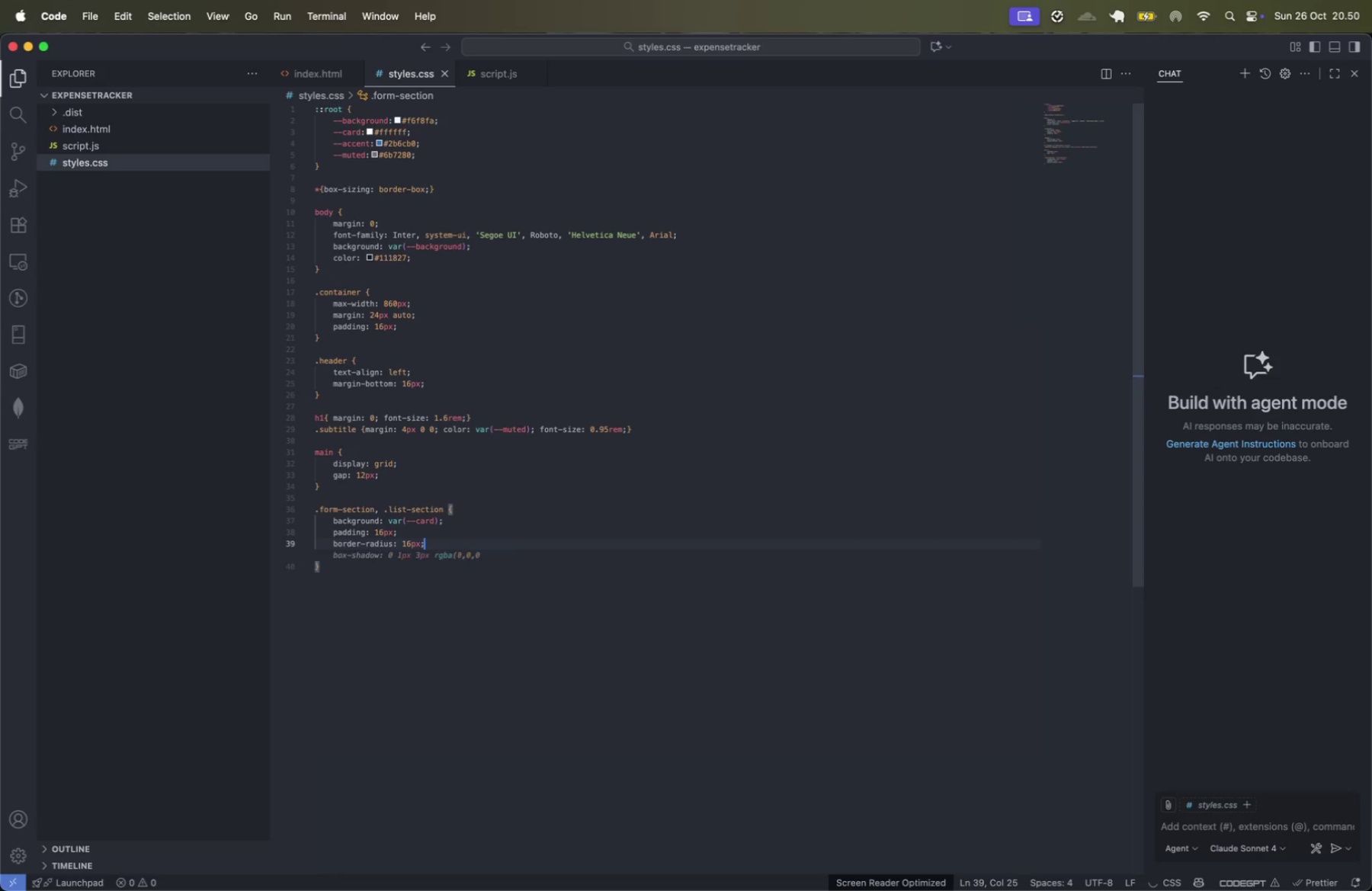 
key(Enter)
 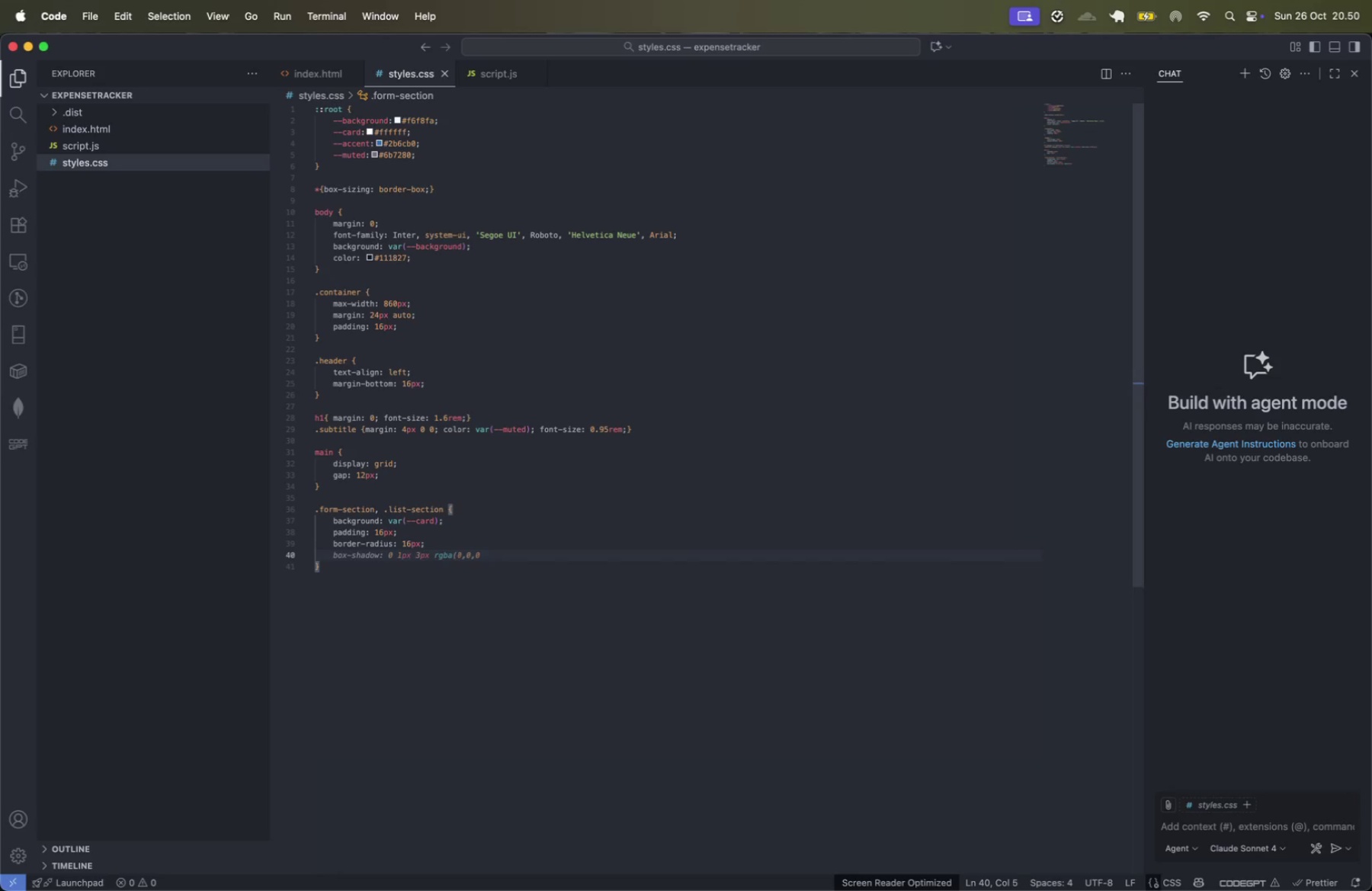 
key(Tab)
 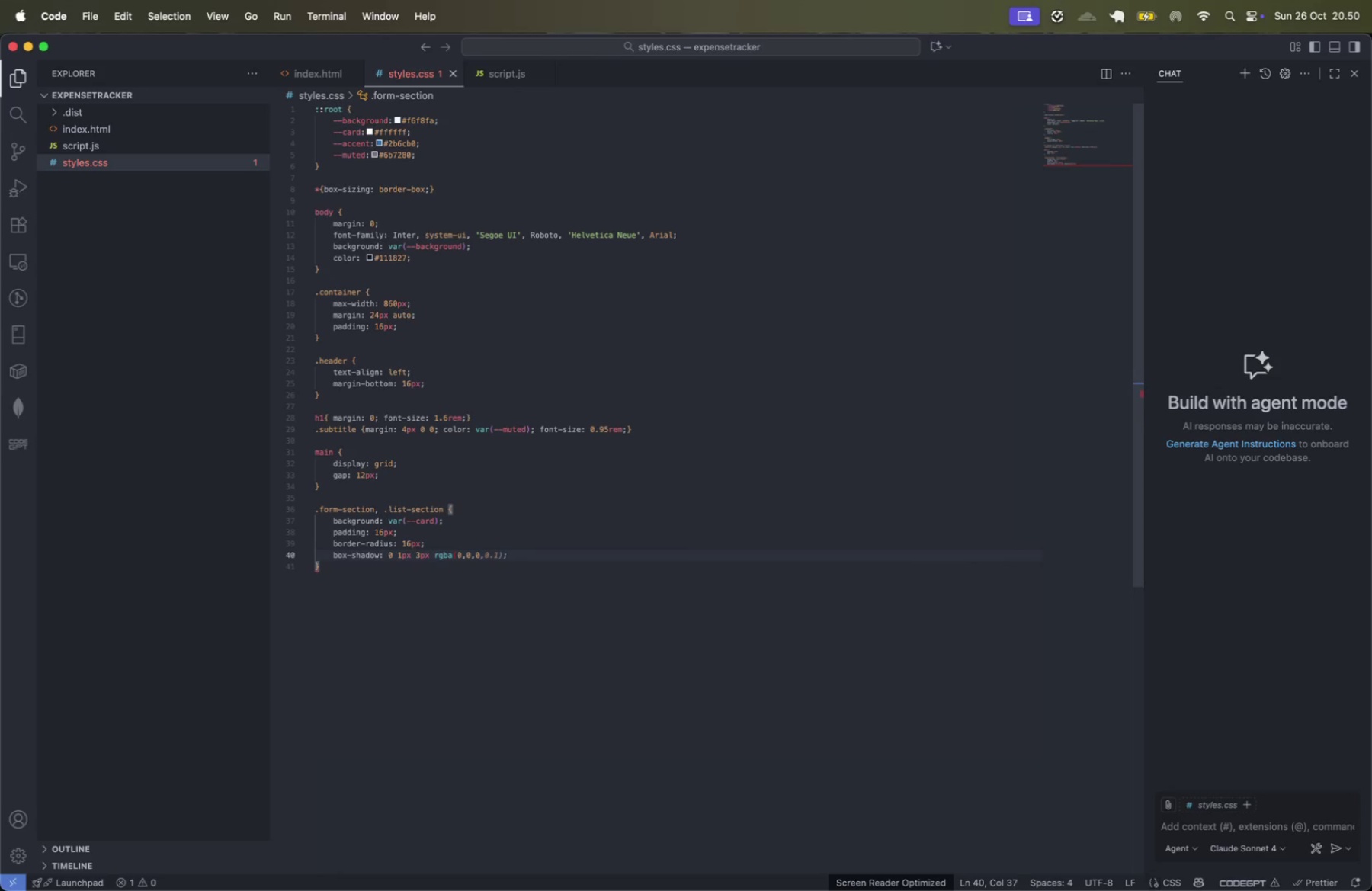 
key(Tab)
 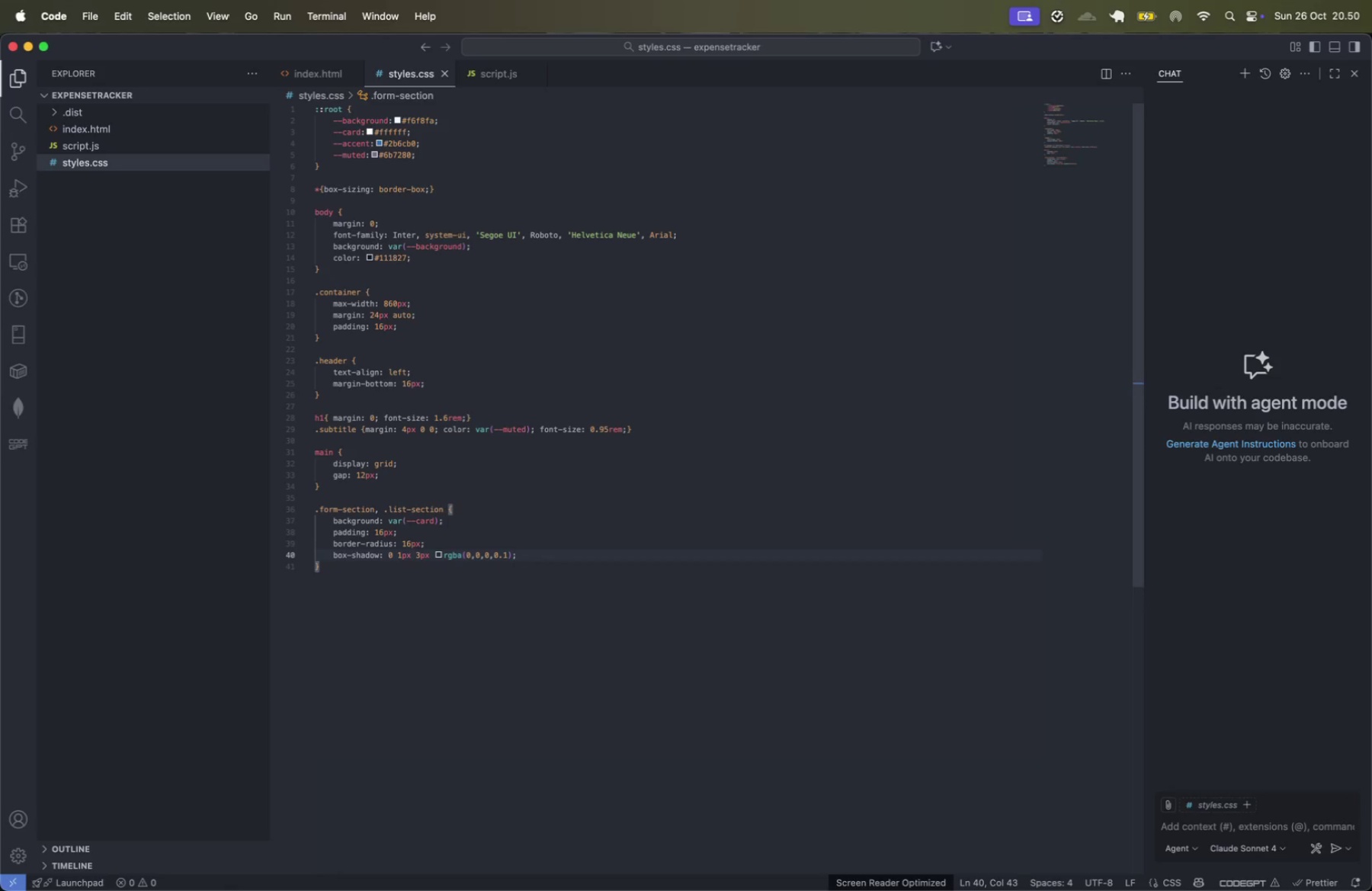 
wait(5.19)
 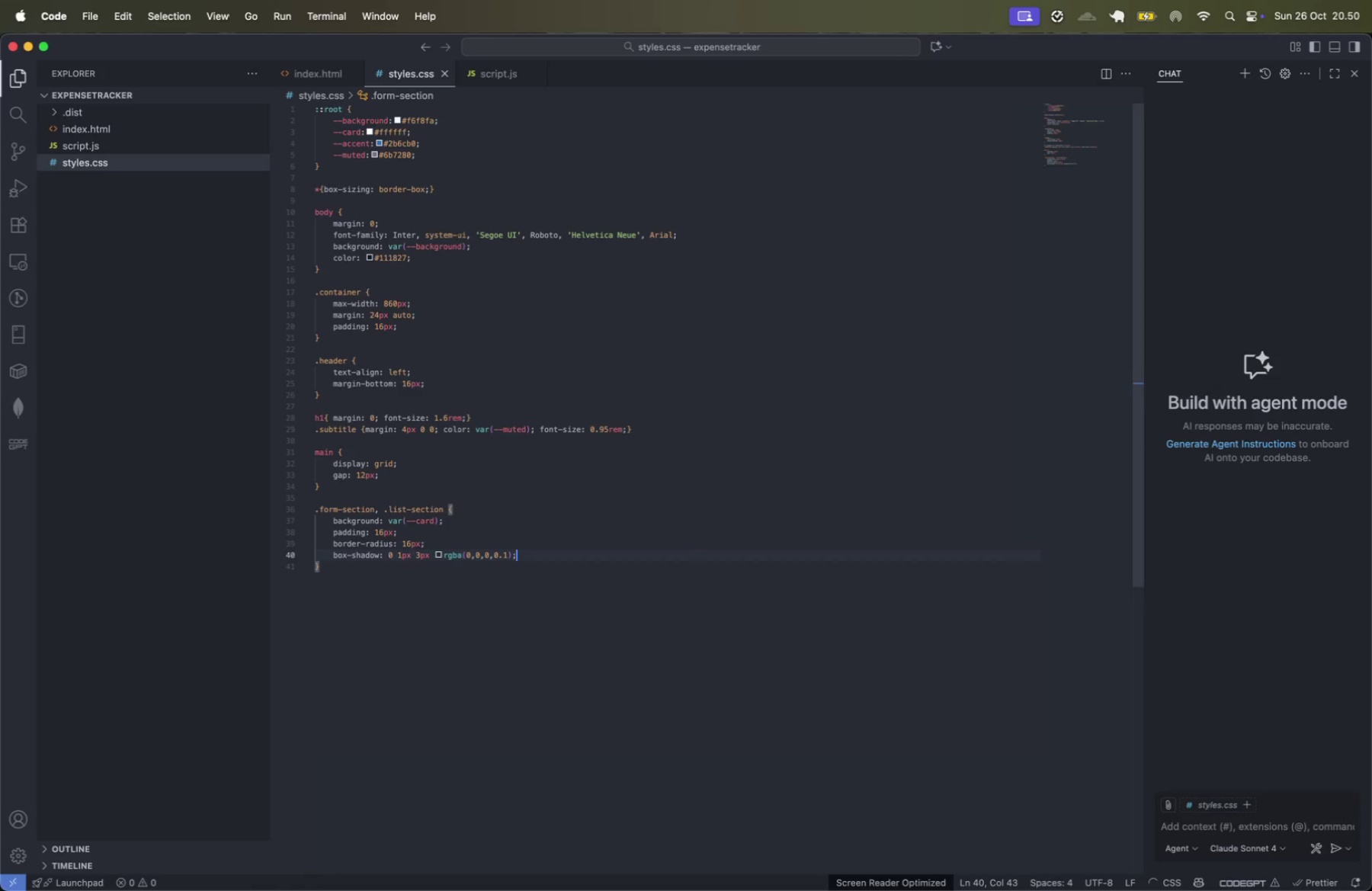 
key(Meta+CommandLeft)
 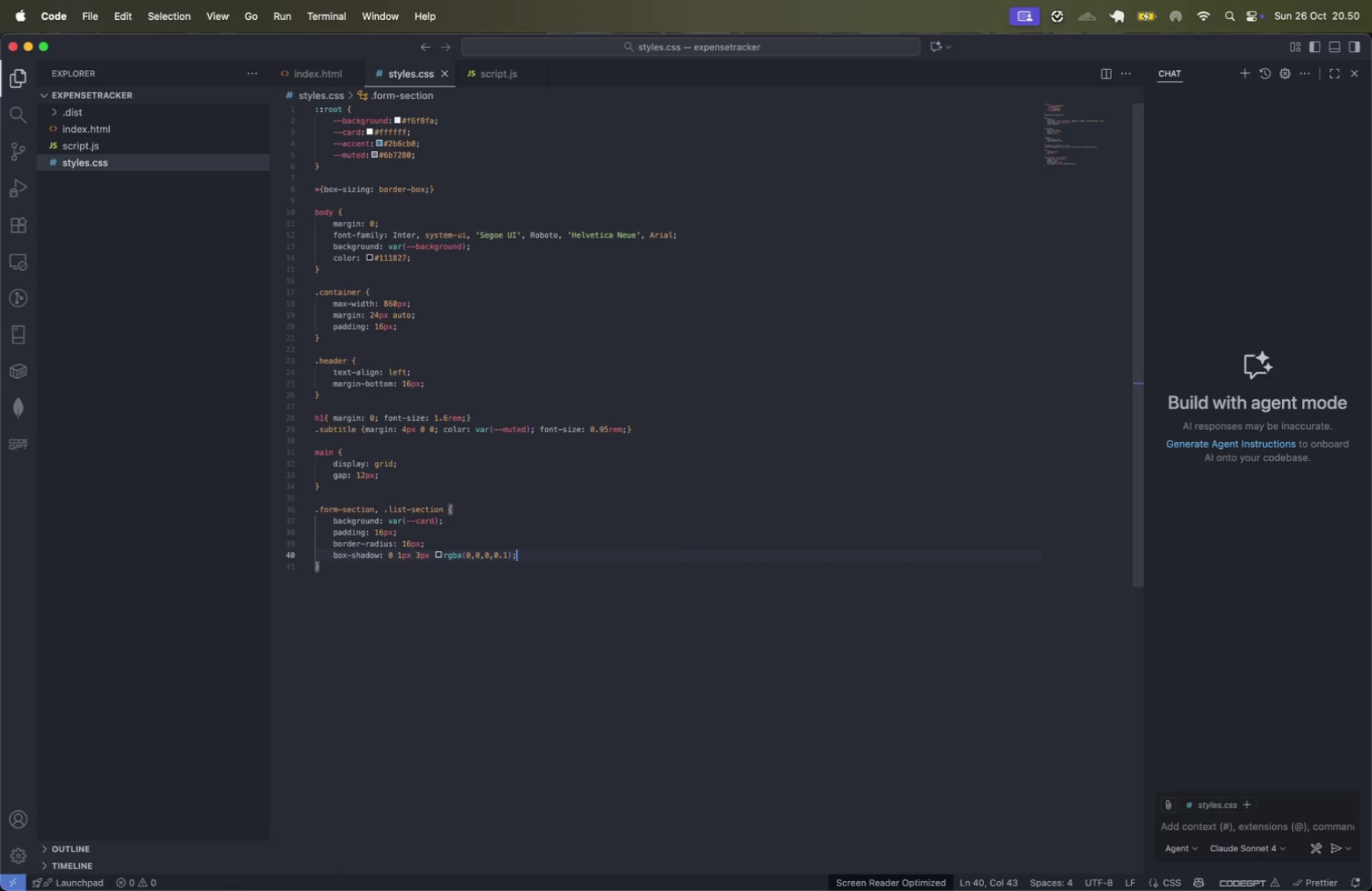 
key(Meta+S)
 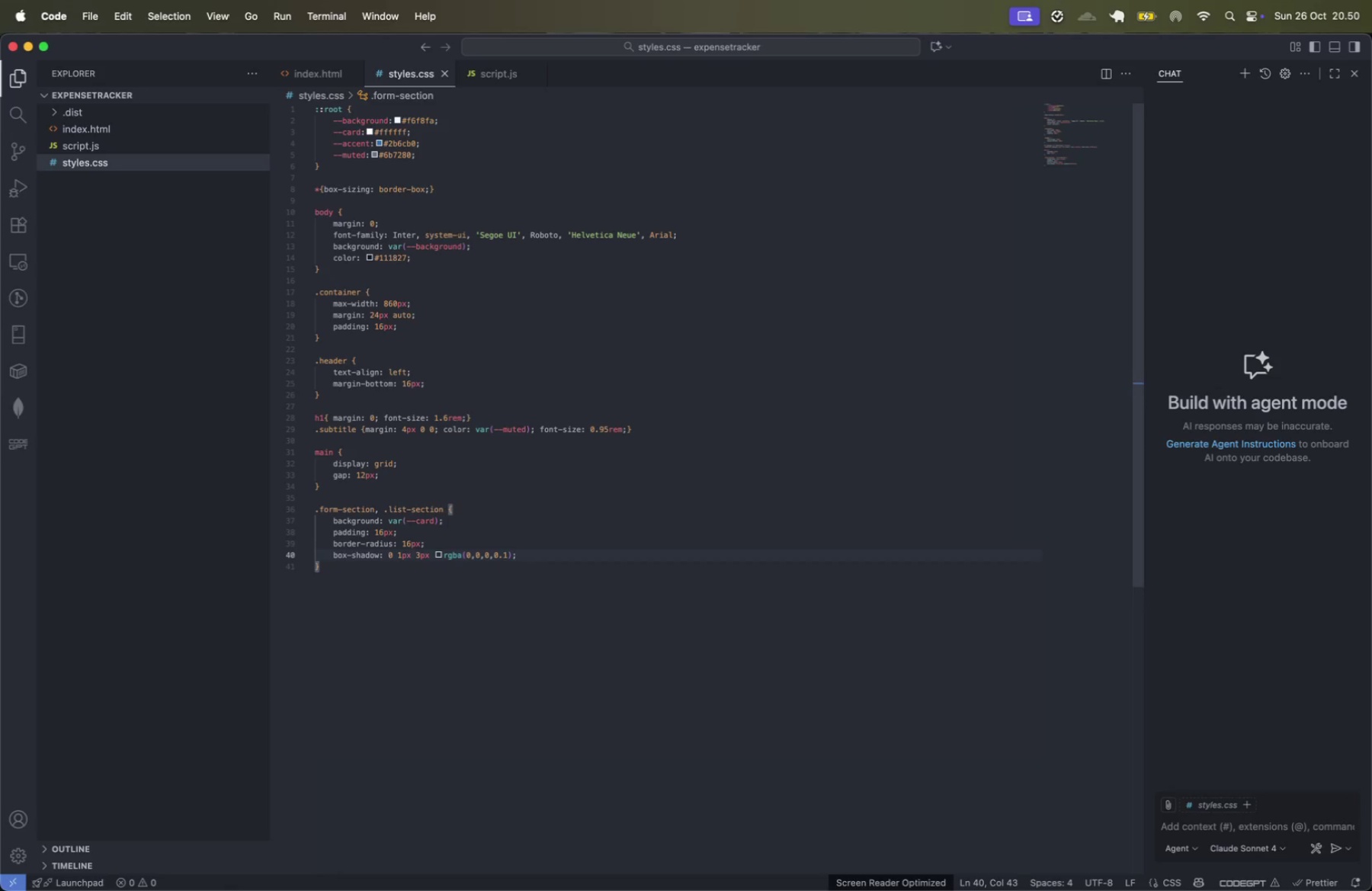 
key(ArrowDown)
 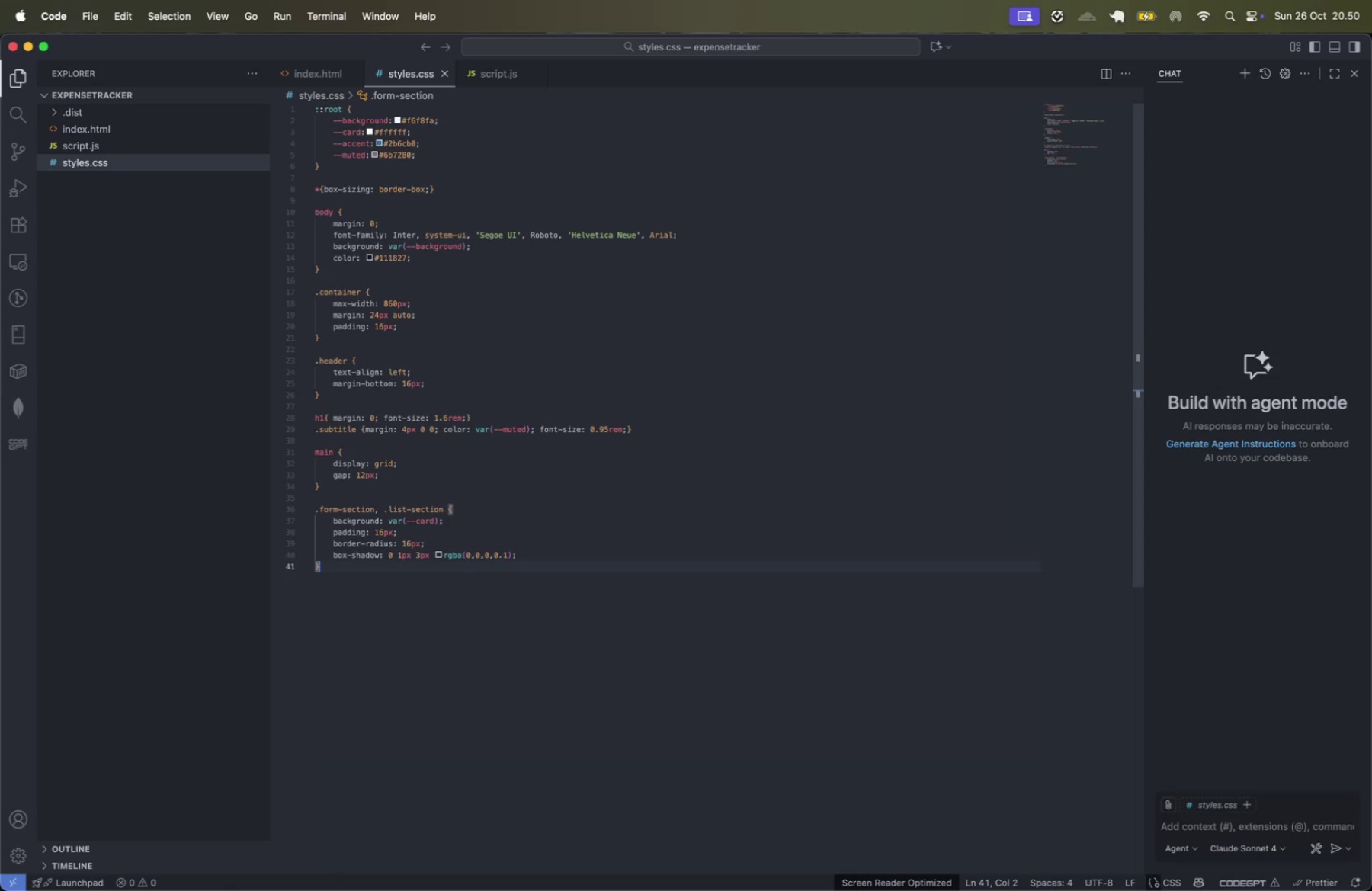 
key(Enter)
 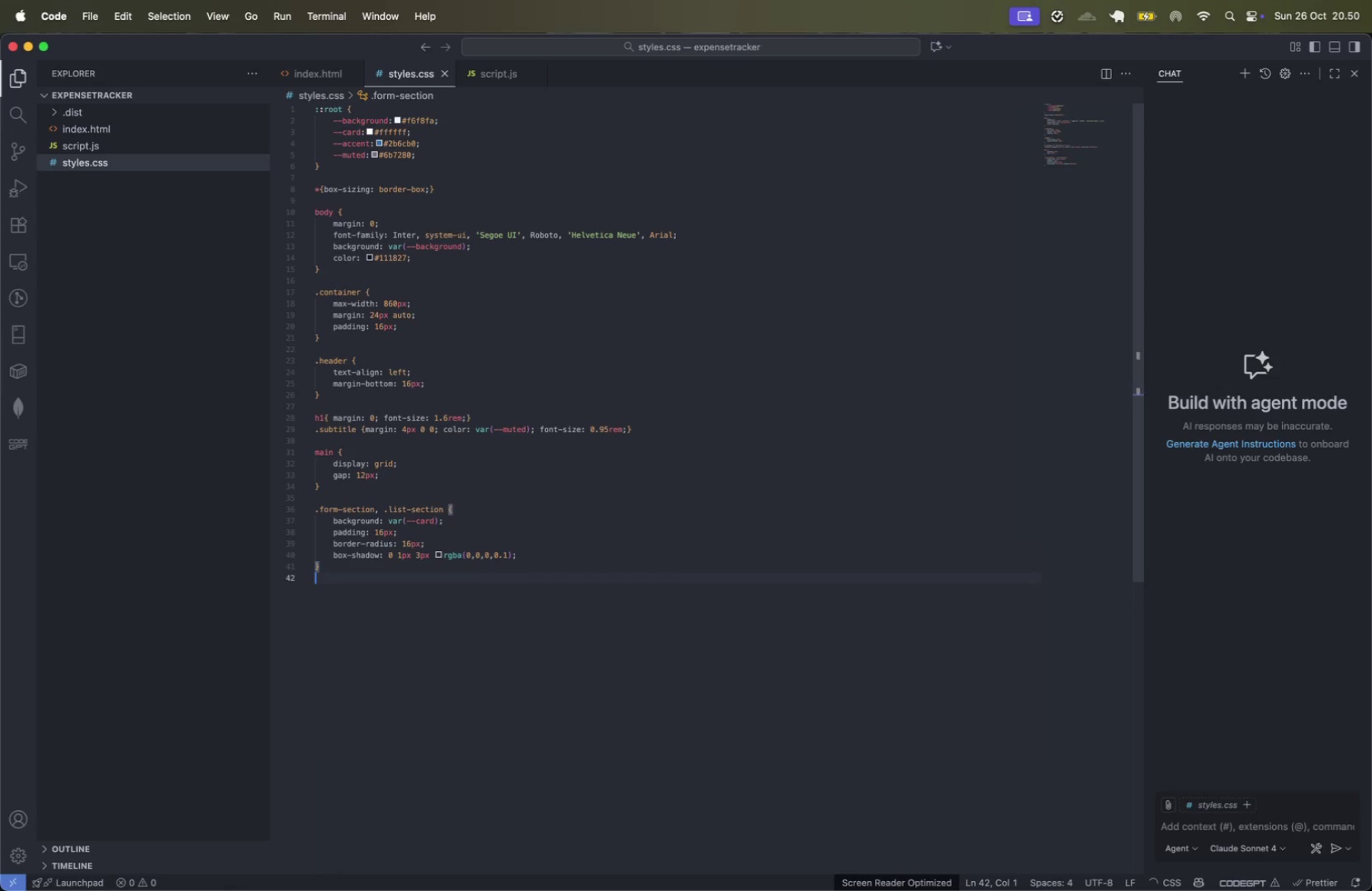 
key(Enter)
 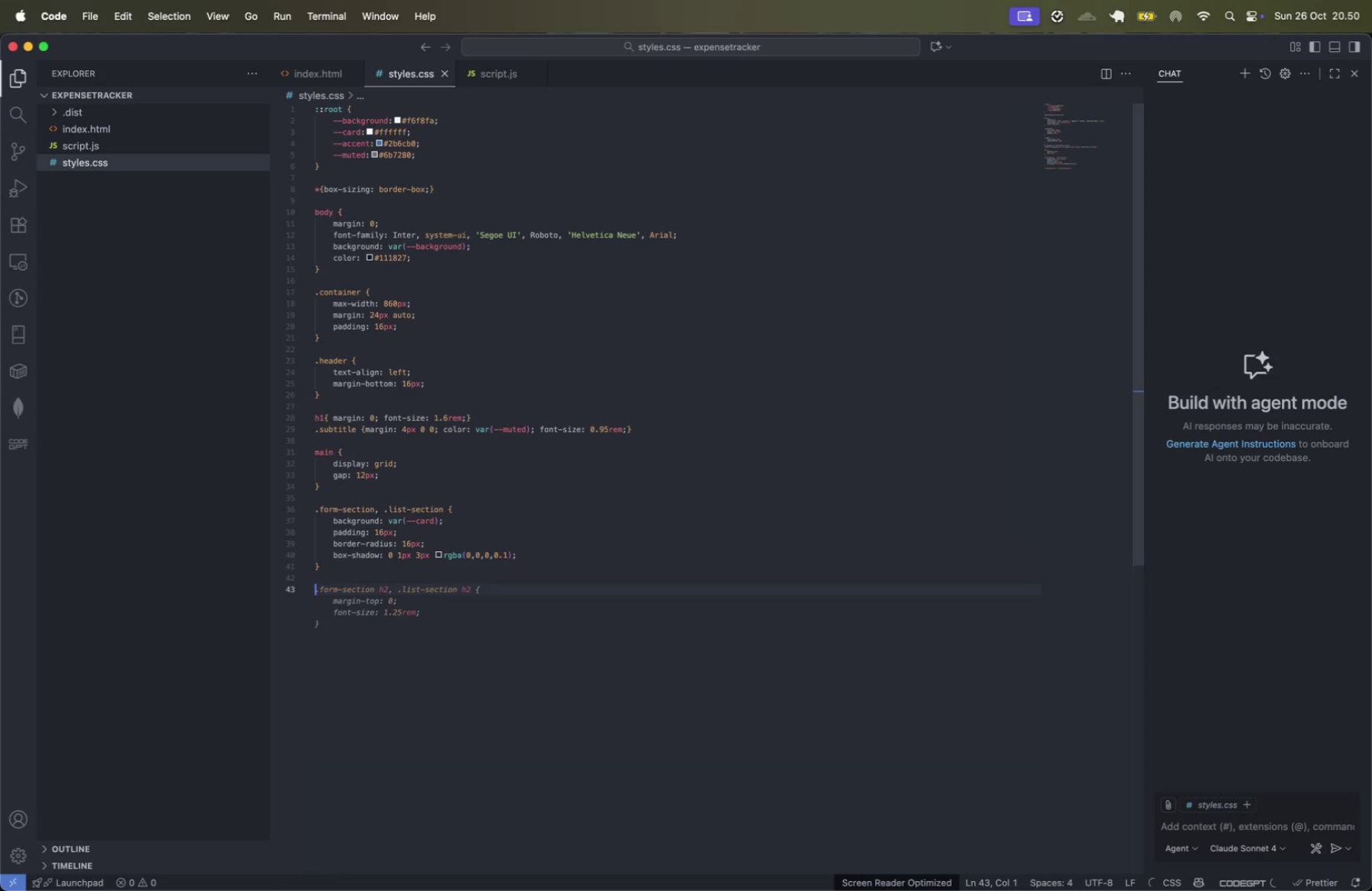 
type(.row {)
 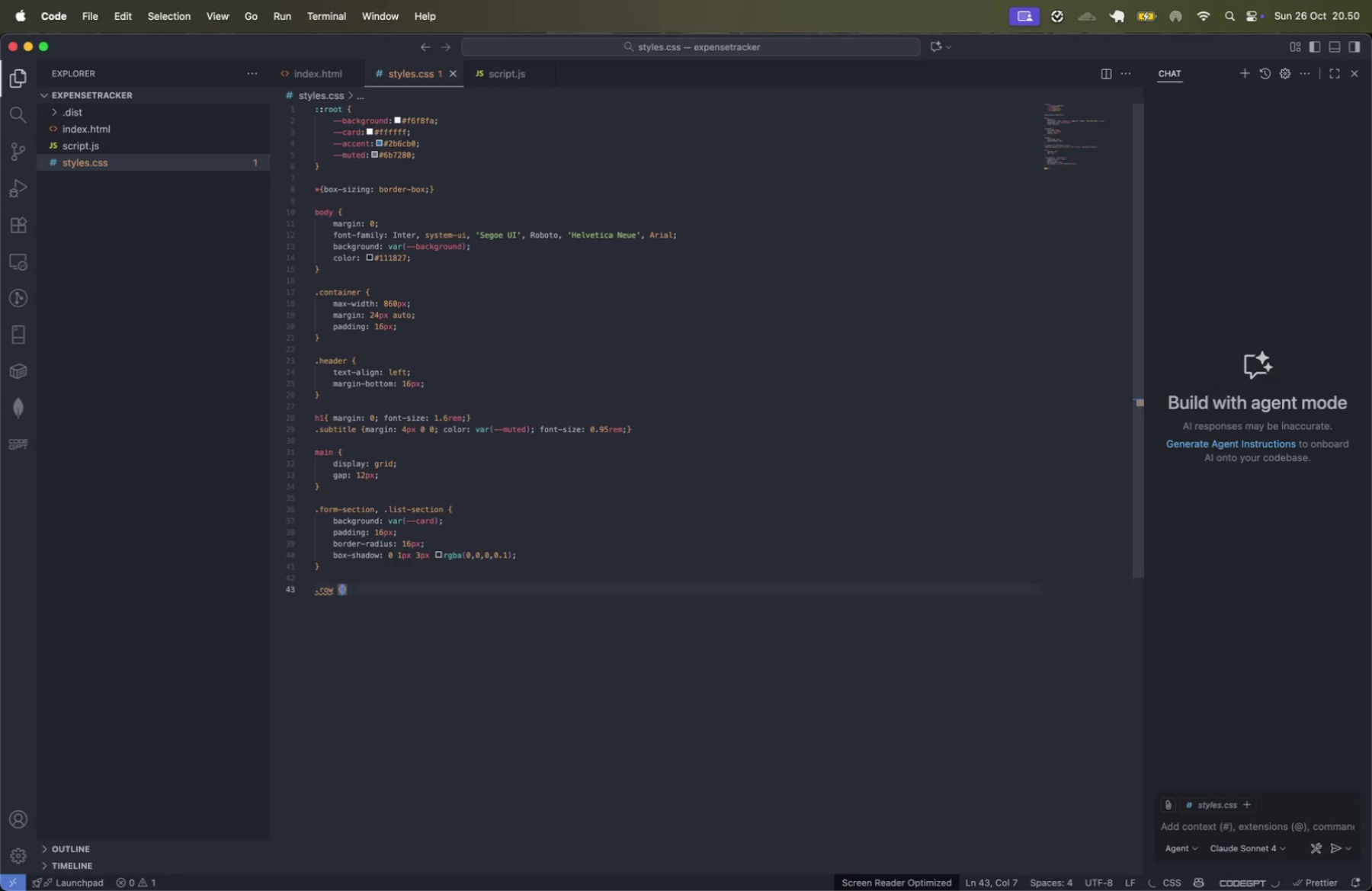 
key(Enter)
 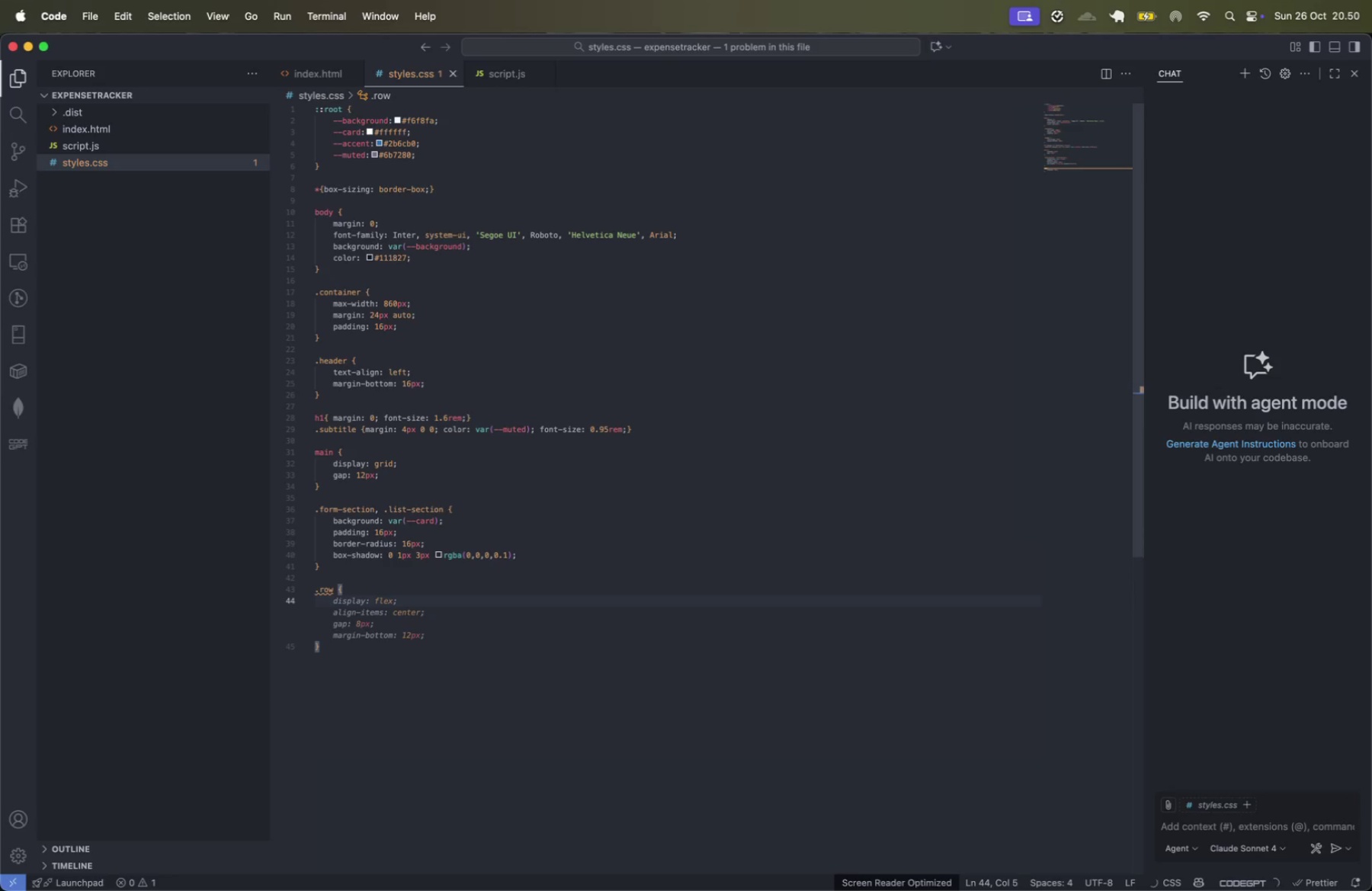 
key(Tab)
 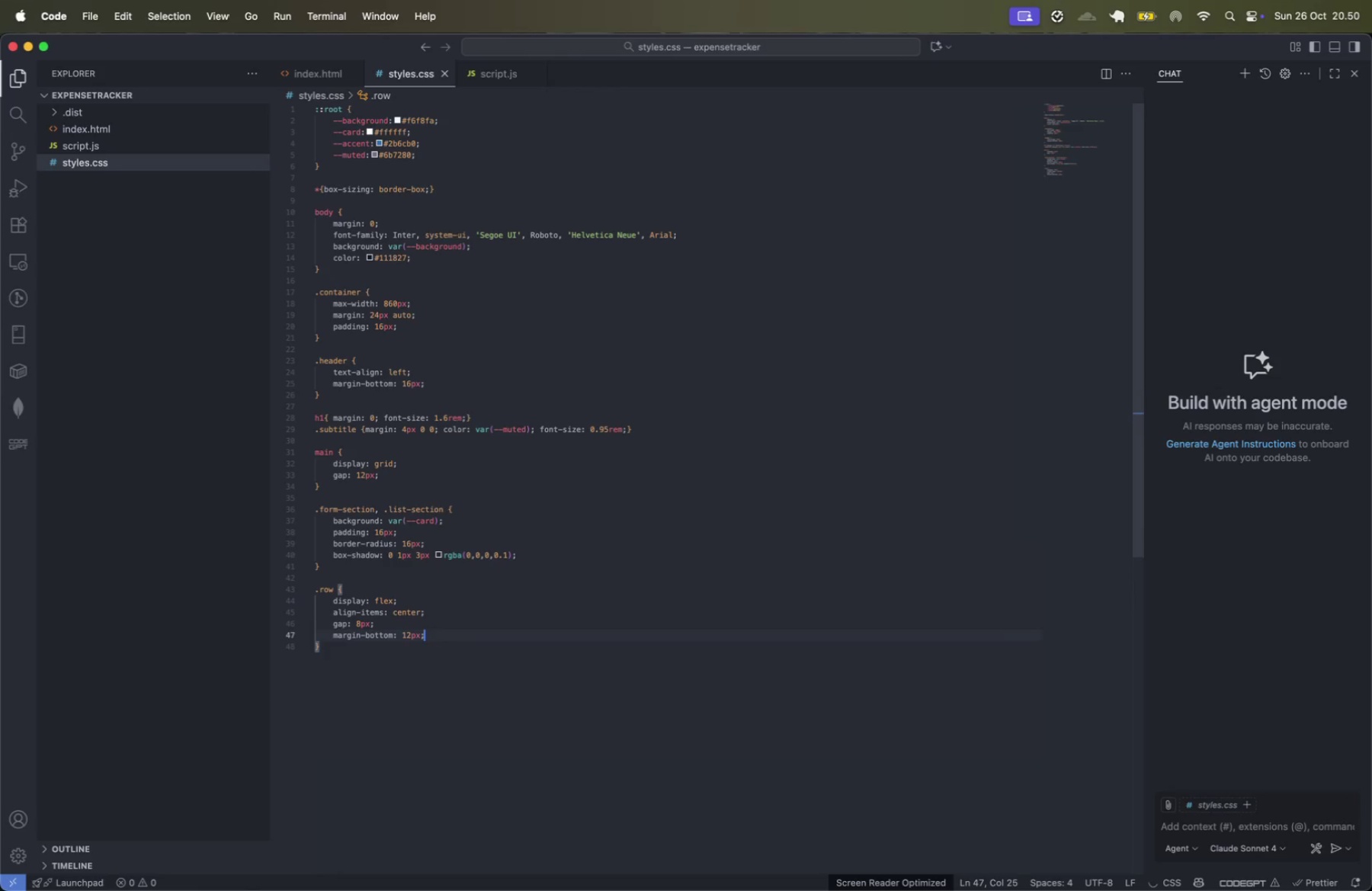 
mouse_move([383, 623])
 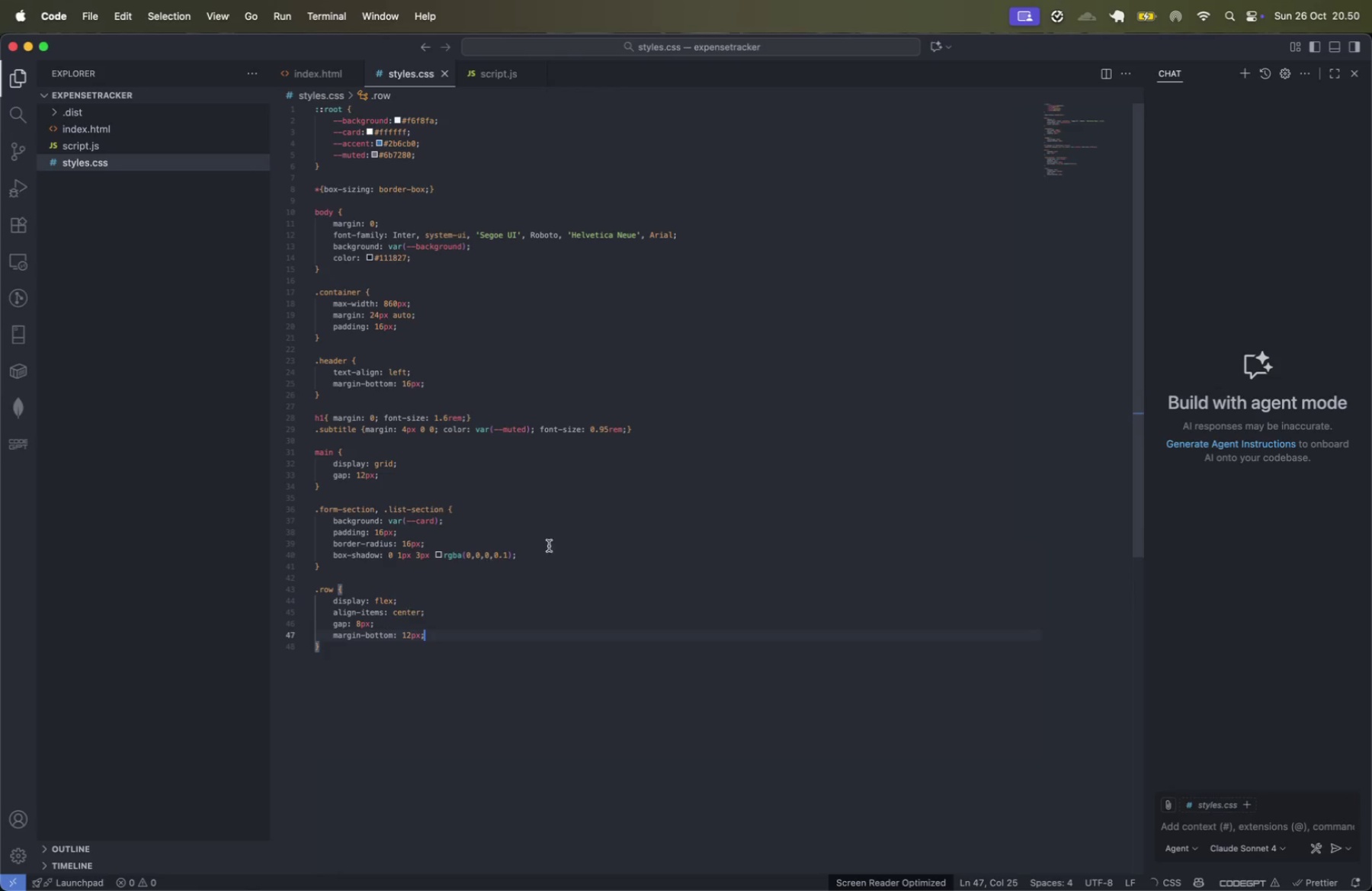 
left_click([553, 544])
 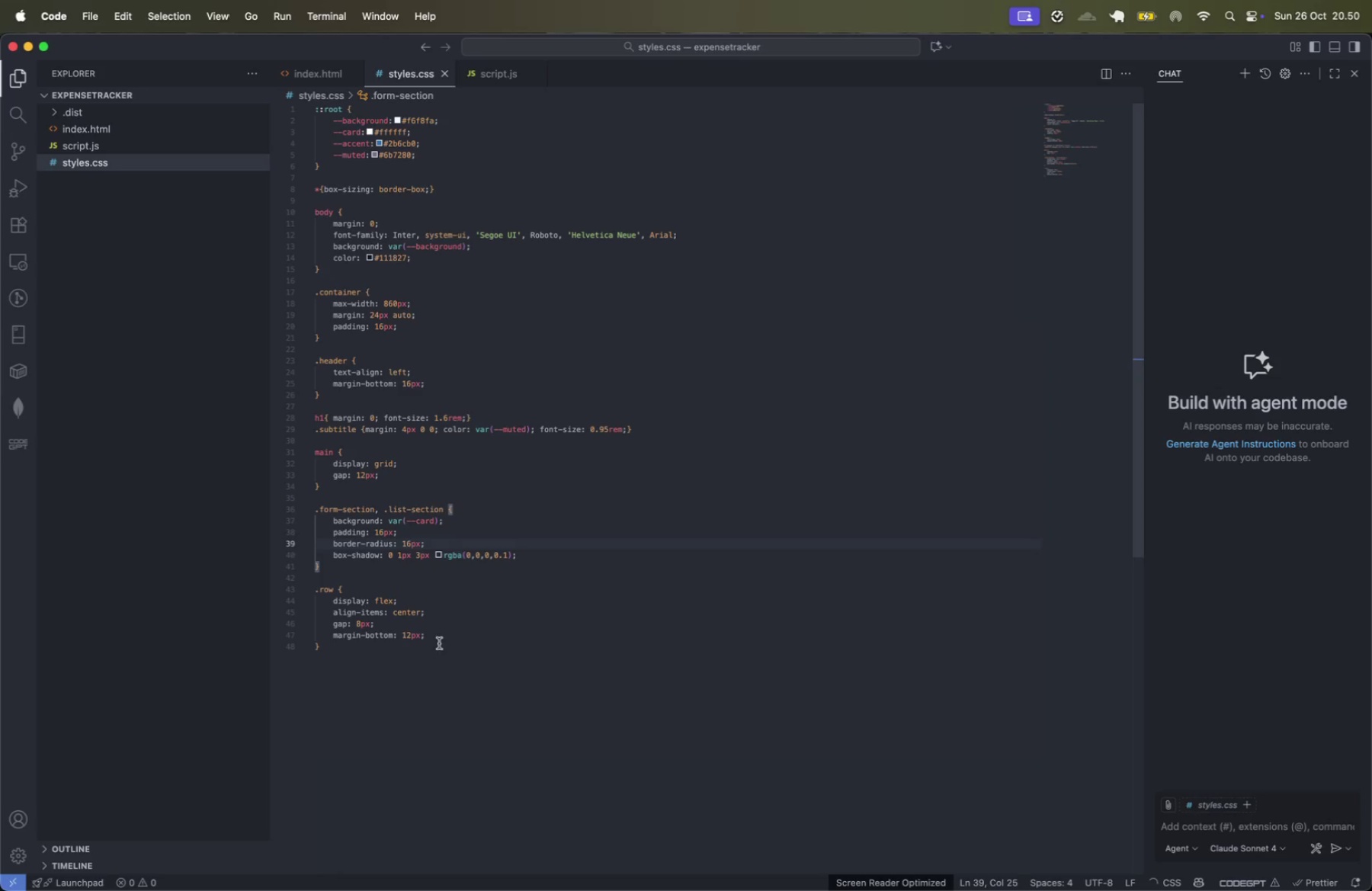 
left_click([447, 639])
 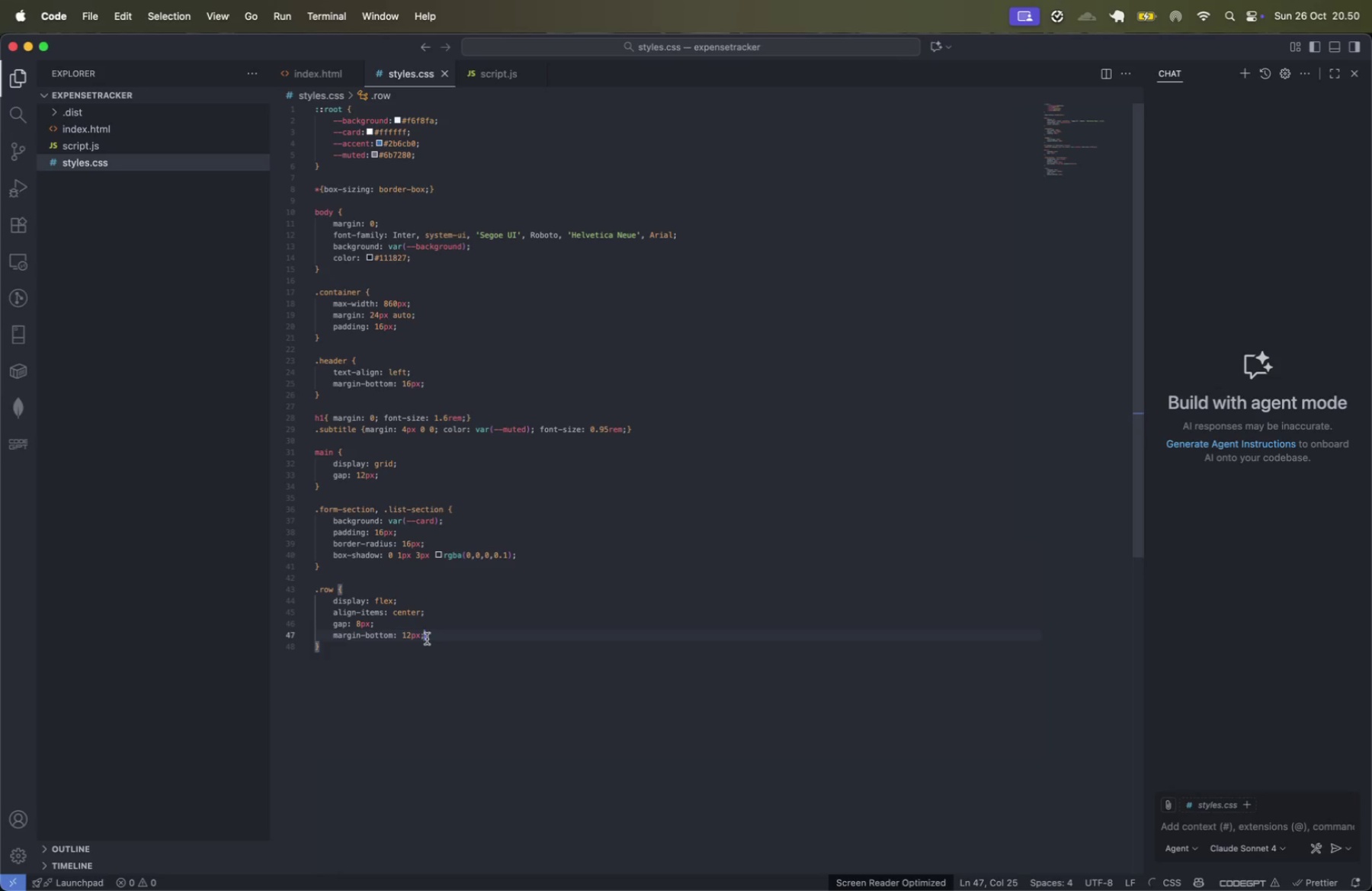 
left_click([410, 632])
 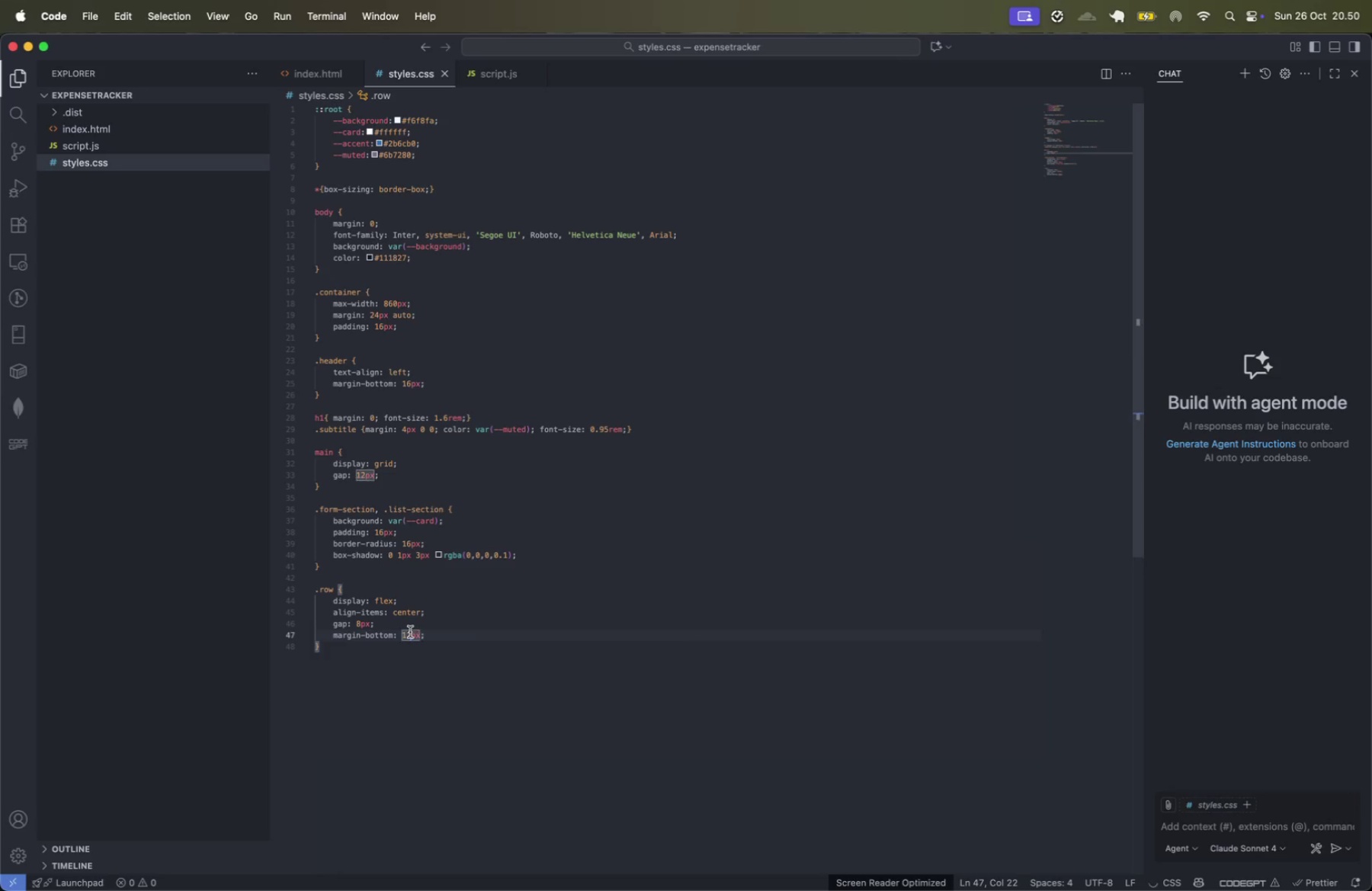 
key(Backspace)
 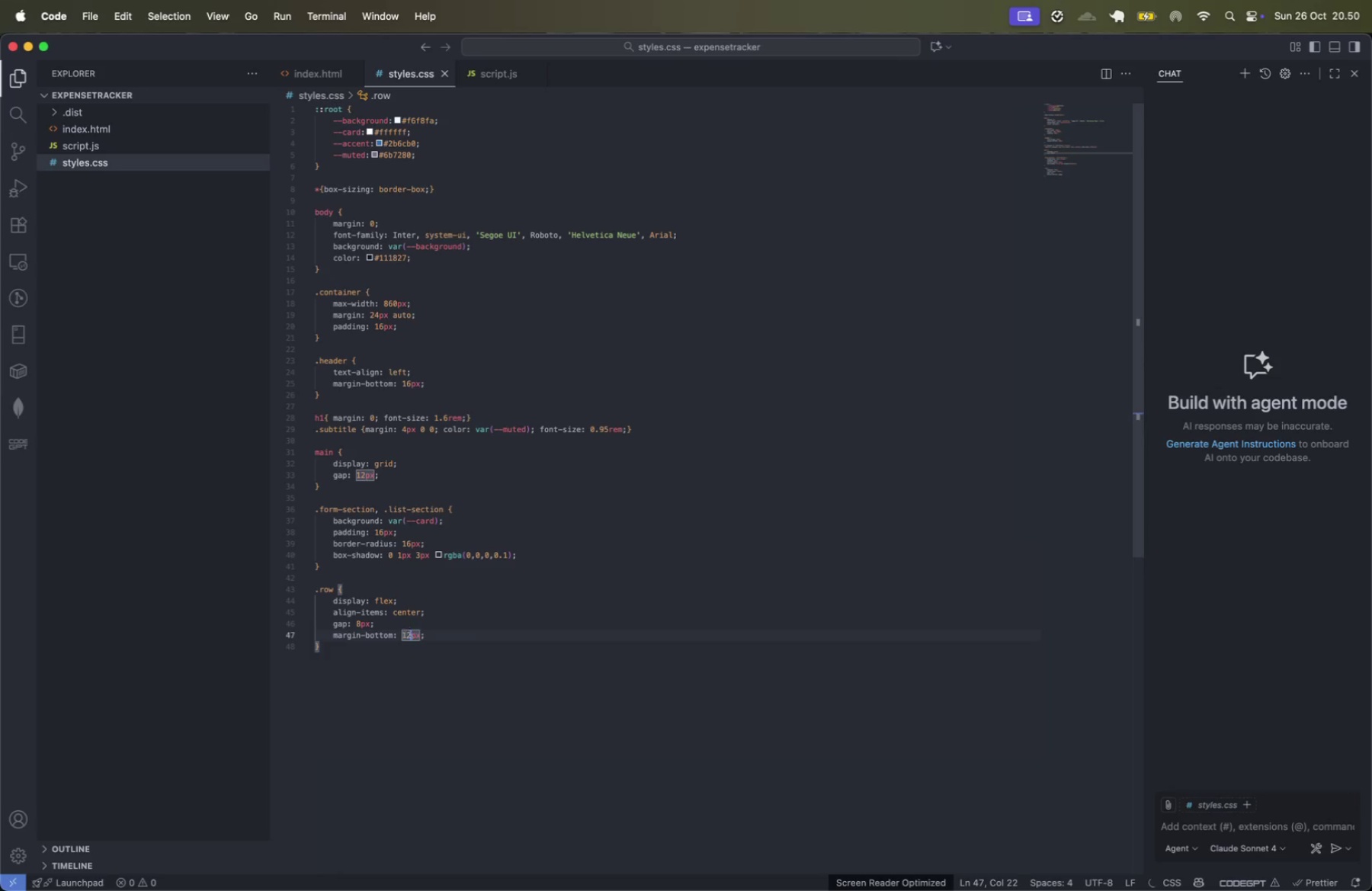 
key(Backspace)
 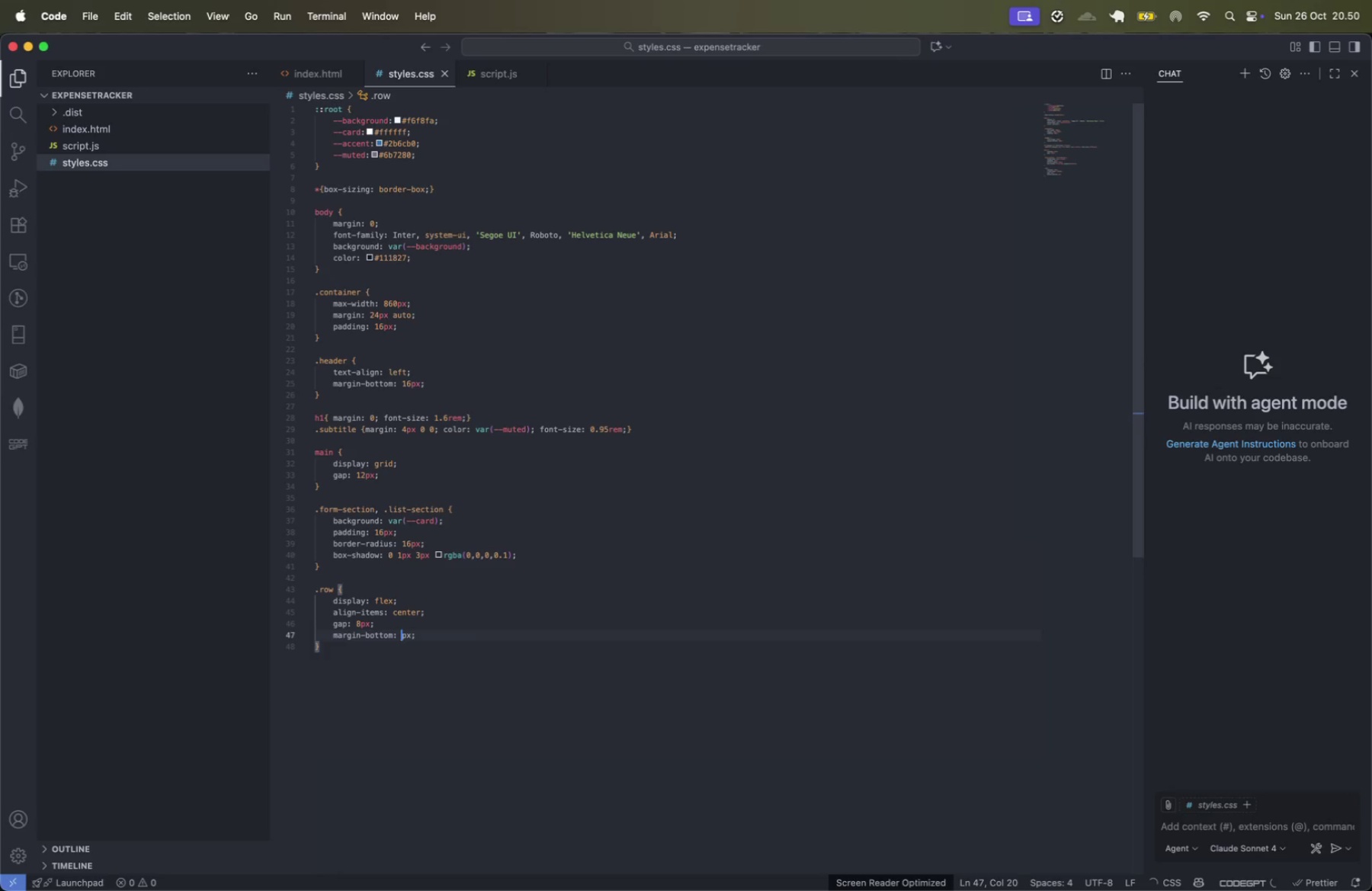 
key(8)
 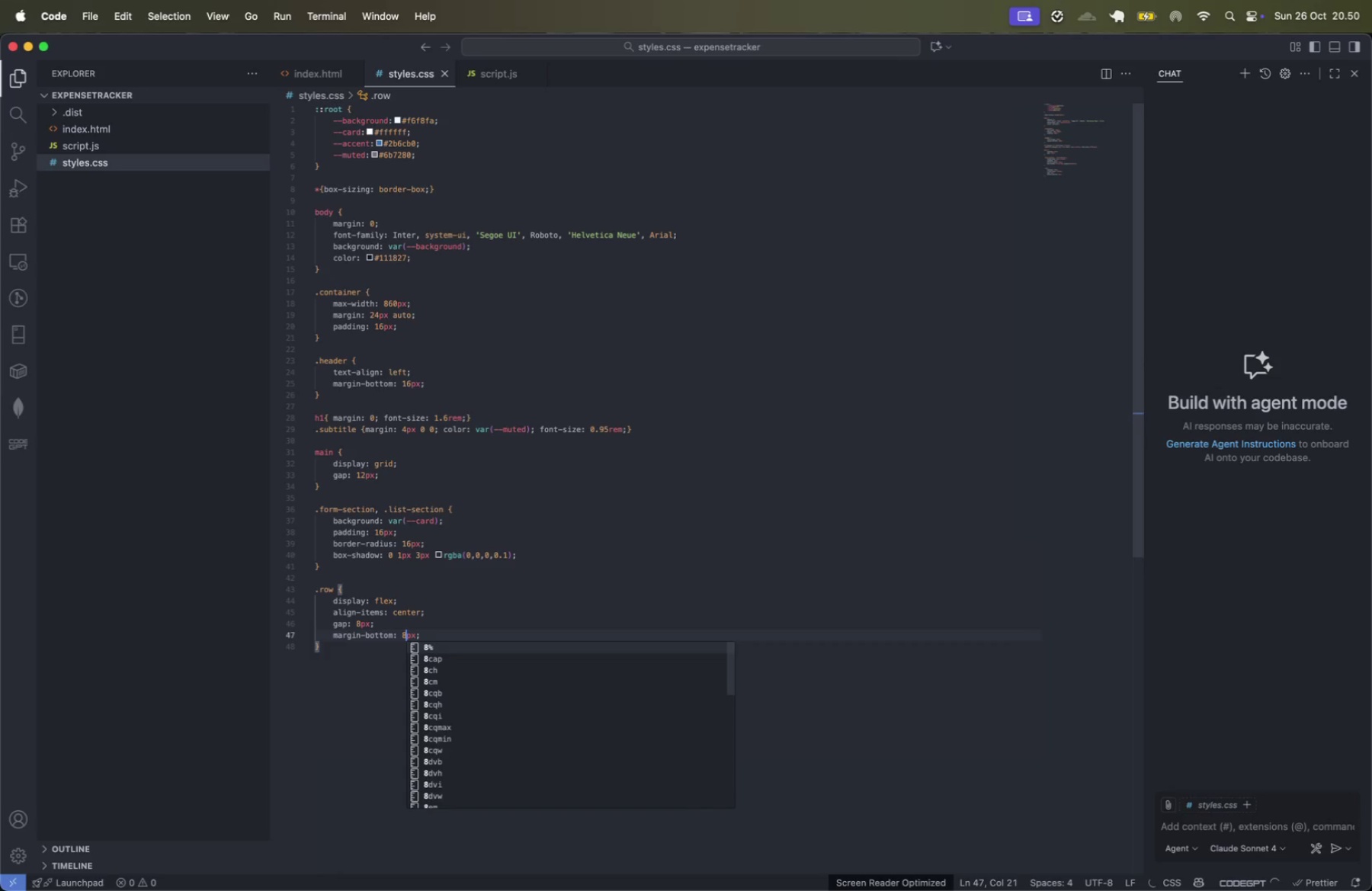 
key(ArrowRight)
 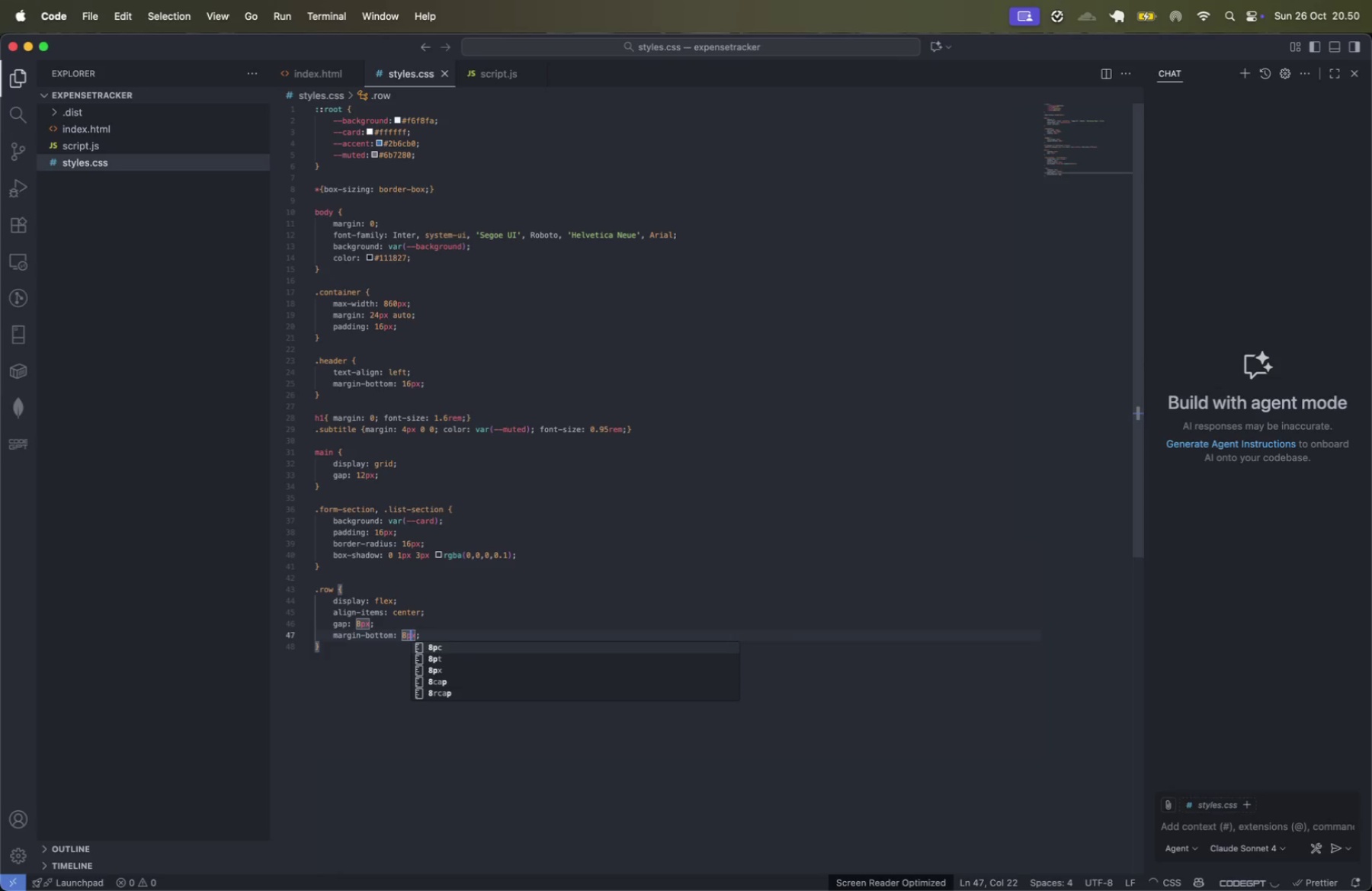 
key(ArrowUp)
 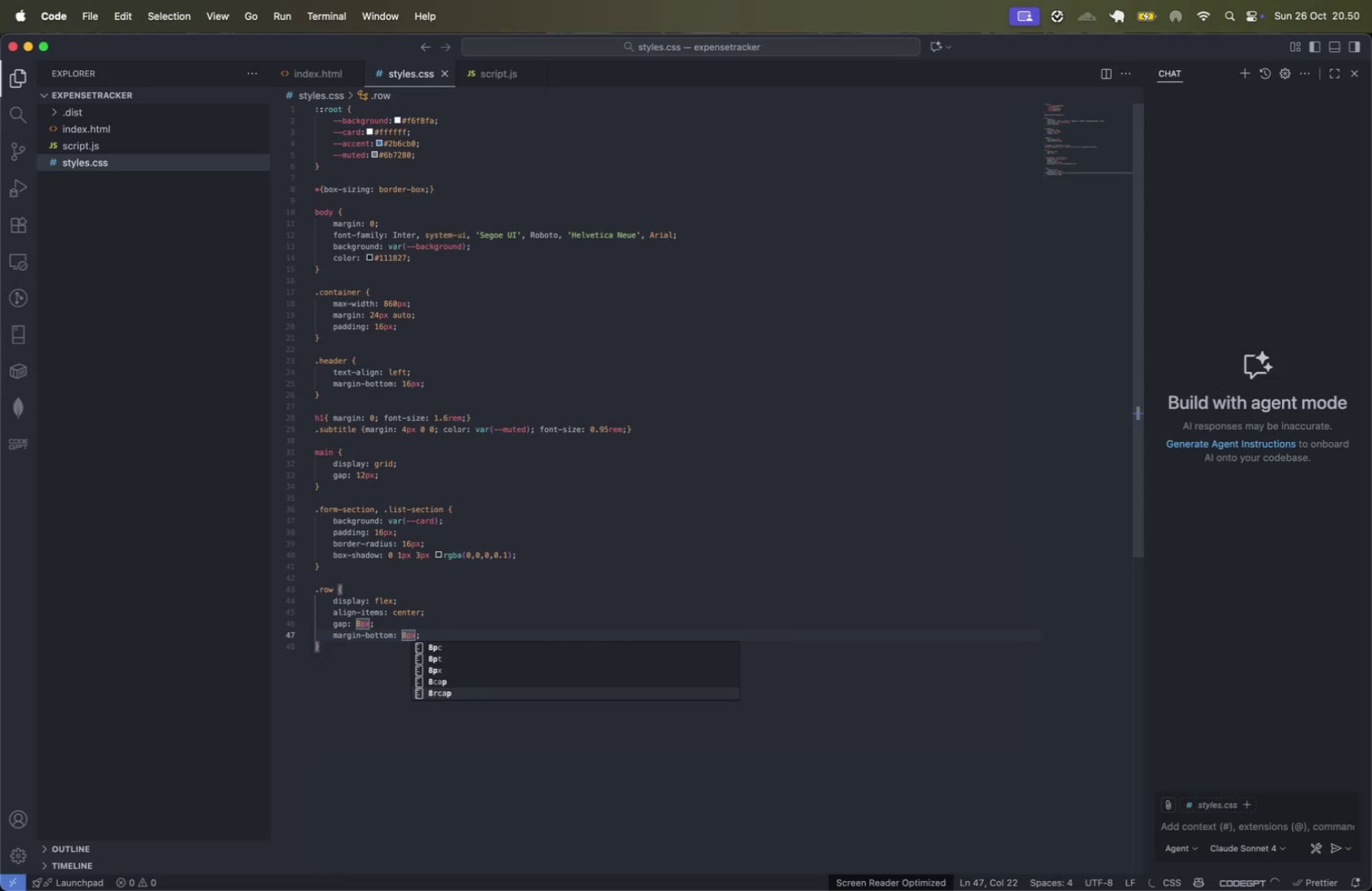 
key(ArrowRight)
 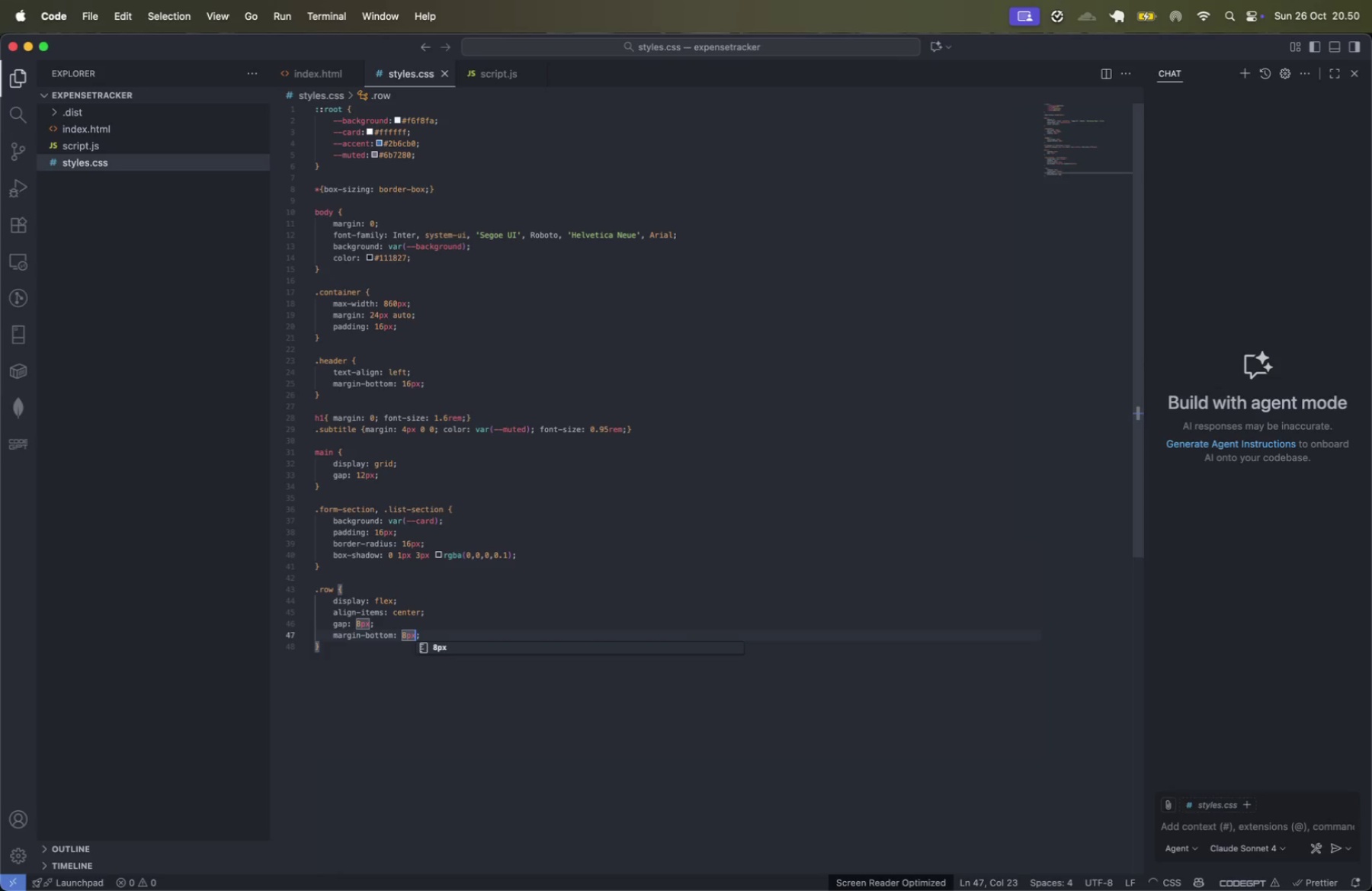 
key(ArrowRight)
 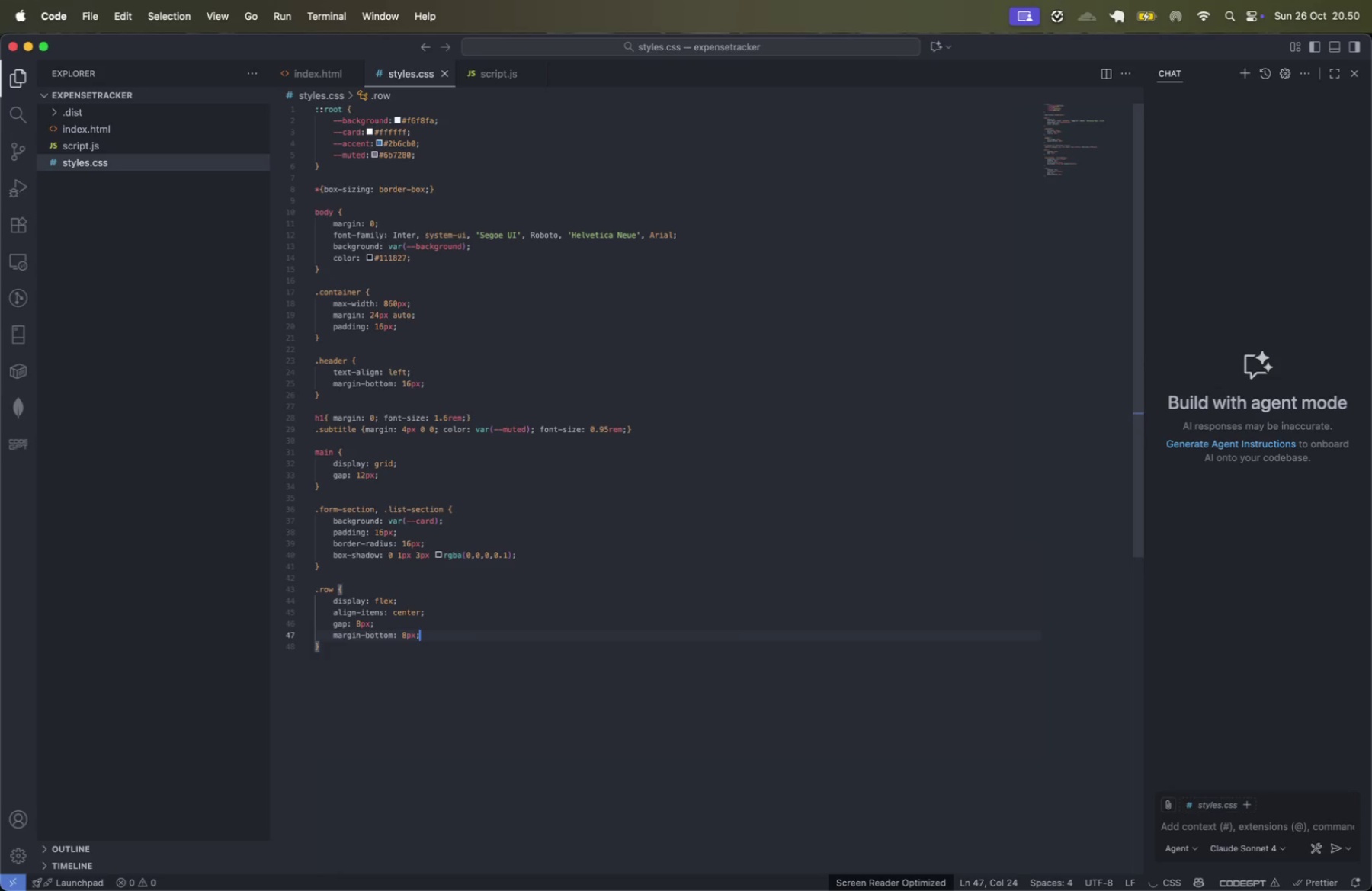 
key(ArrowUp)
 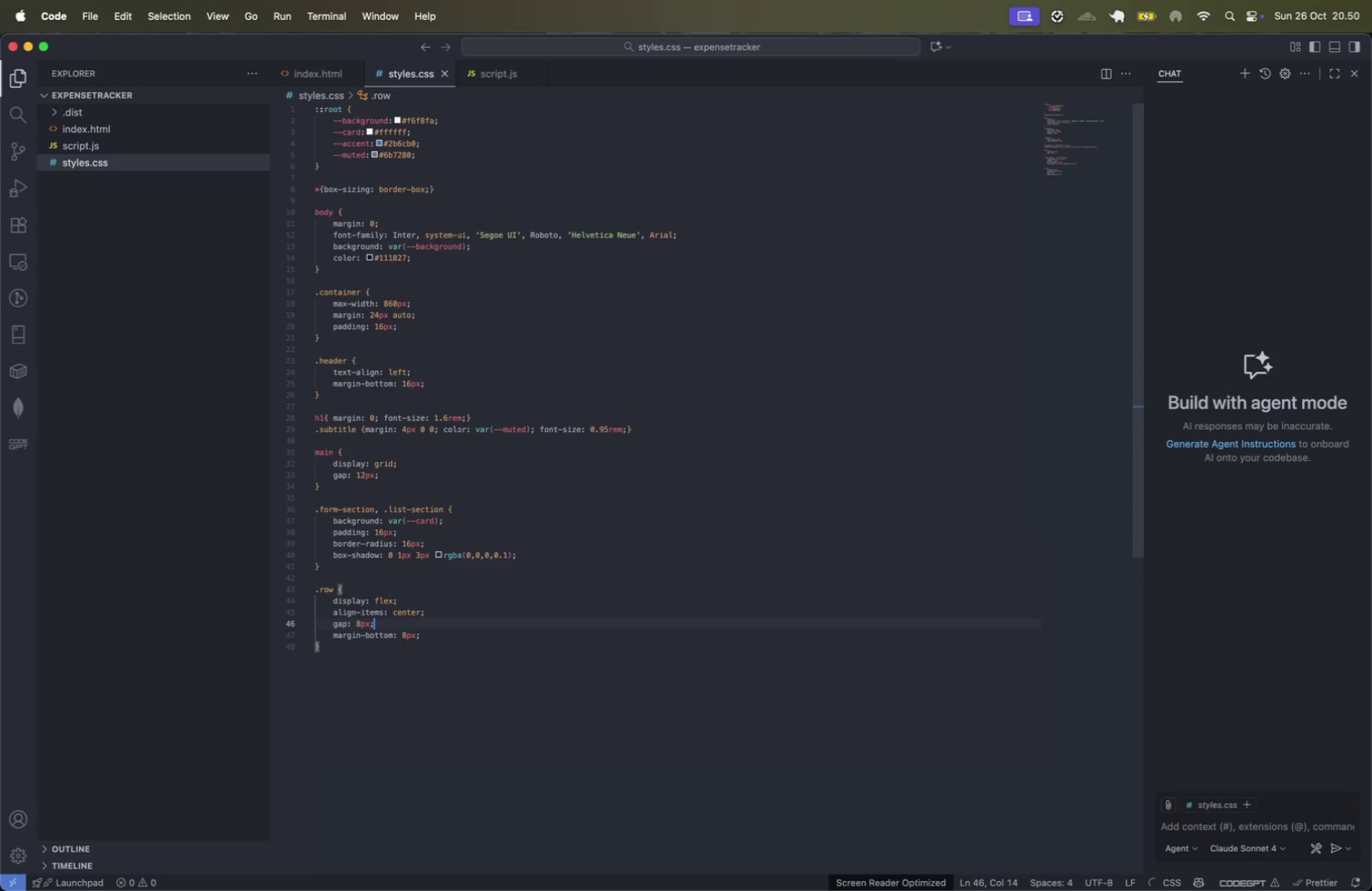 
key(ArrowUp)
 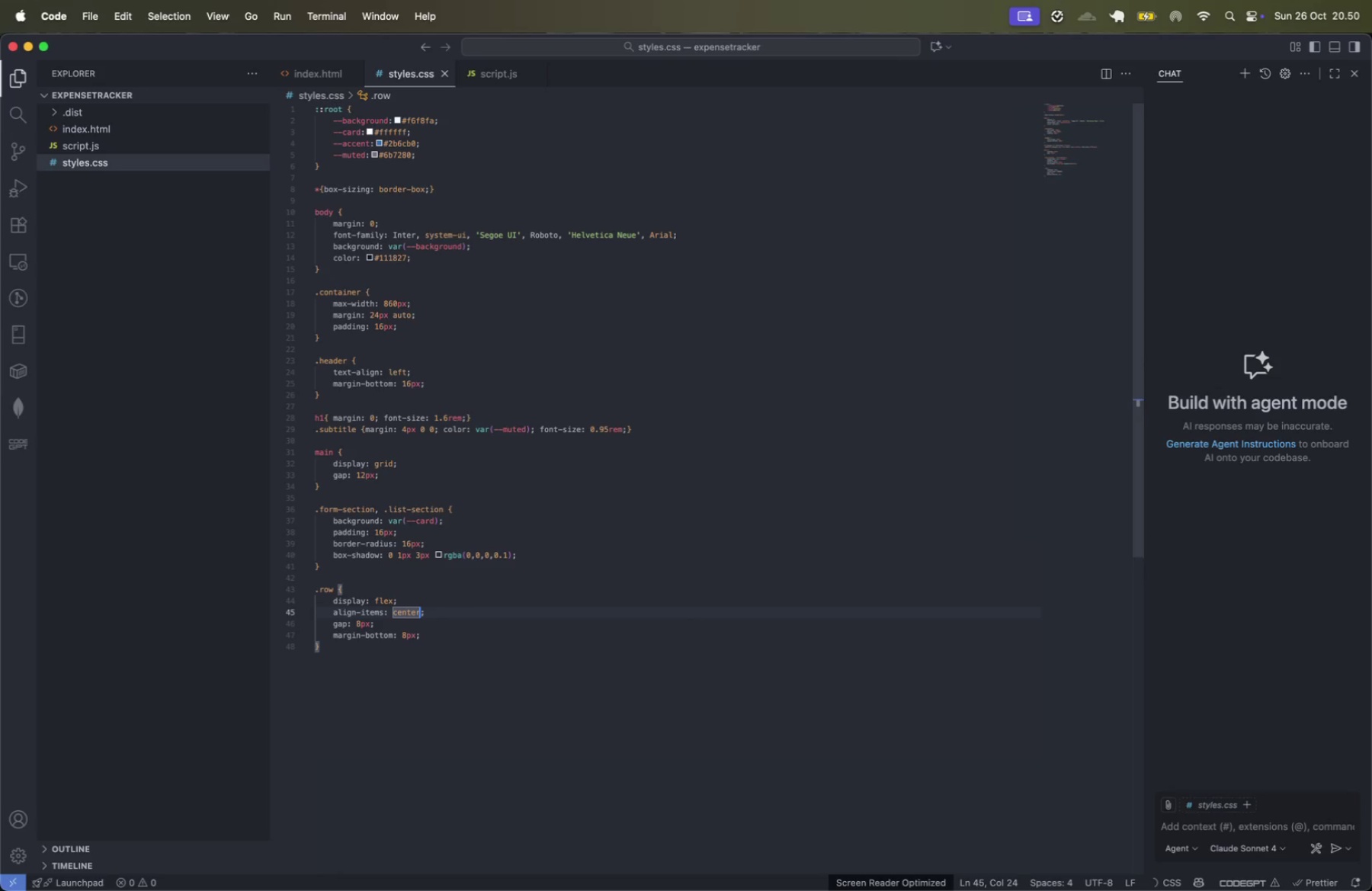 
key(Meta+CommandLeft)
 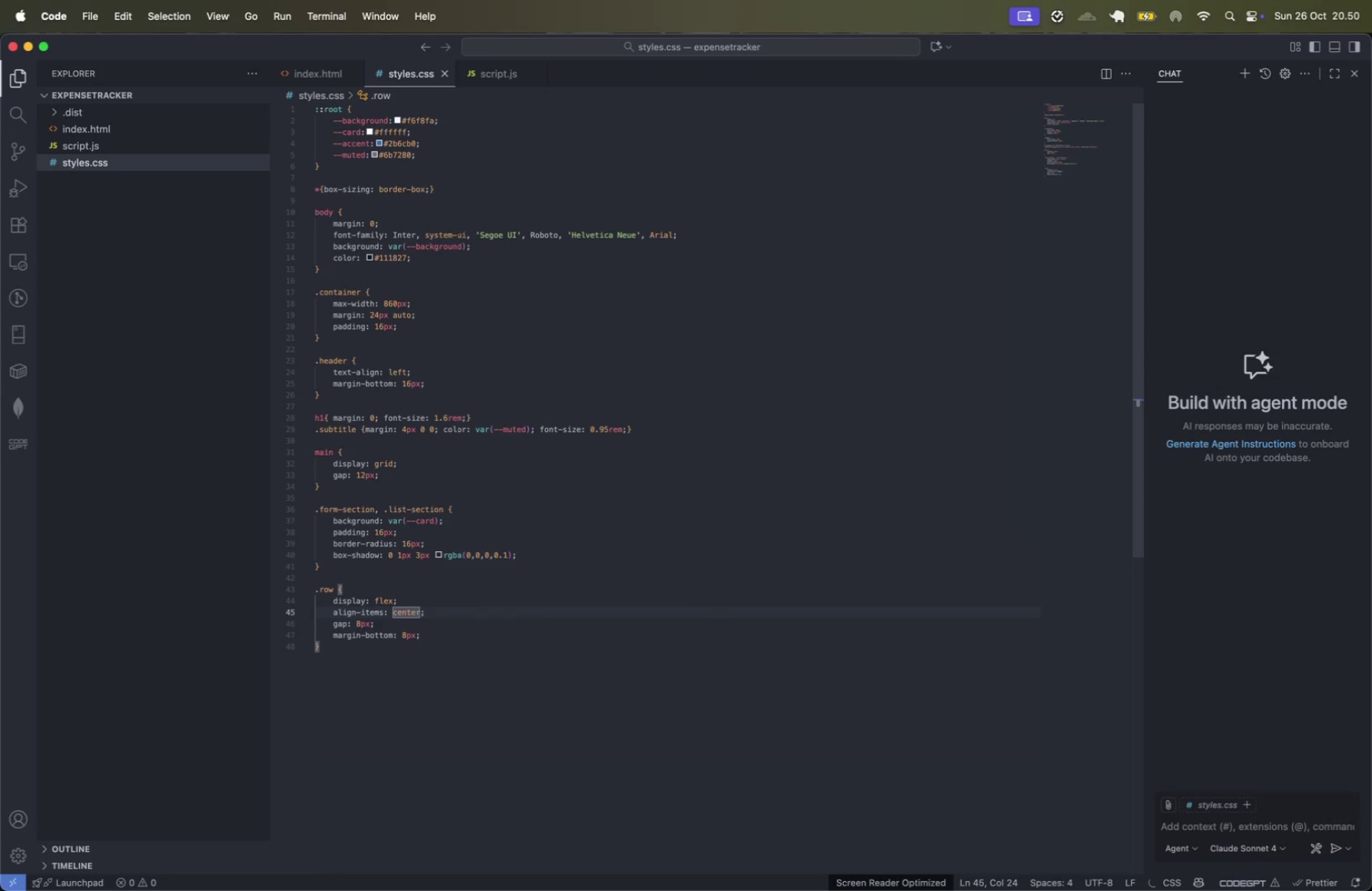 
key(Meta+ArrowRight)
 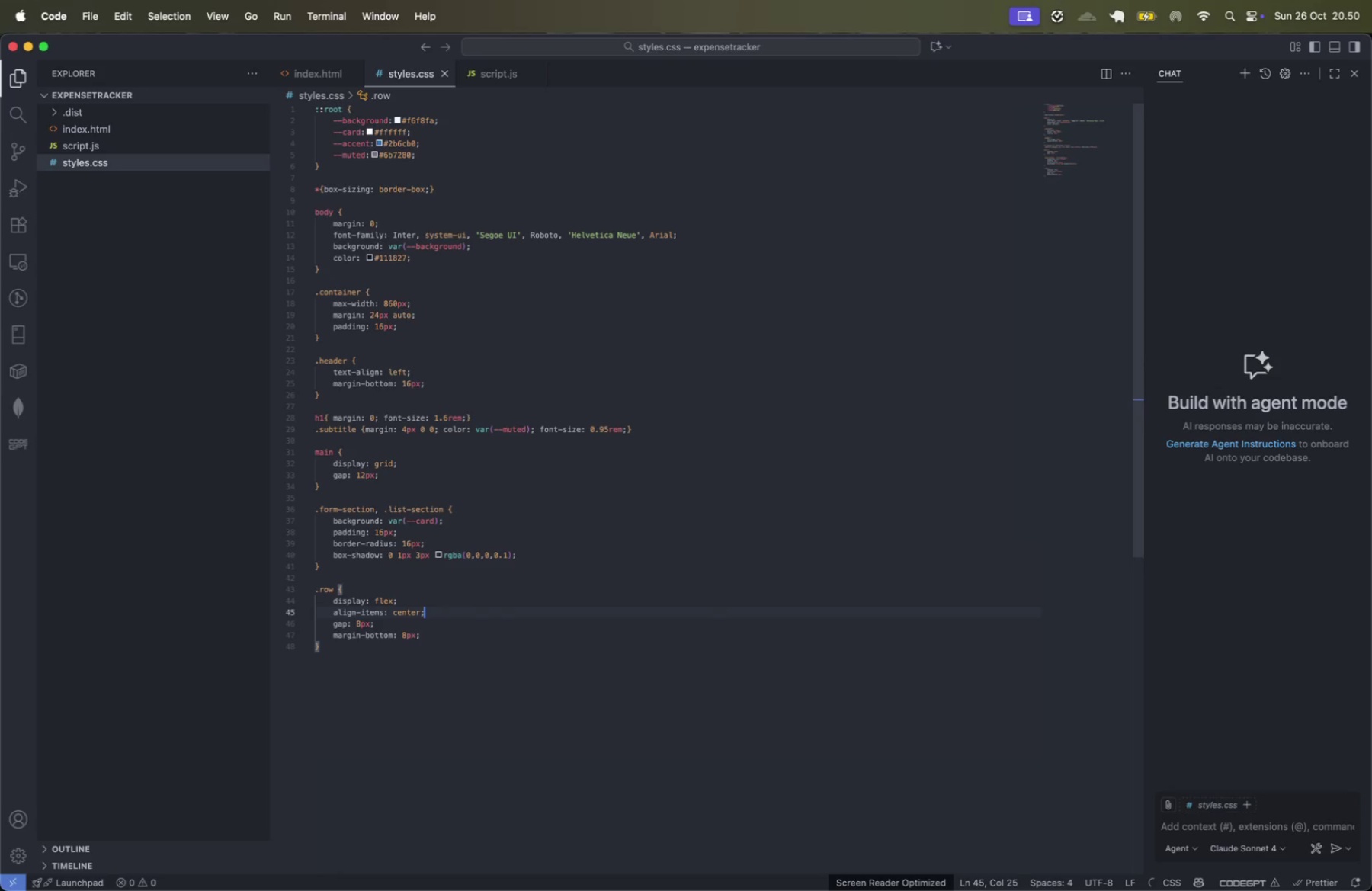 
key(Shift+ShiftLeft)
 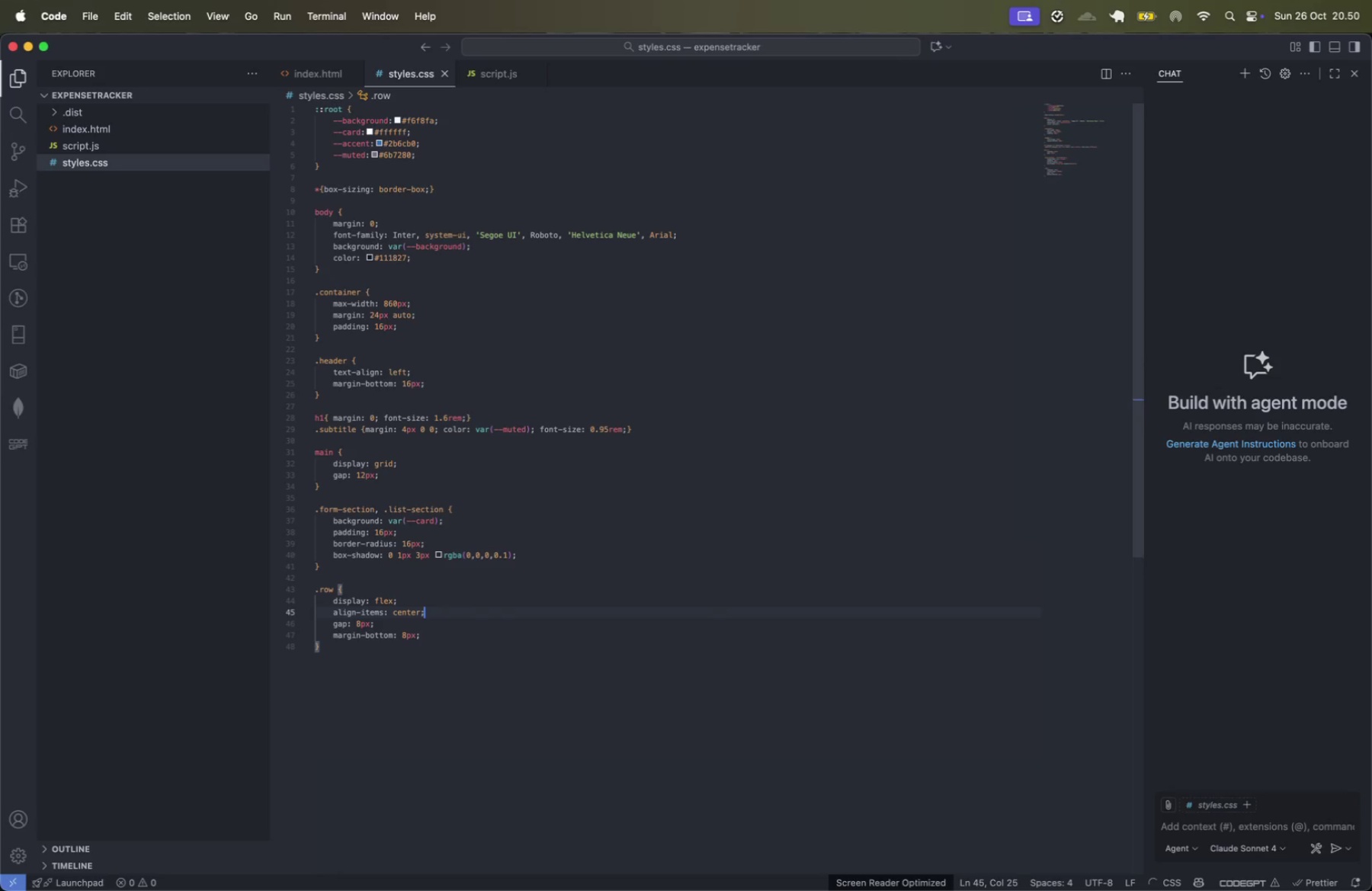 
key(Shift+ArrowUp)
 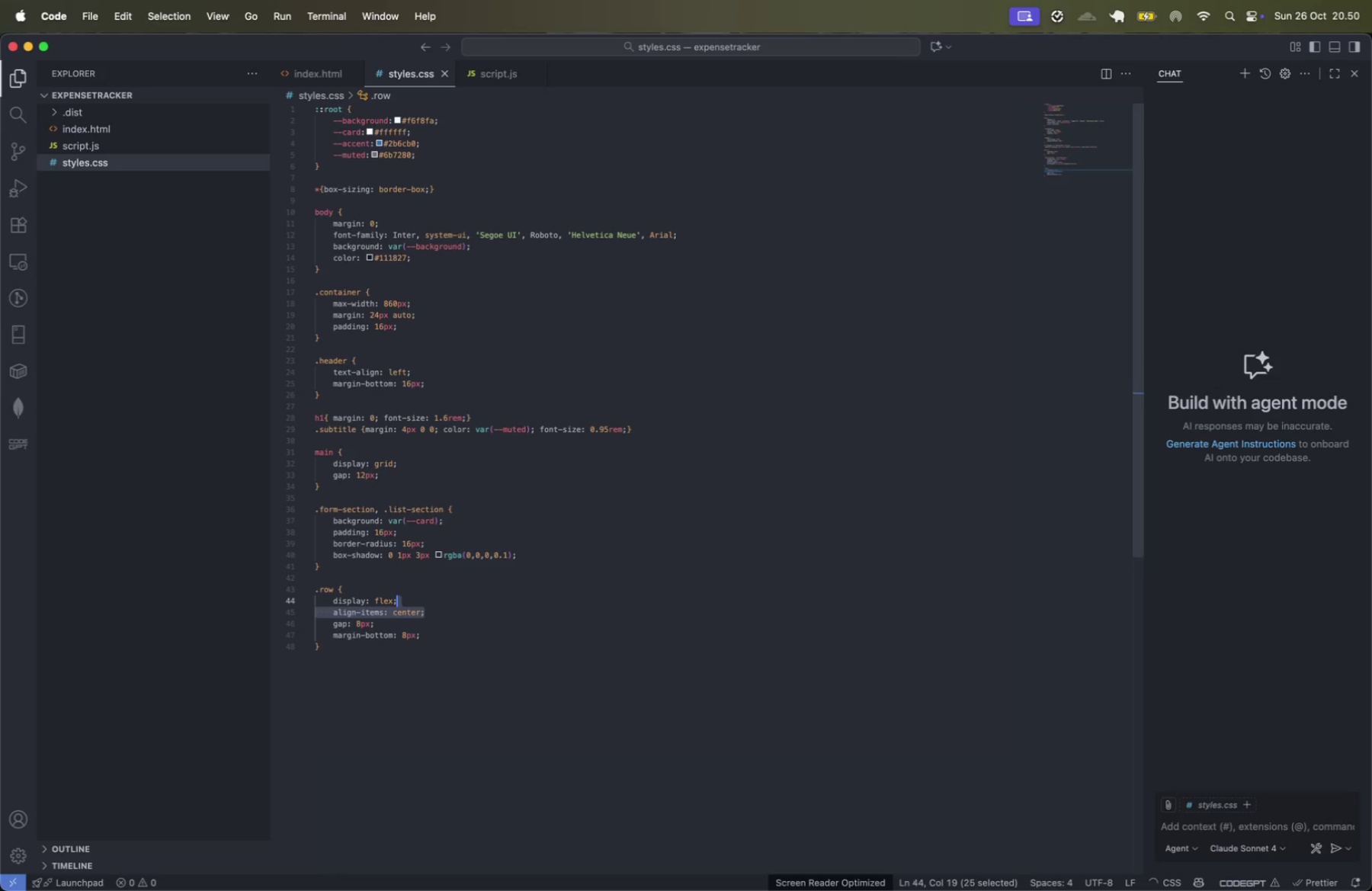 
key(Backspace)
 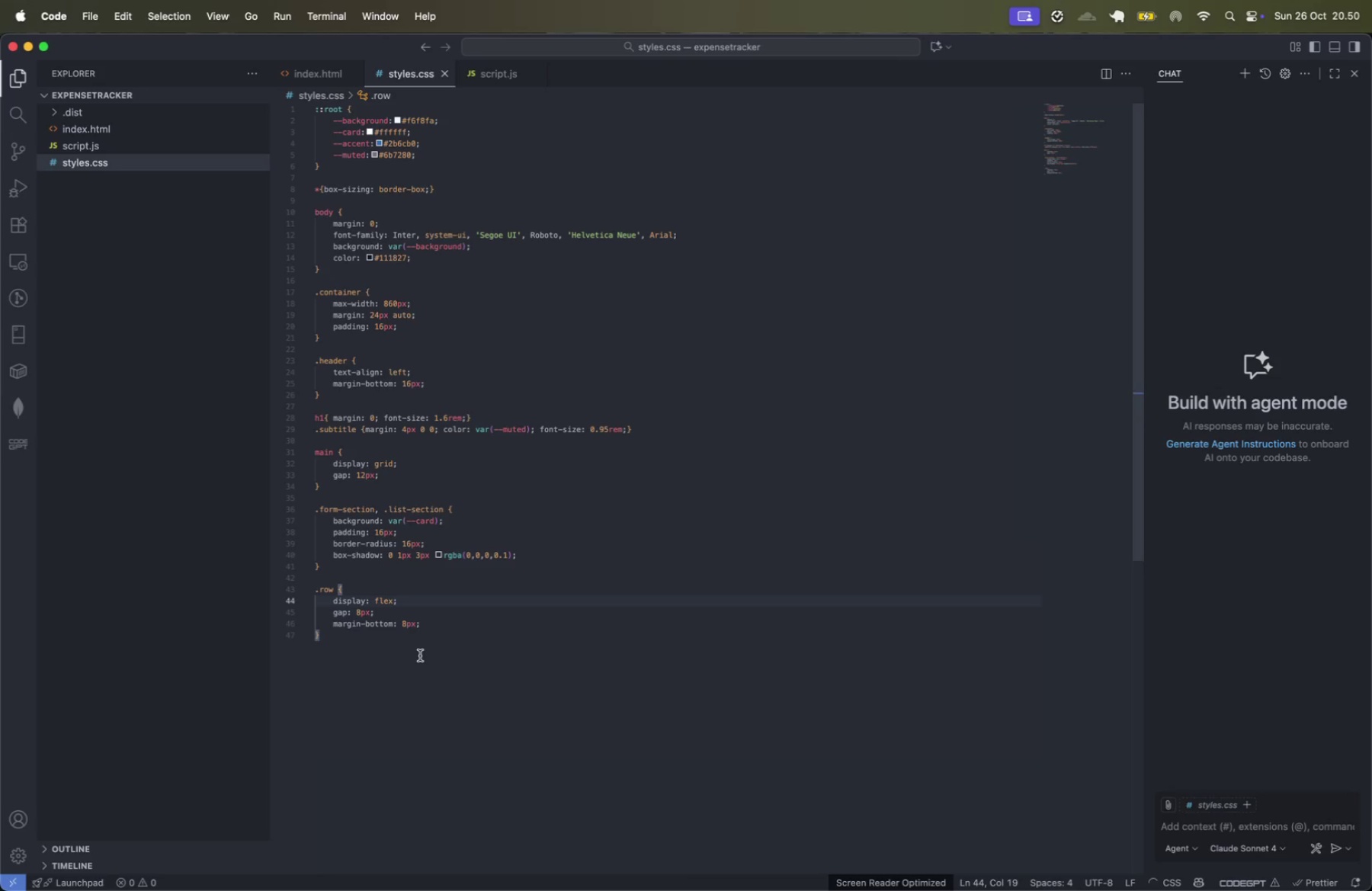 
key(Enter)
 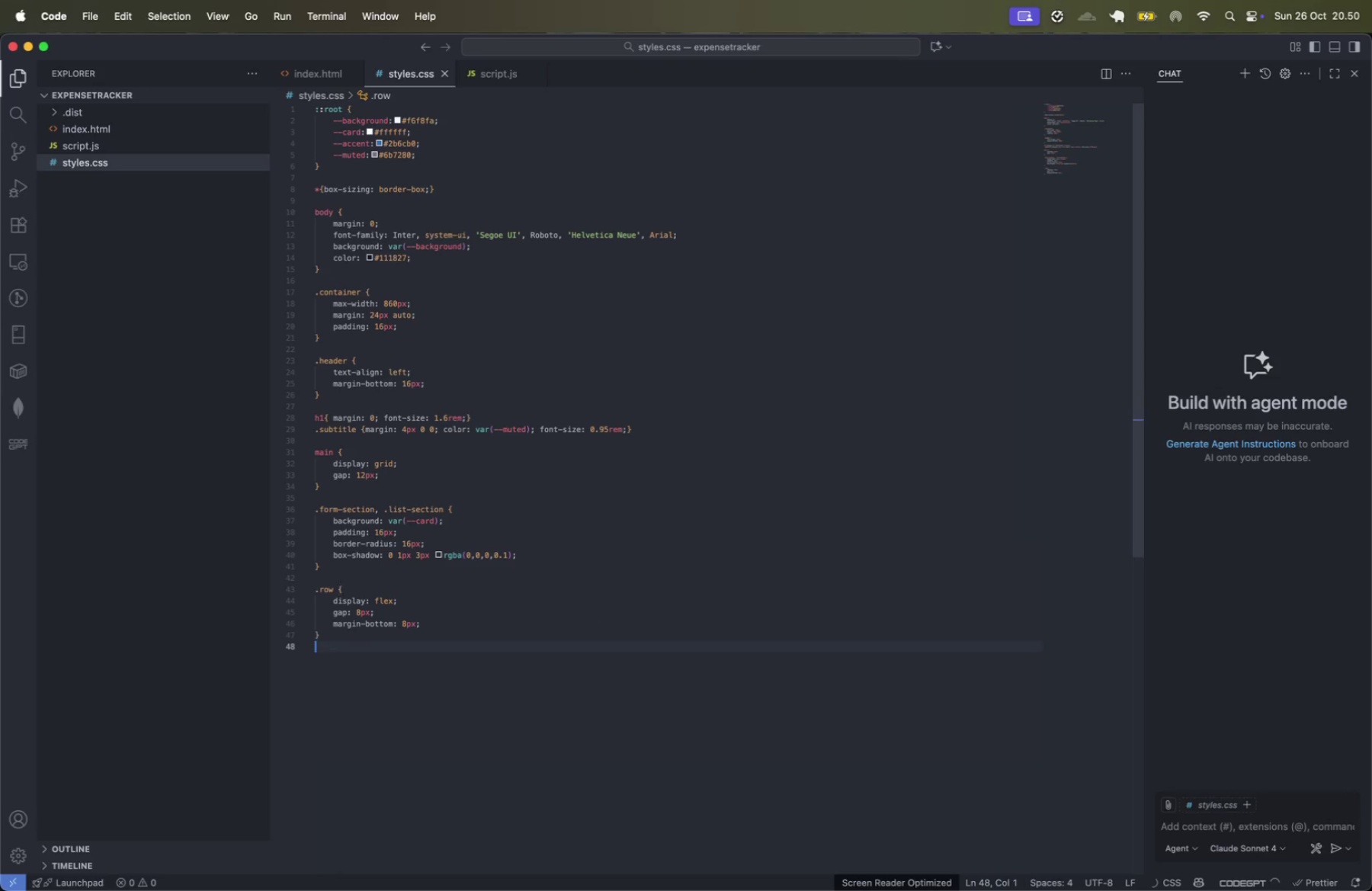 
key(Enter)
 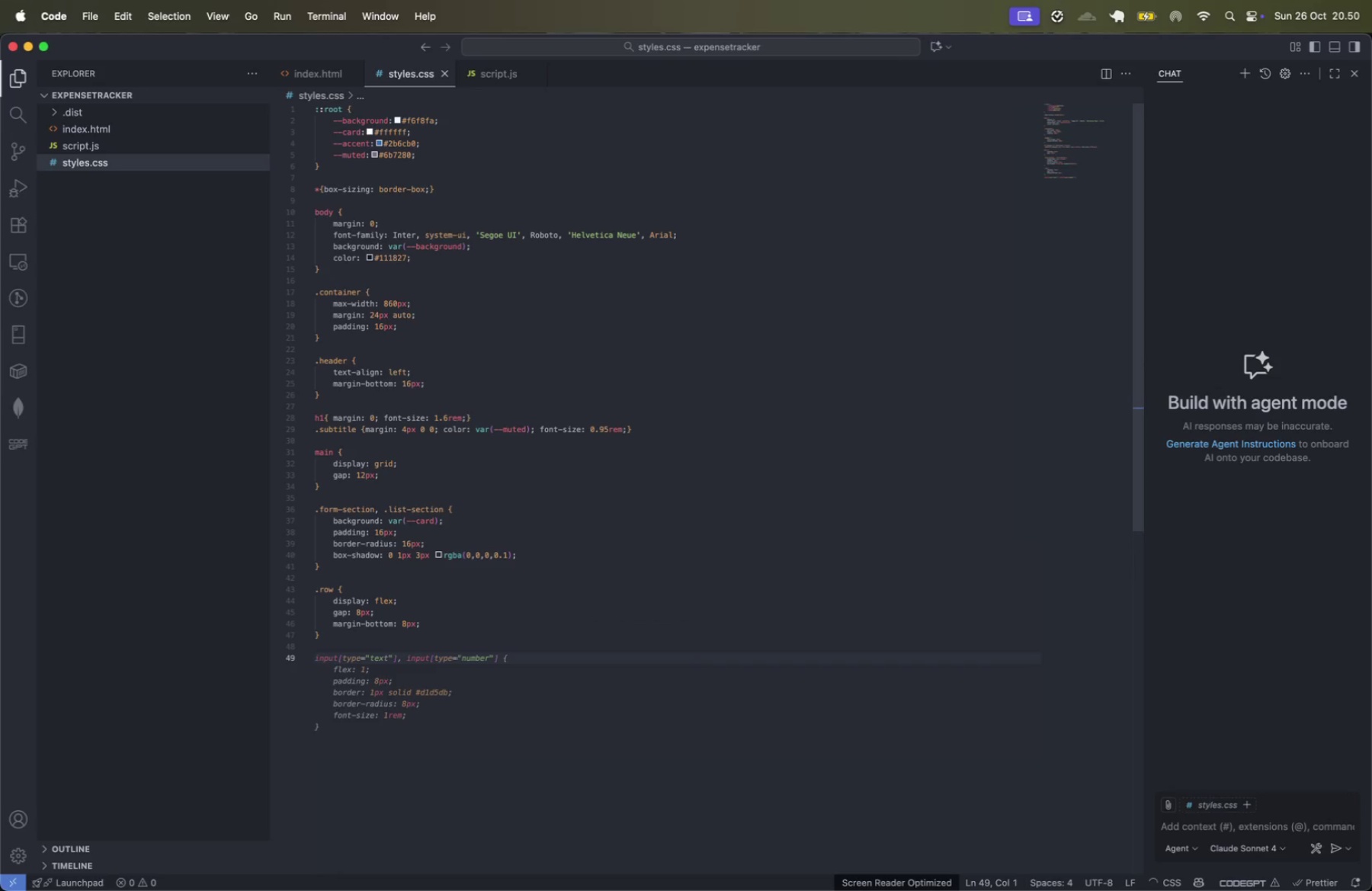 
type(.ropw)
key(Backspace)
key(Backspace)
type(w input, )
key(Backspace)
key(Backspace)
type([type=)
key(Tab)
 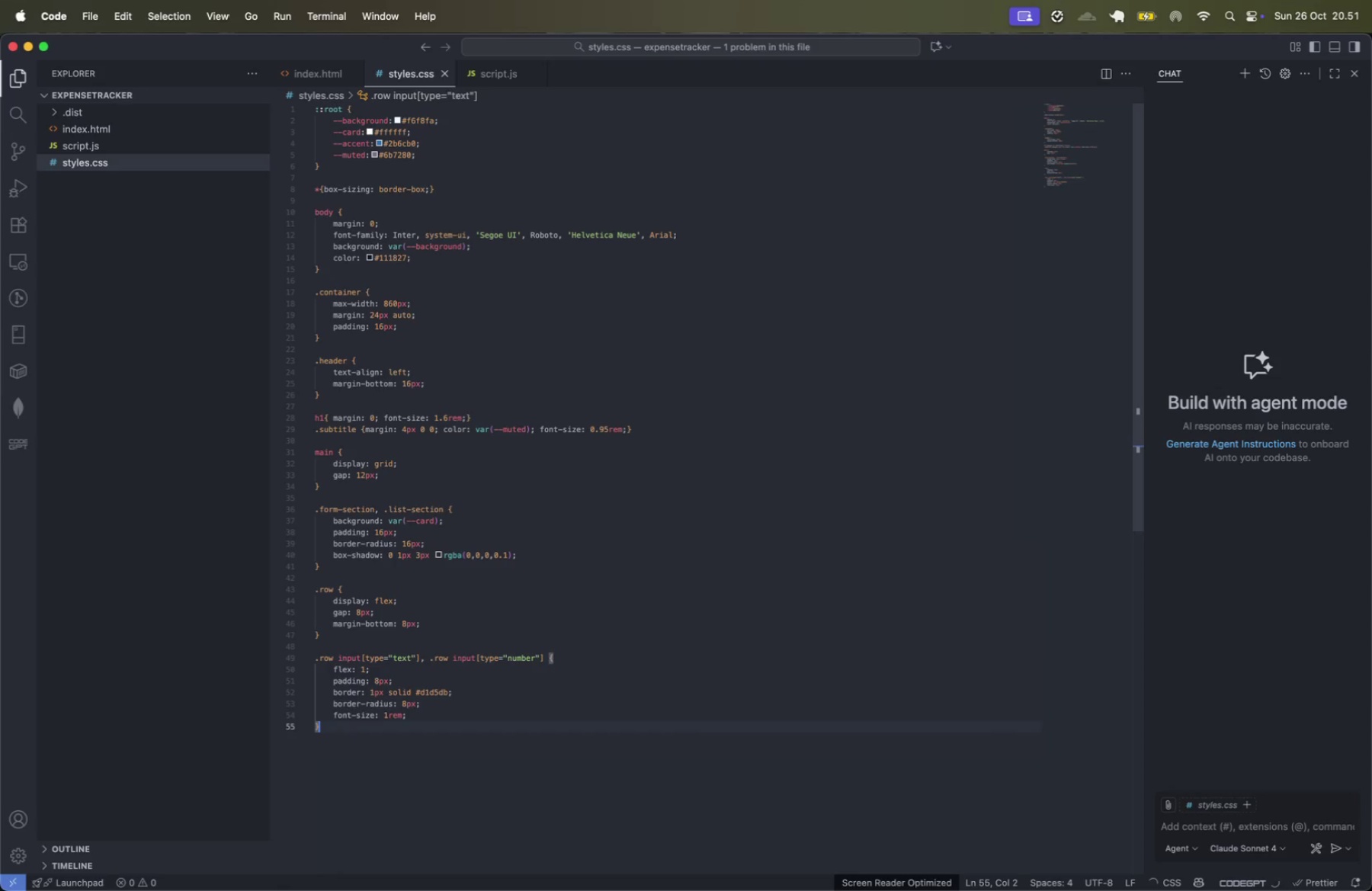 
left_click([544, 657])
 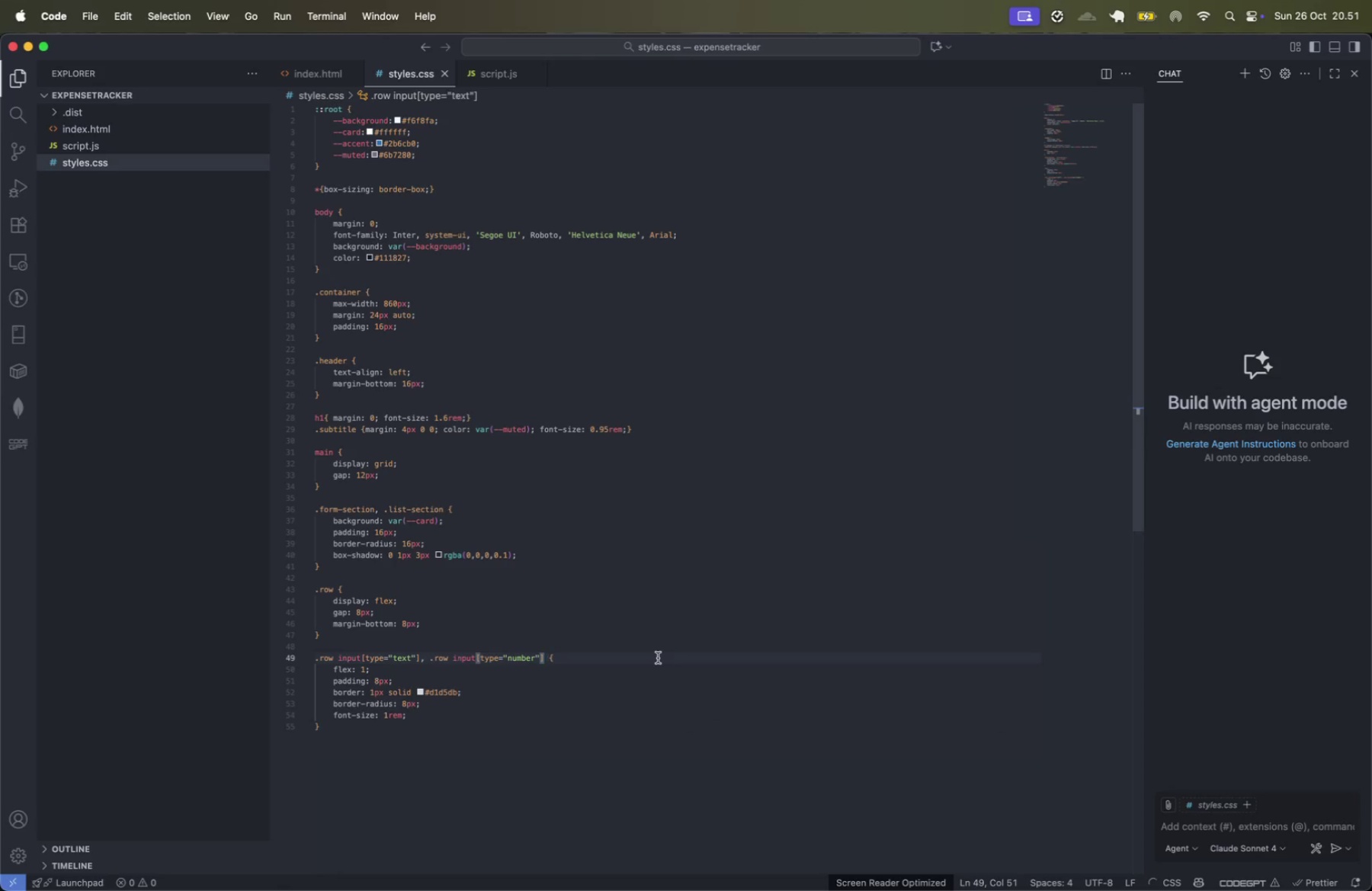 
type(, row)
key(Backspace)
key(Backspace)
key(Backspace)
type(.row input[)
key(Tab)
 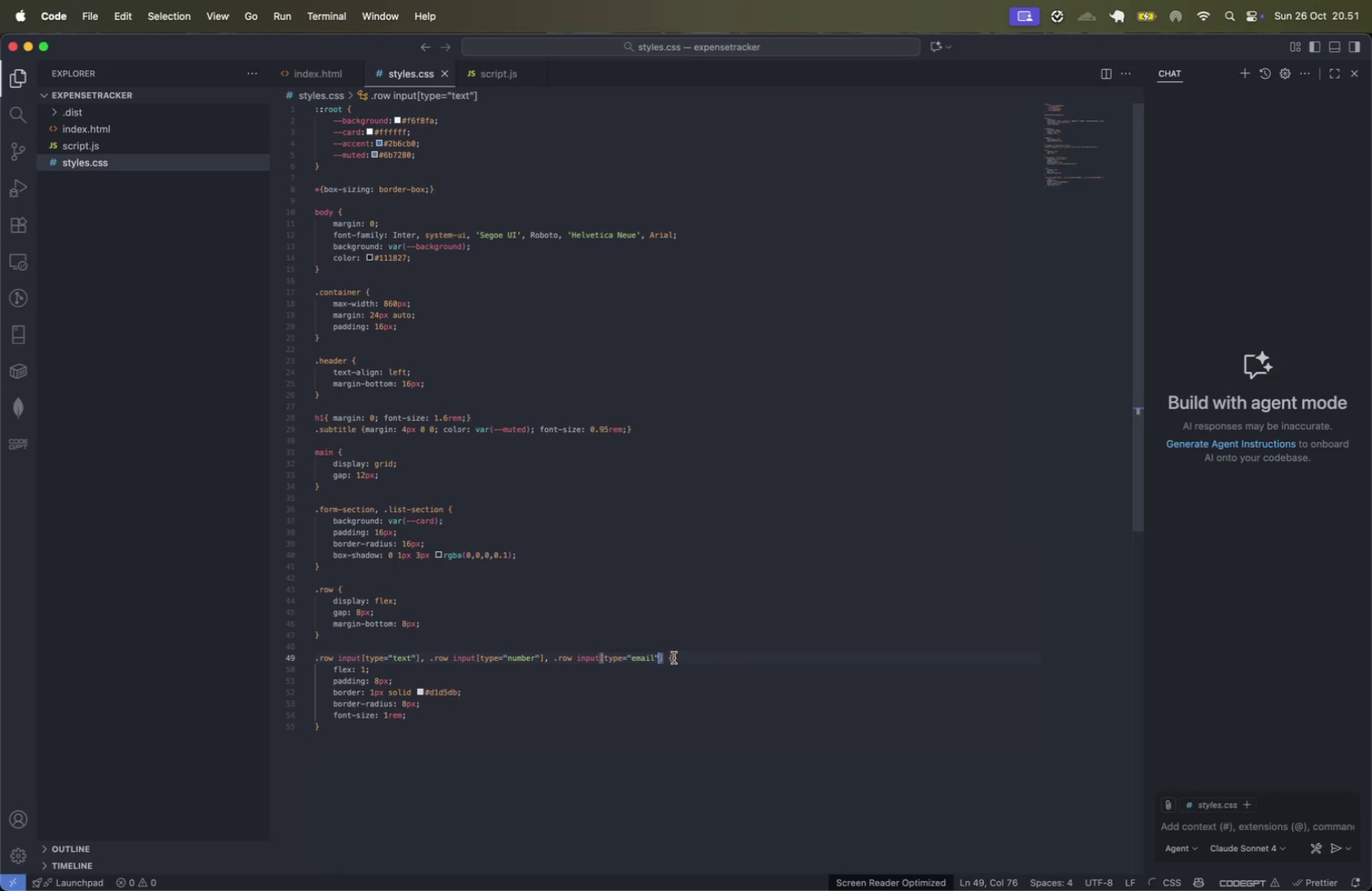 
double_click([643, 653])
 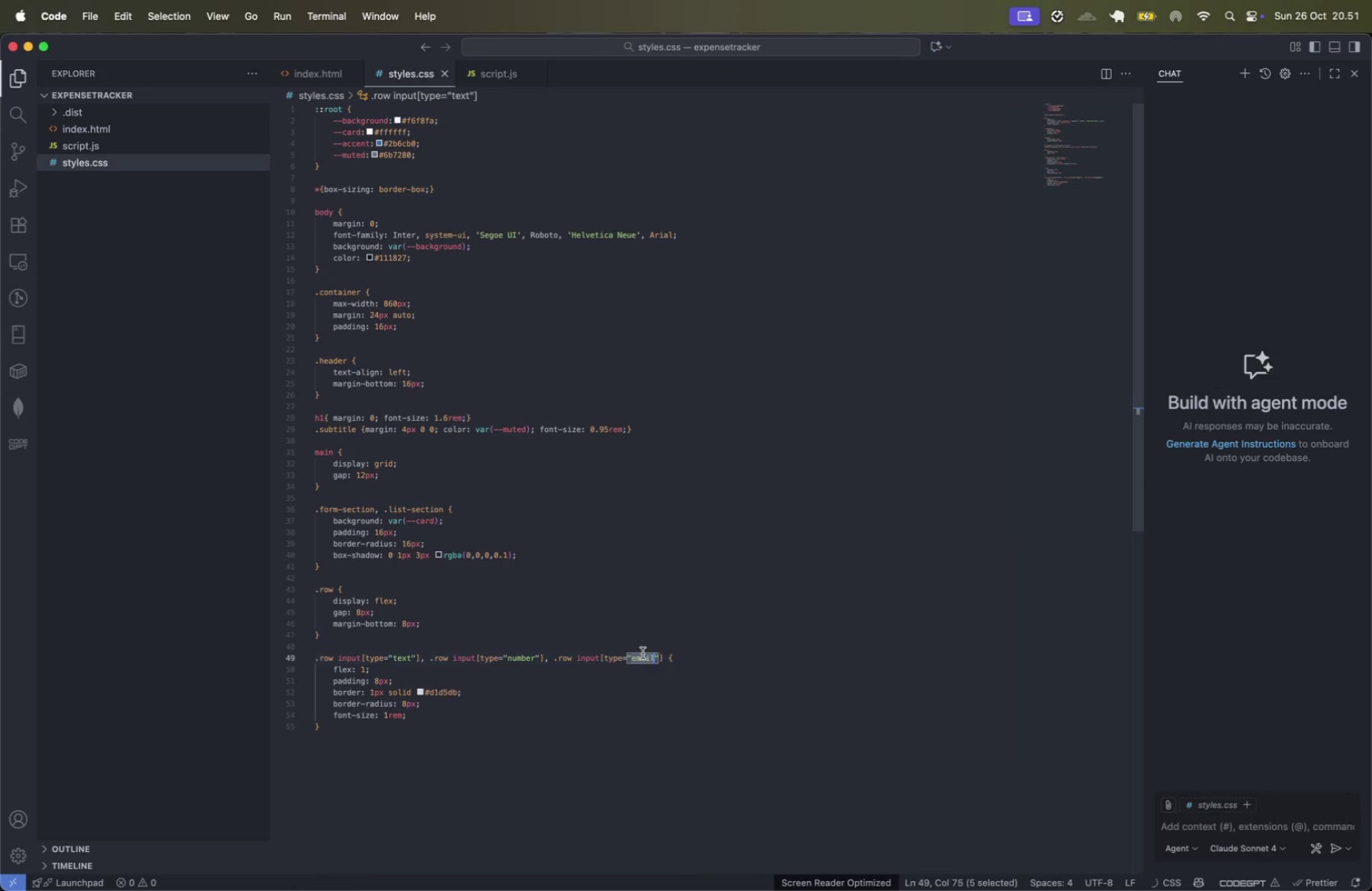 
type(daet)
key(Backspace)
key(Backspace)
type(te)
 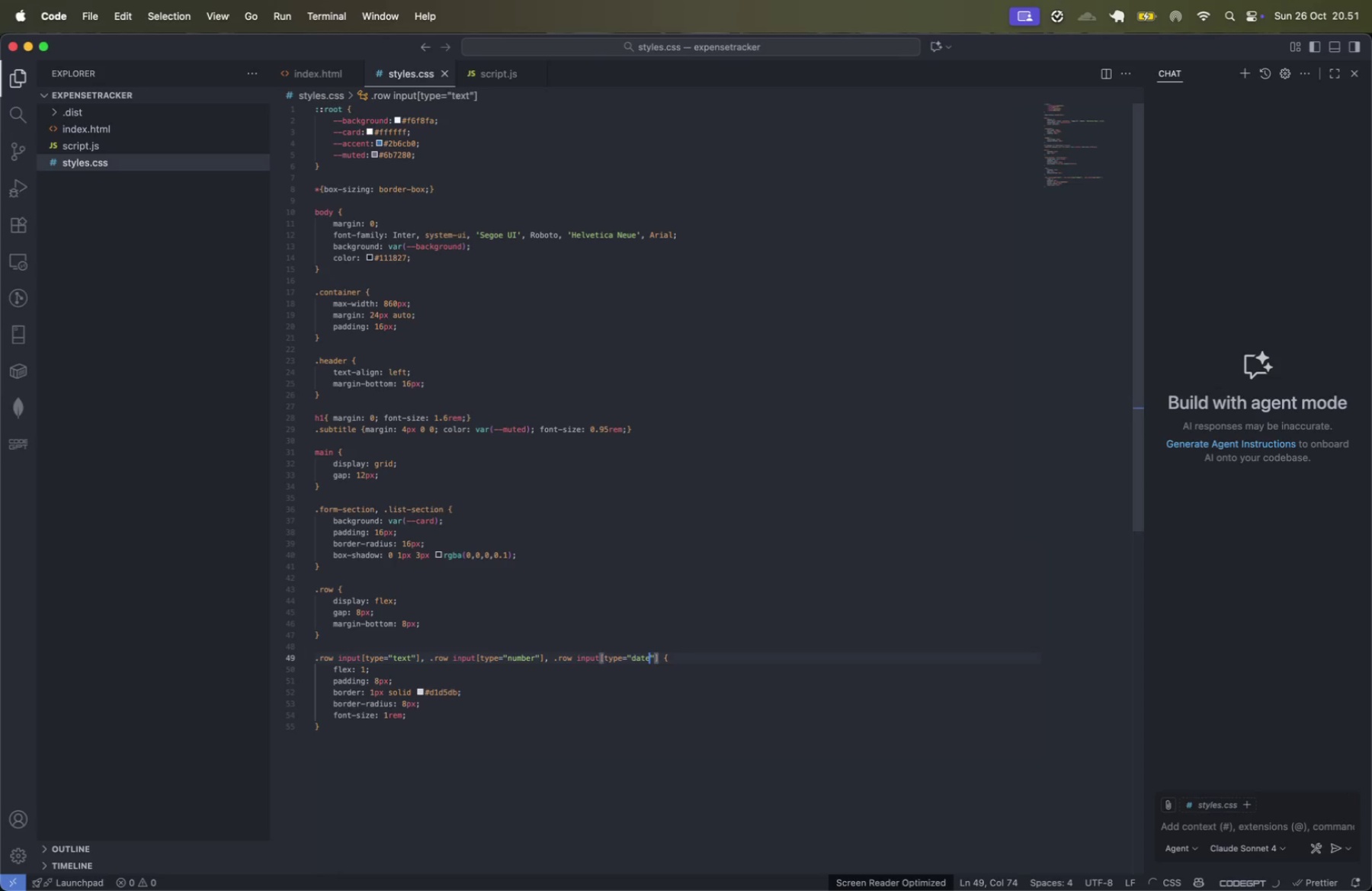 
key(ArrowRight)
 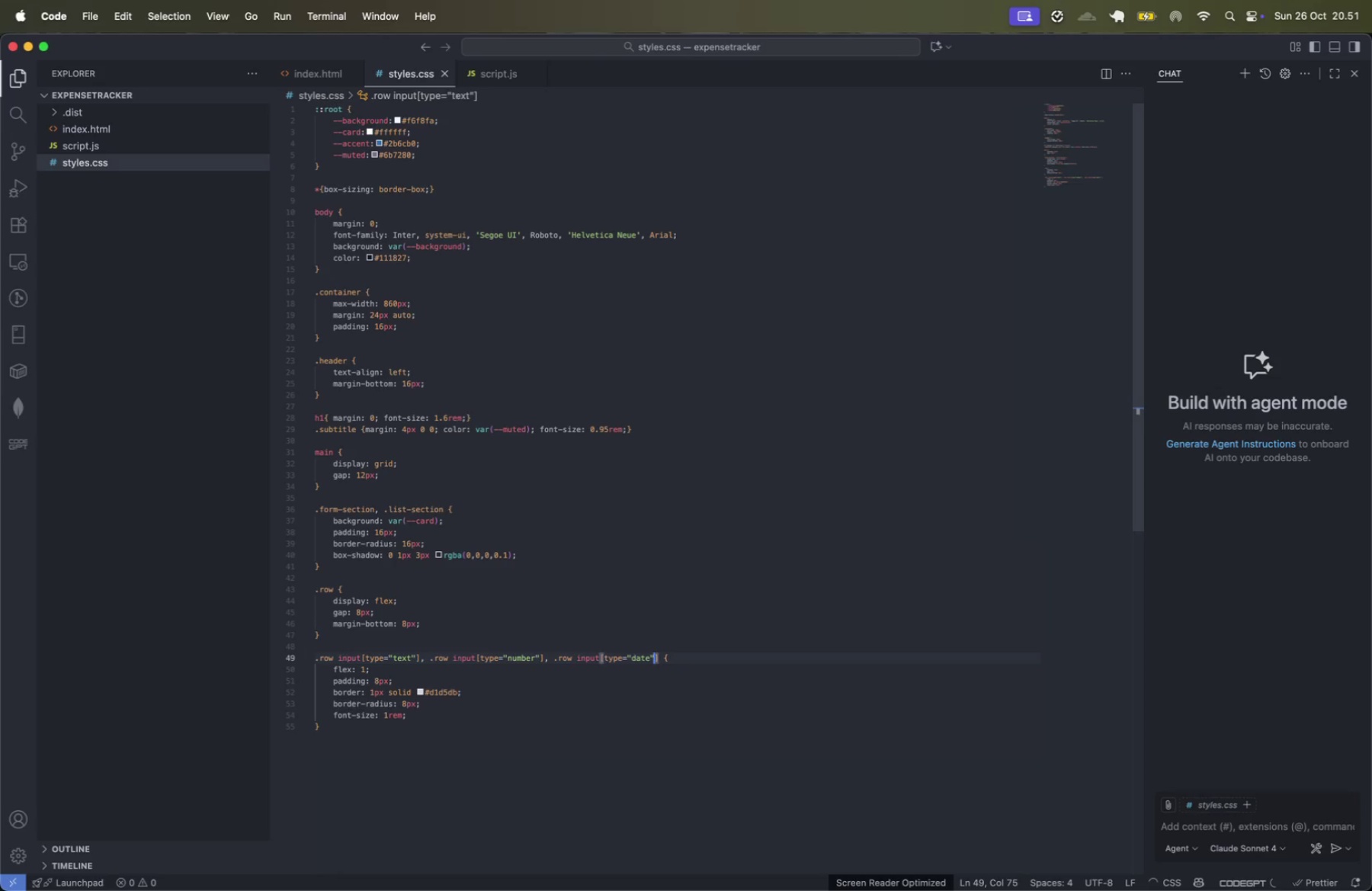 
key(ArrowRight)
 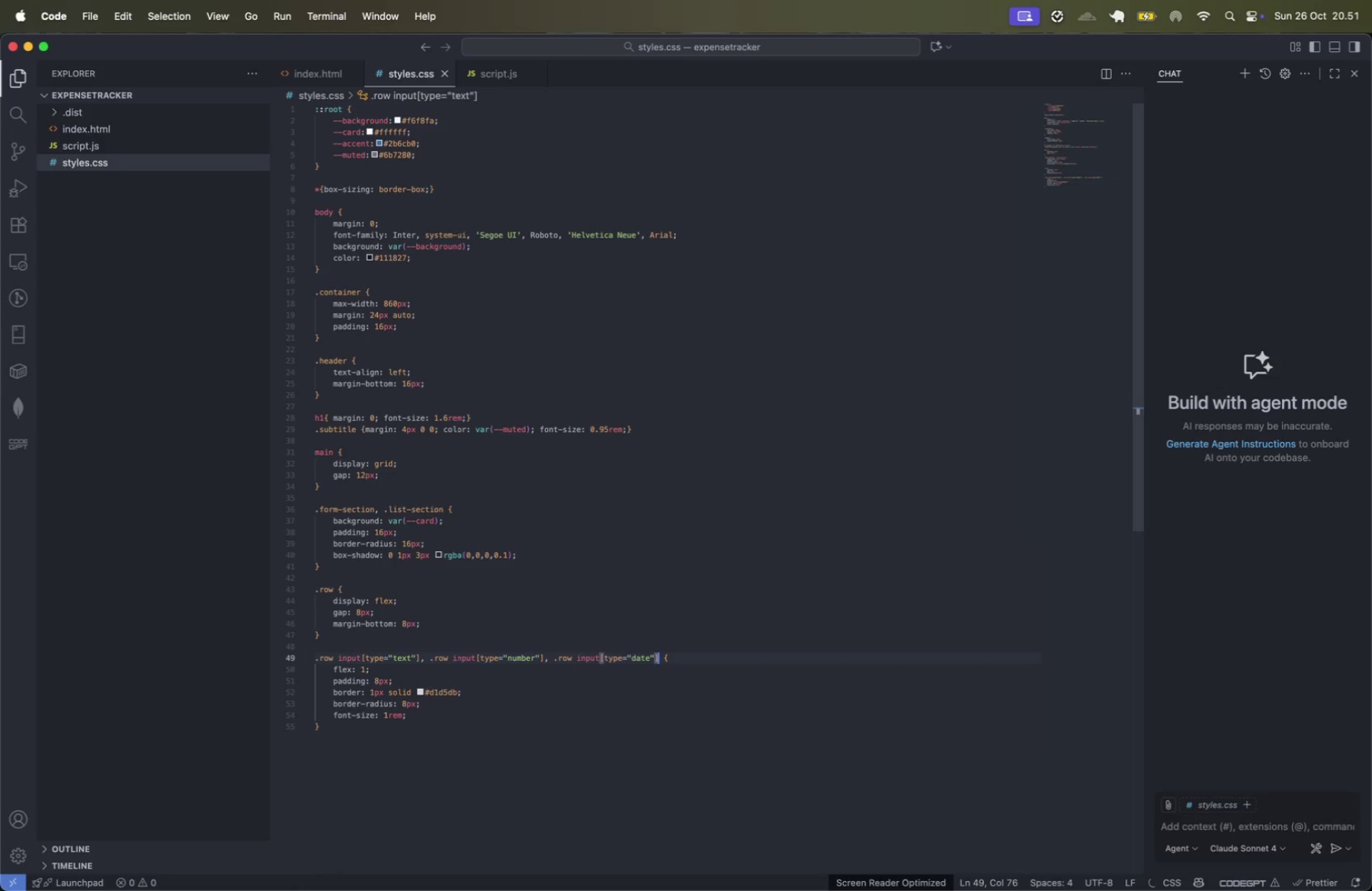 
type(, selec)
 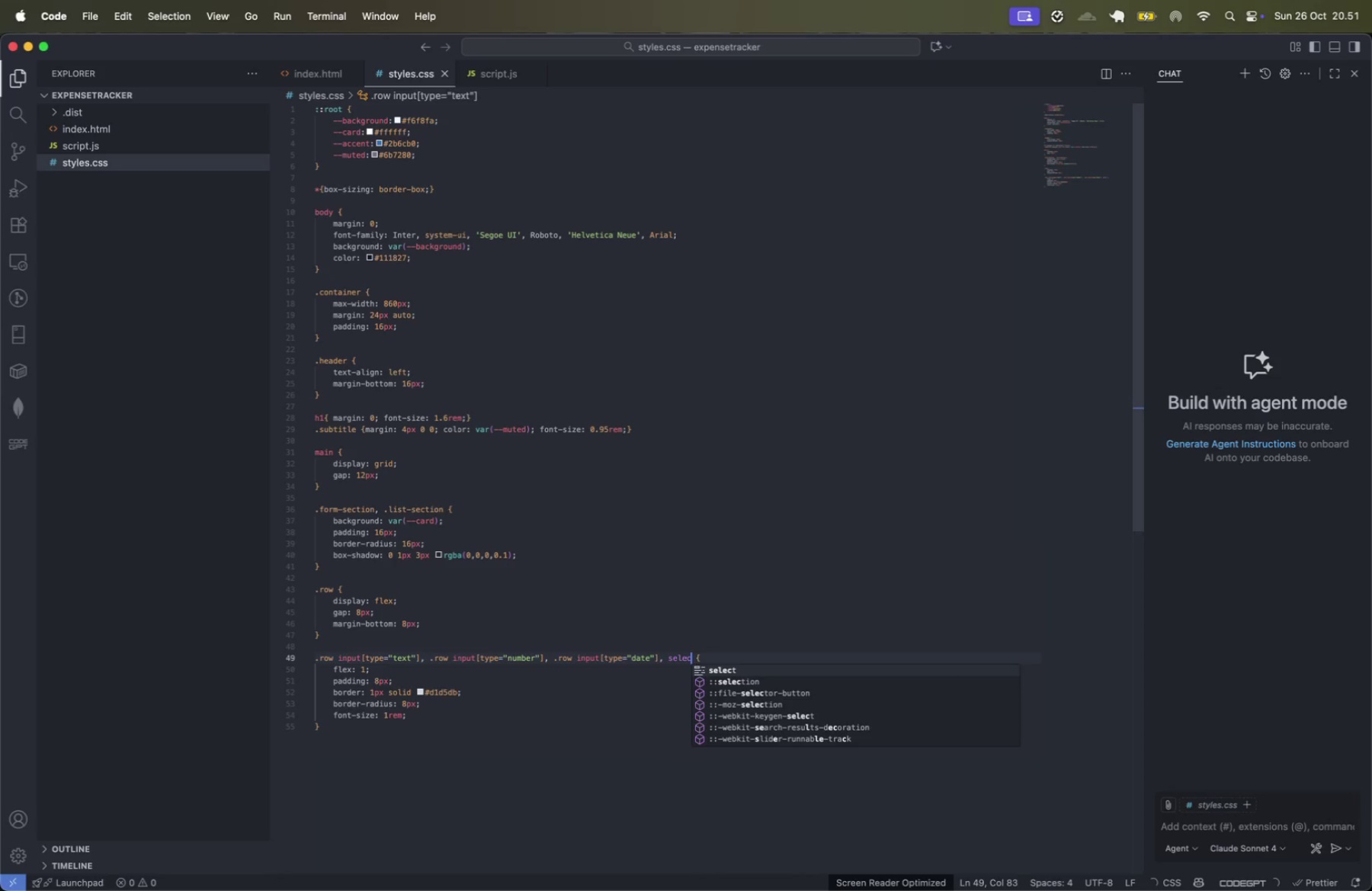 
key(Enter)
 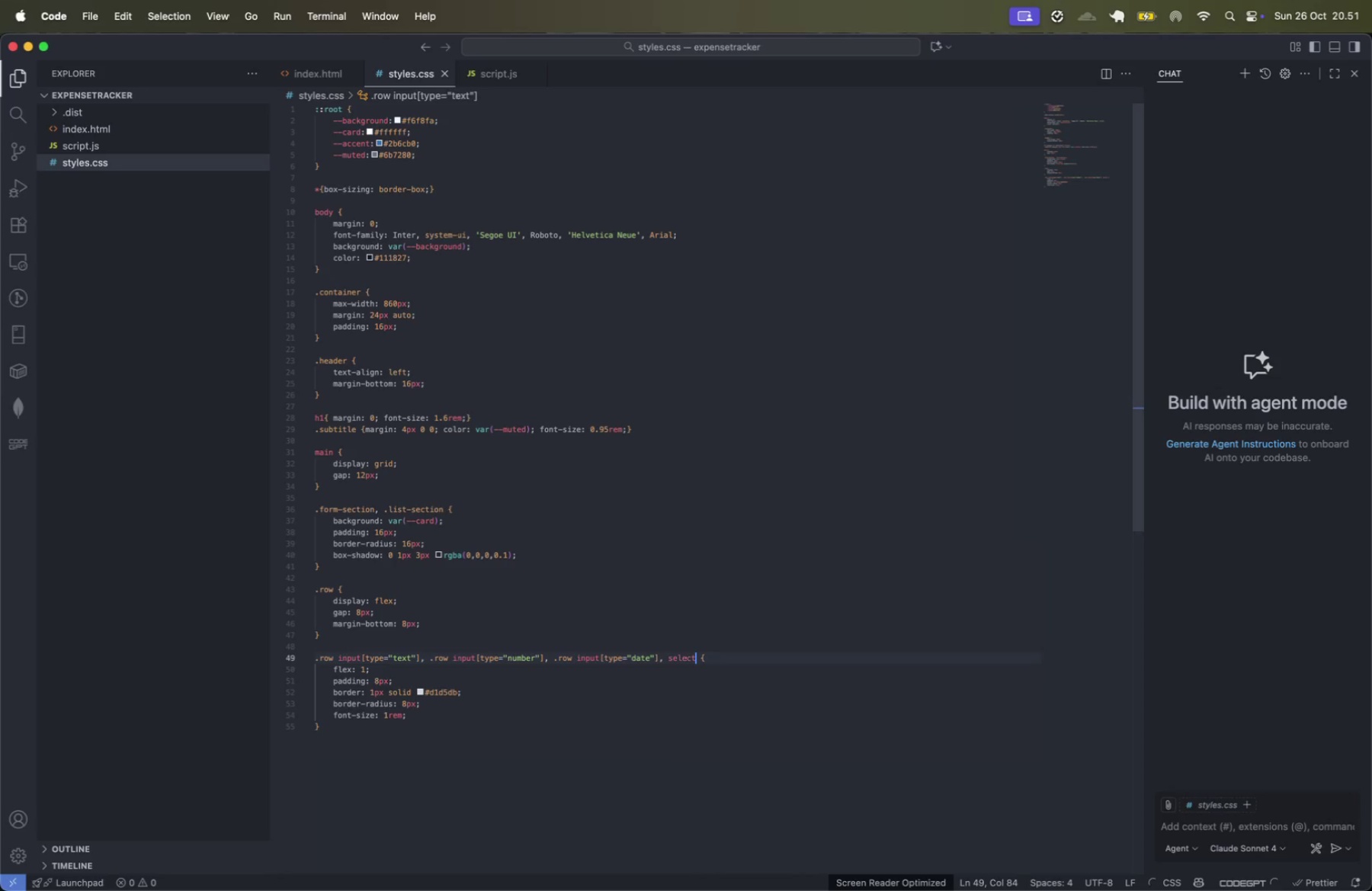 
key(ArrowRight)
 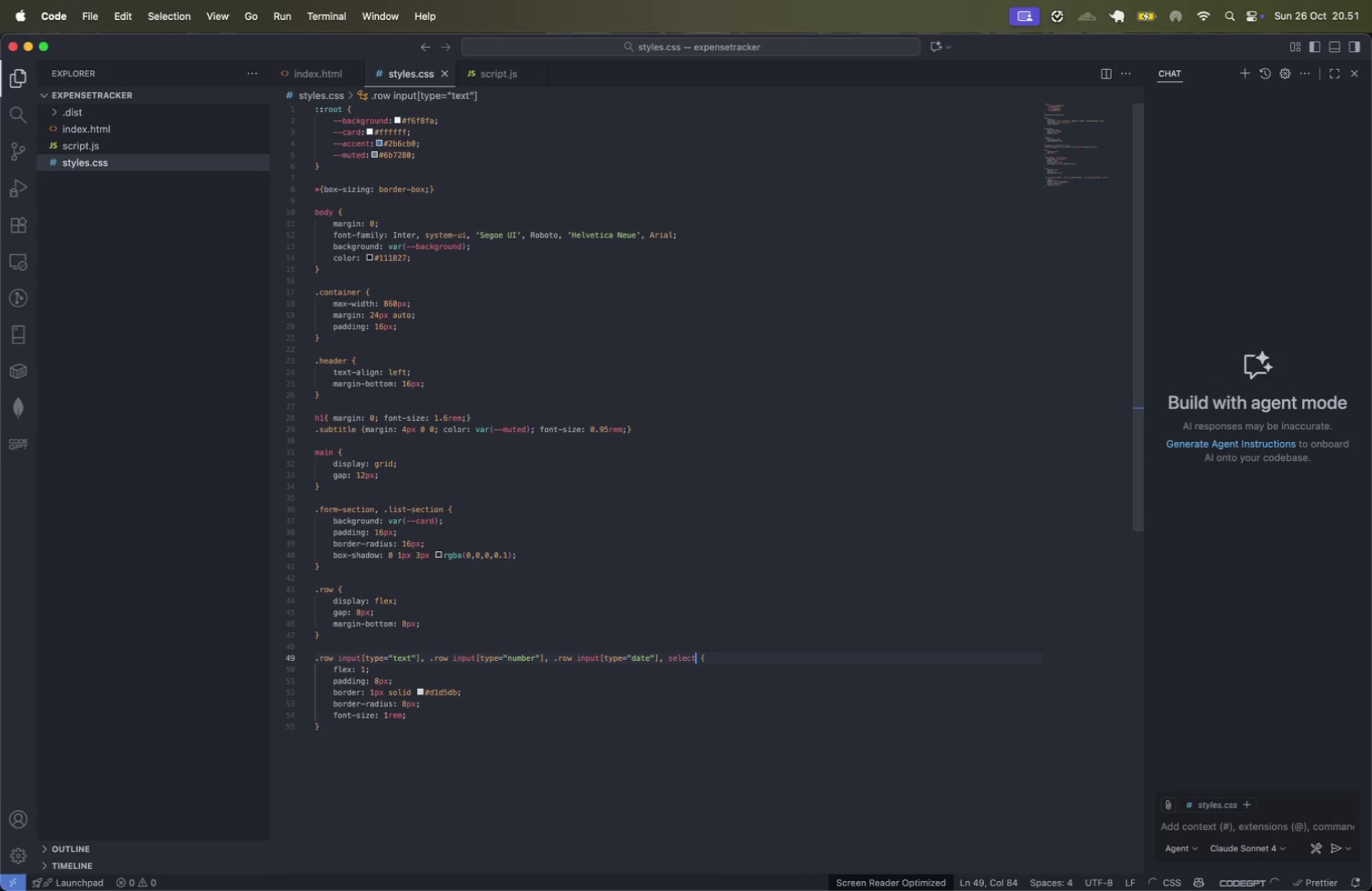 
key(Meta+CommandLeft)
 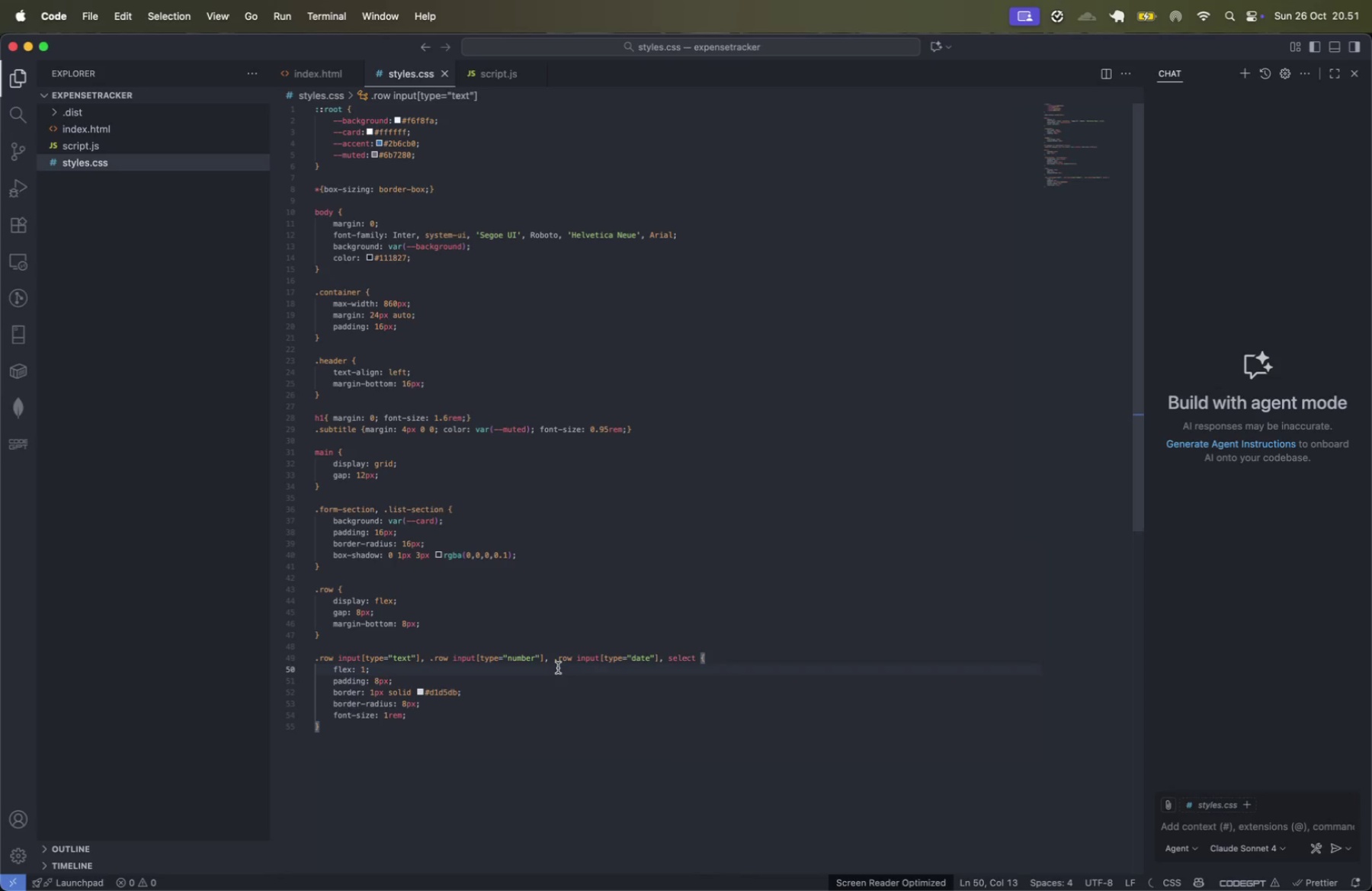 
key(ArrowDown)
 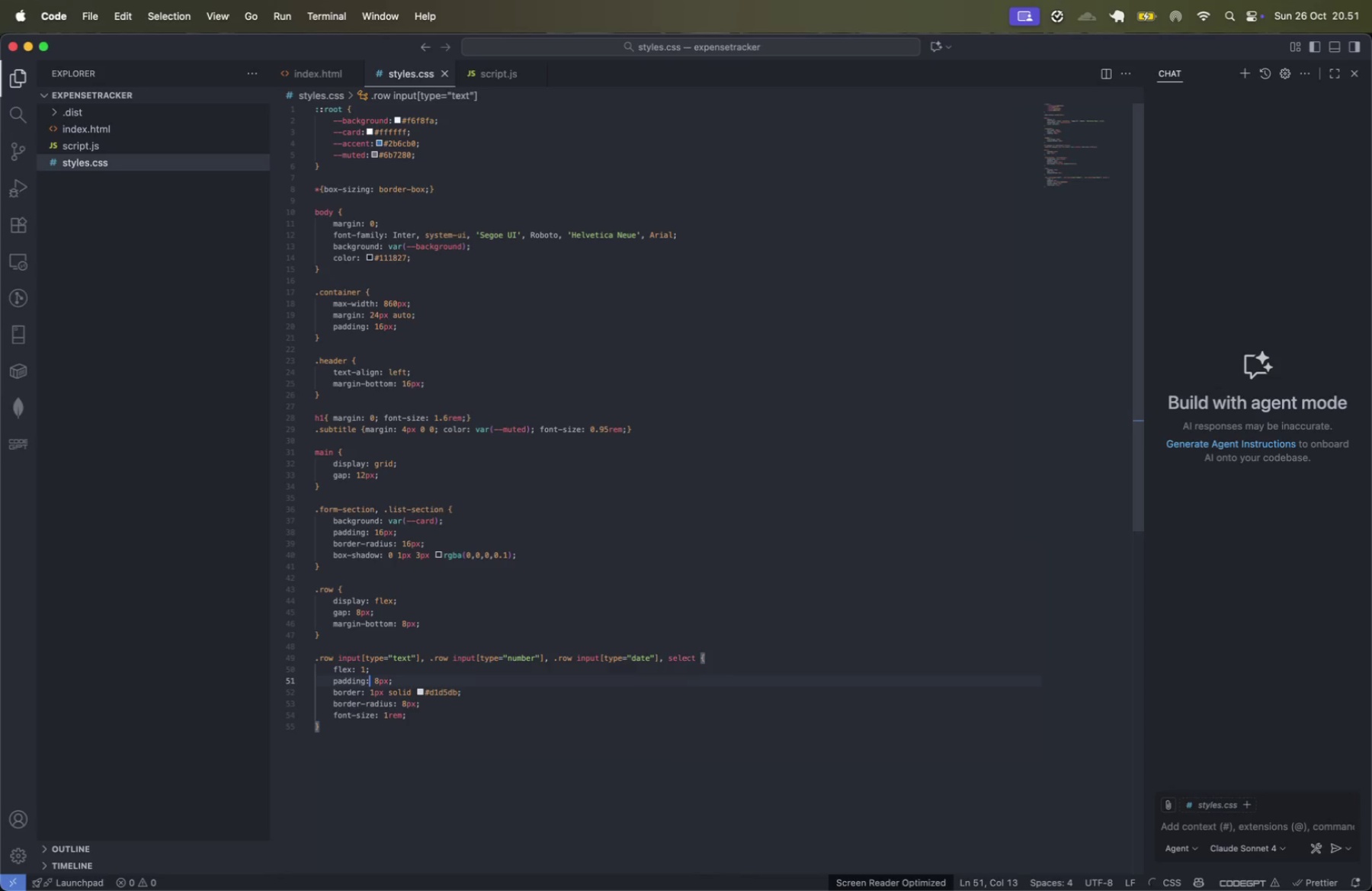 
key(Meta+CommandLeft)
 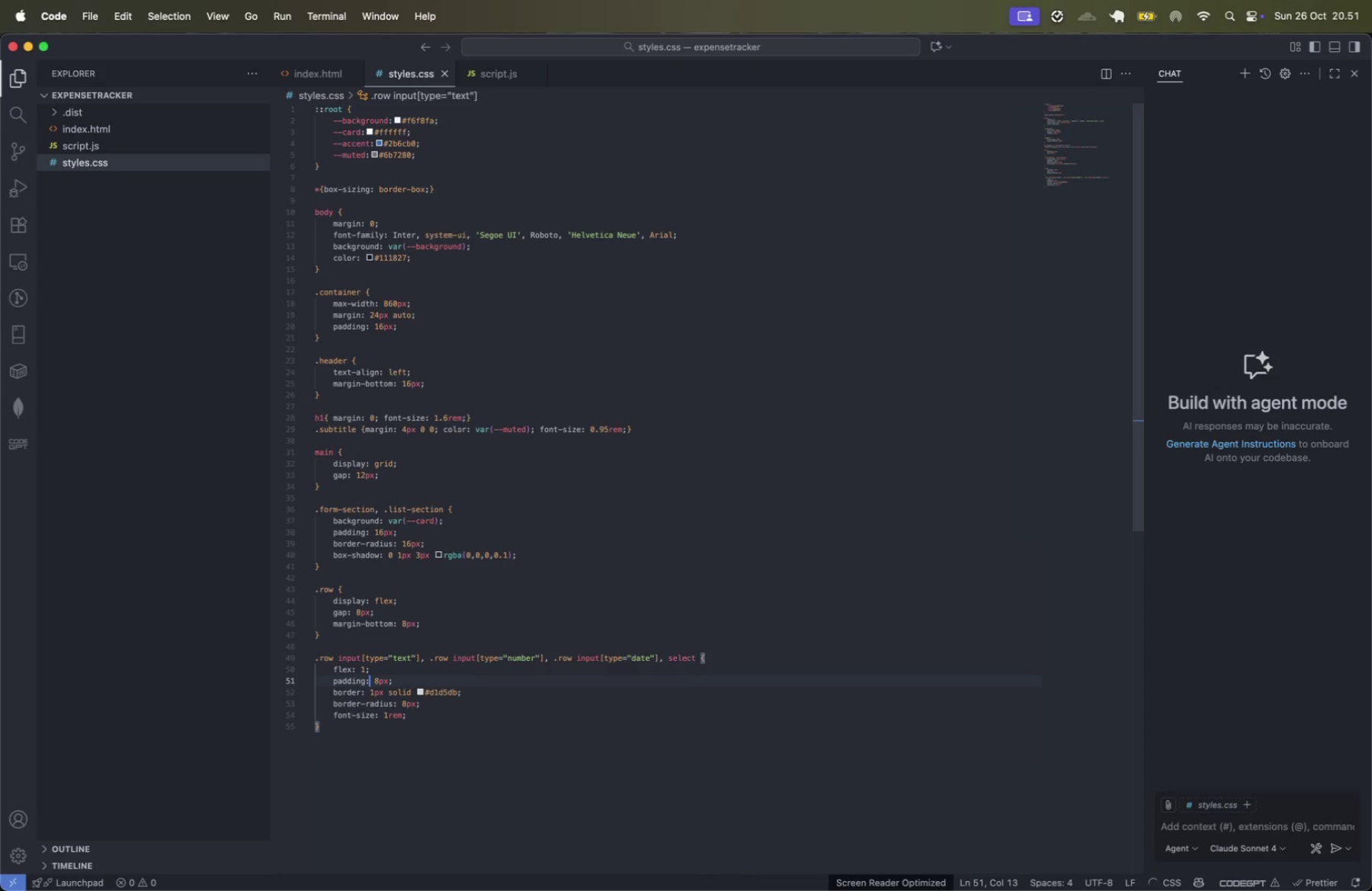 
key(Meta+ArrowRight)
 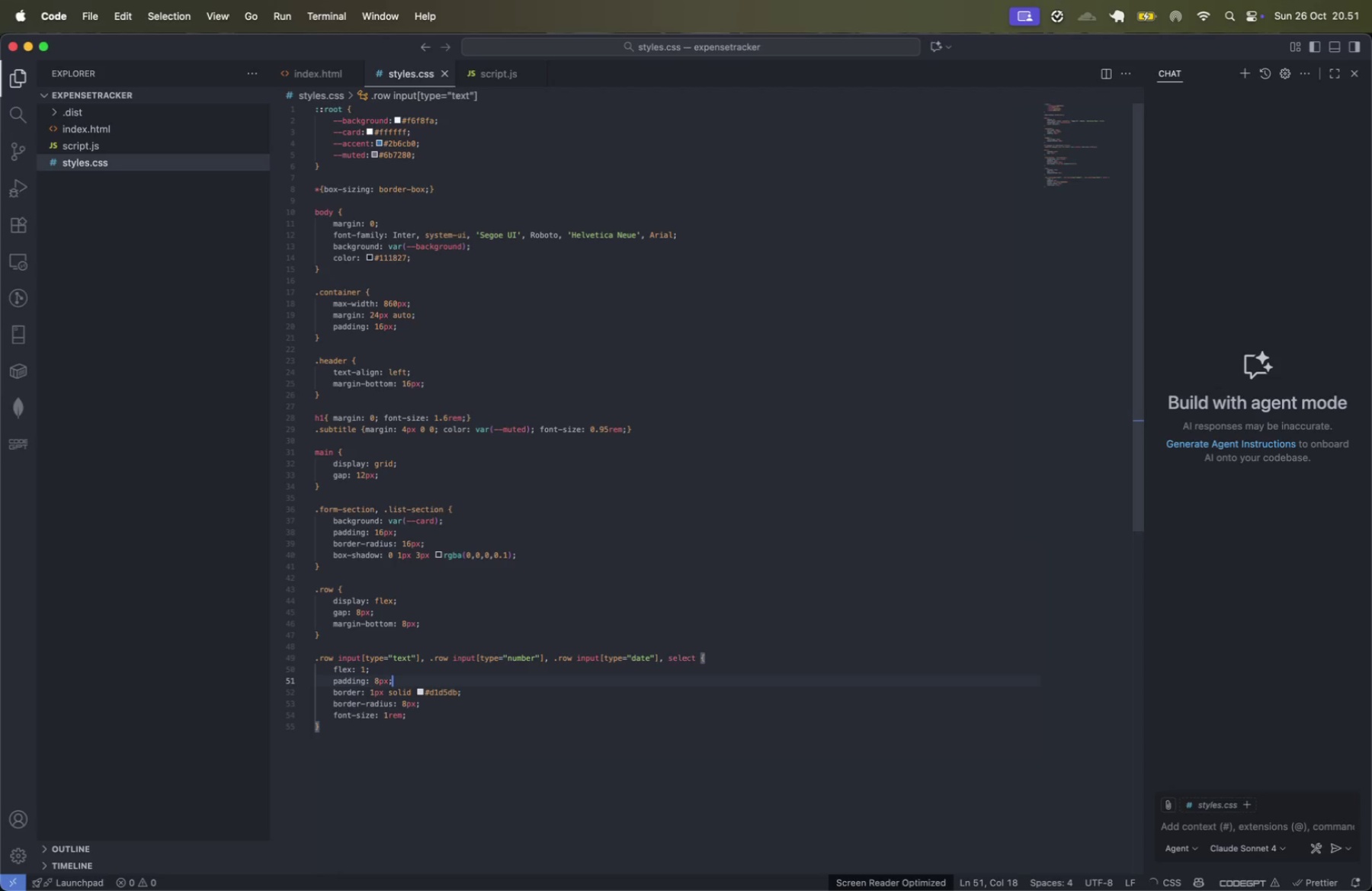 
wait(10.25)
 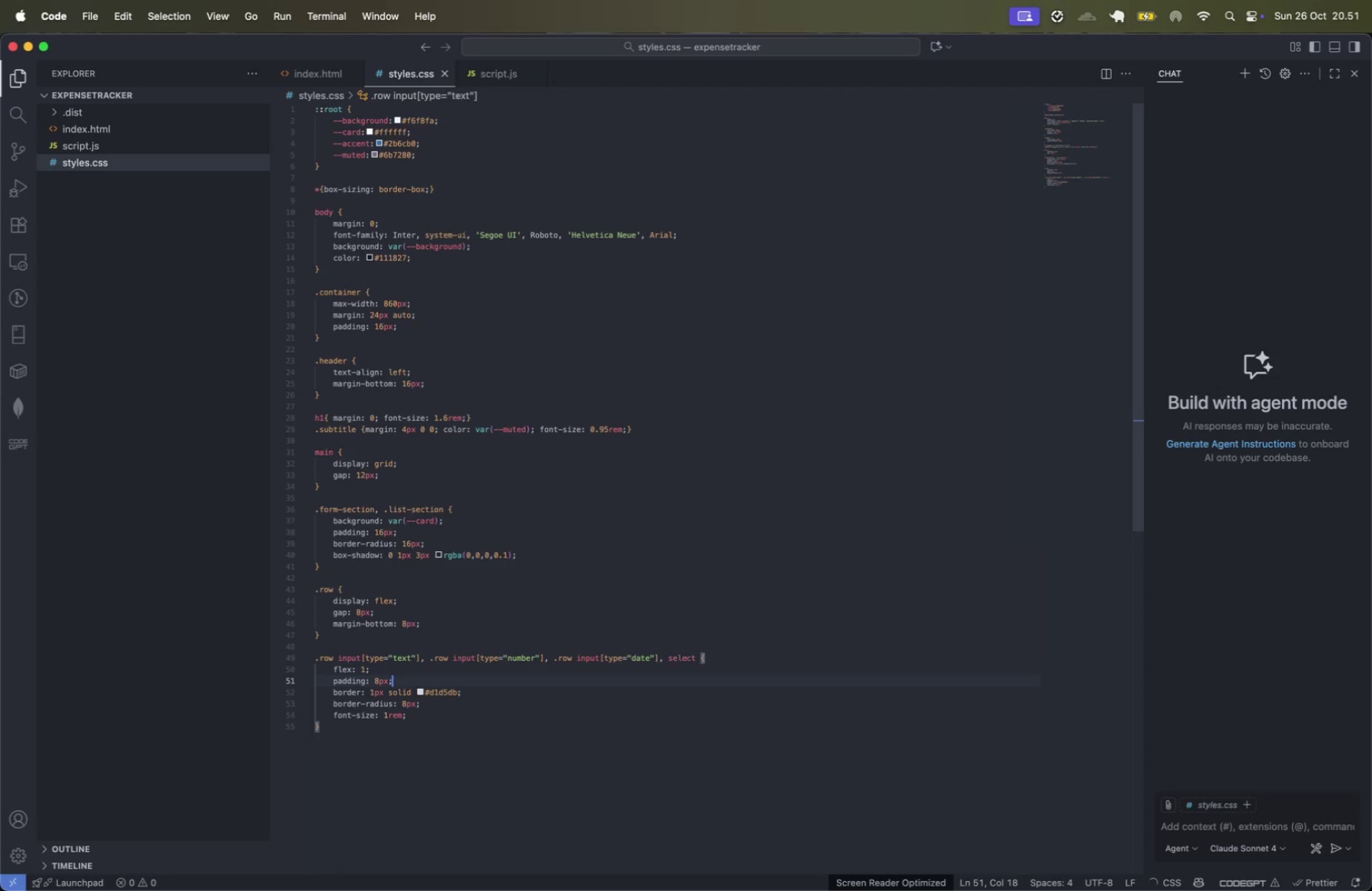 
left_click([386, 716])
 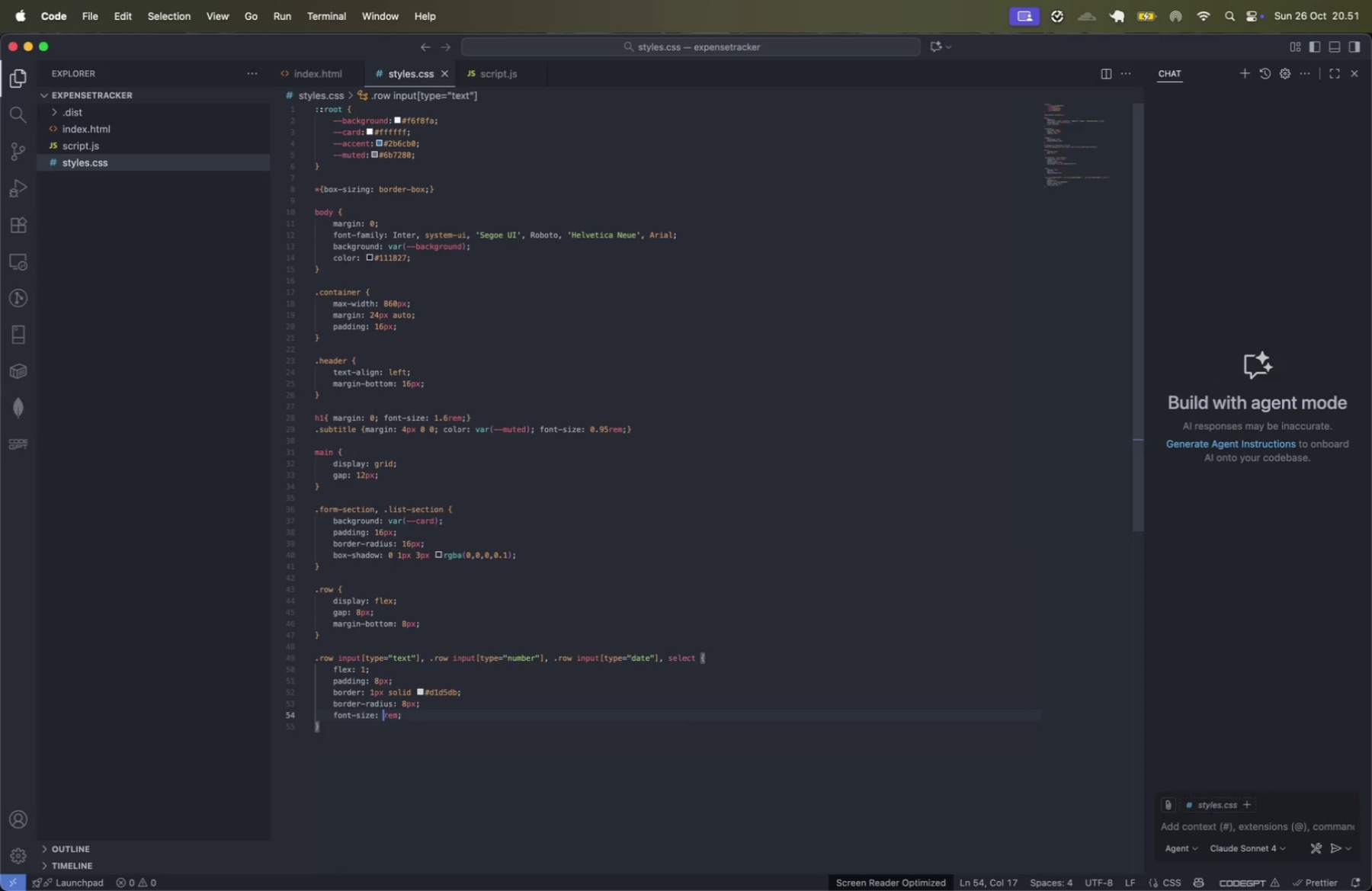 
key(Backspace)
type(0.95)
 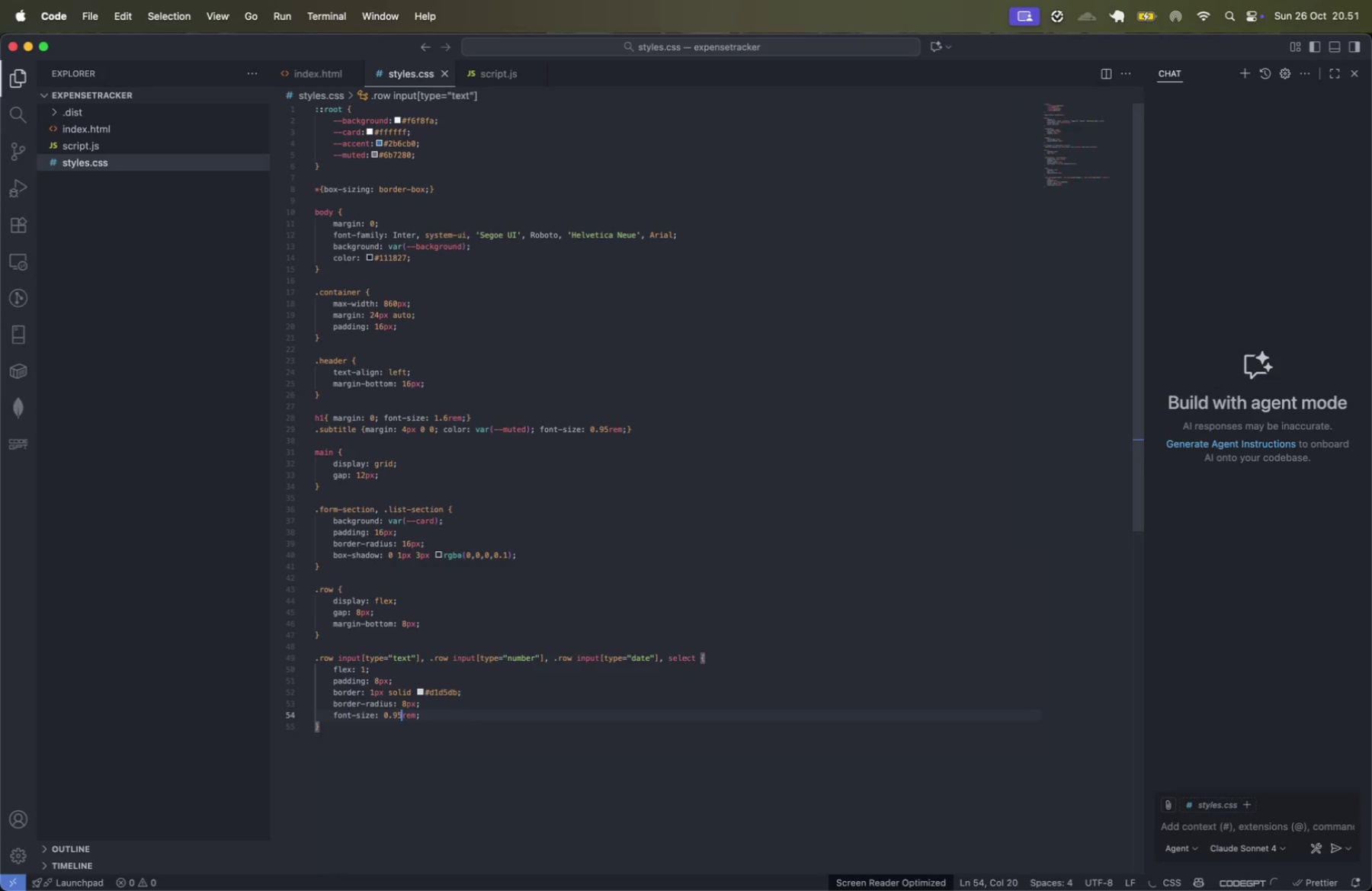 
key(ArrowRight)
 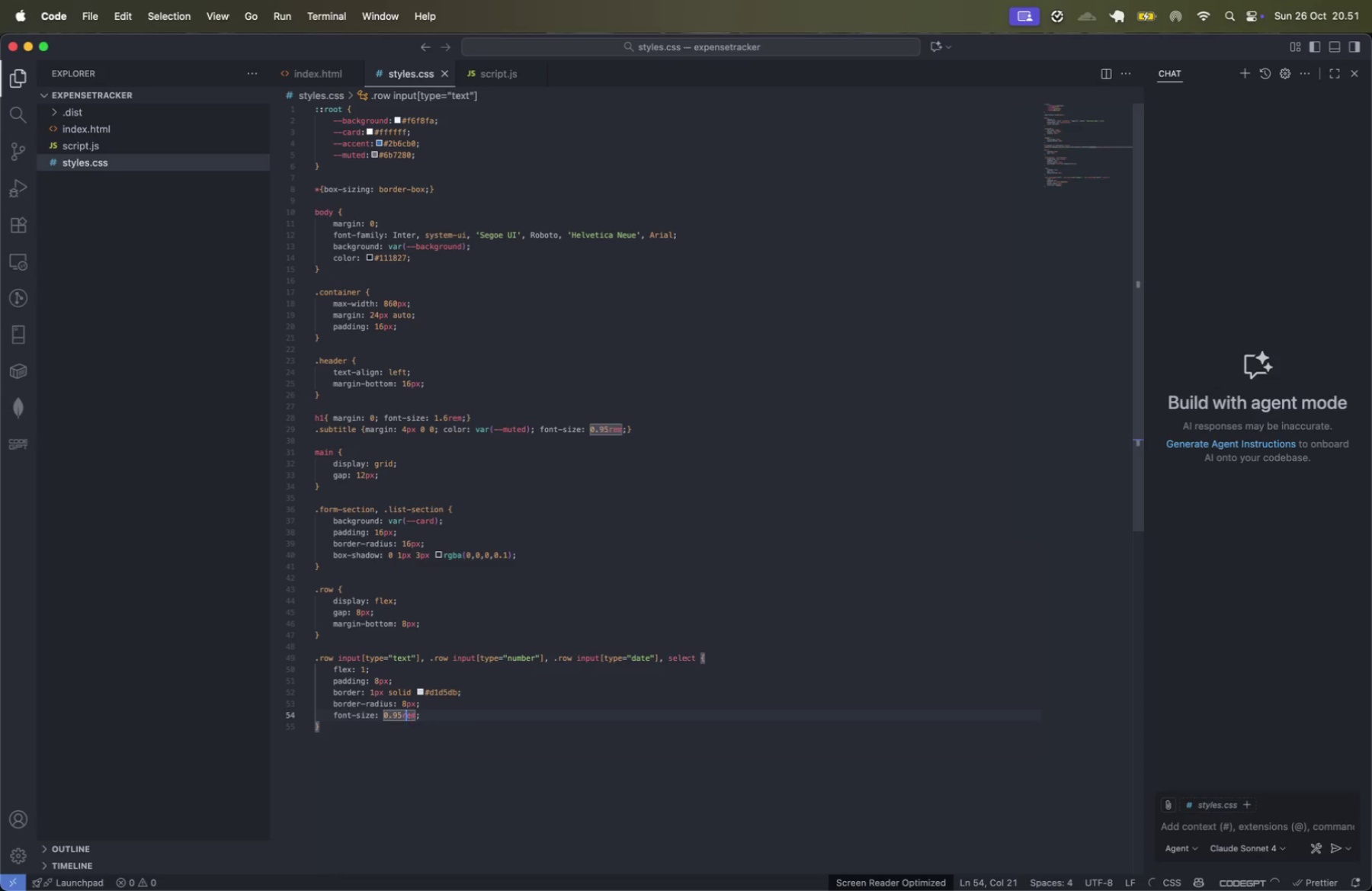 
key(ArrowRight)
 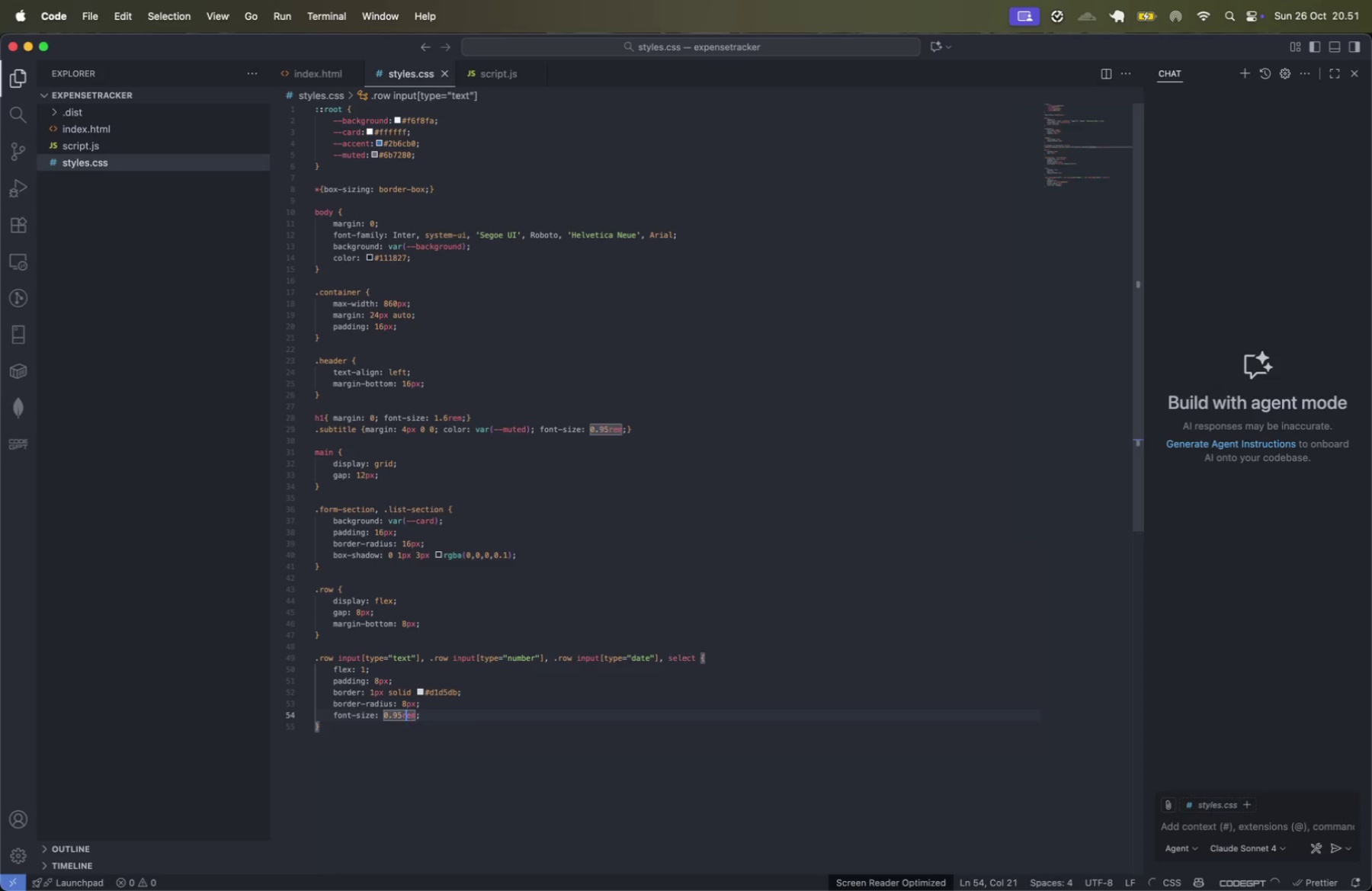 
key(Meta+X)
 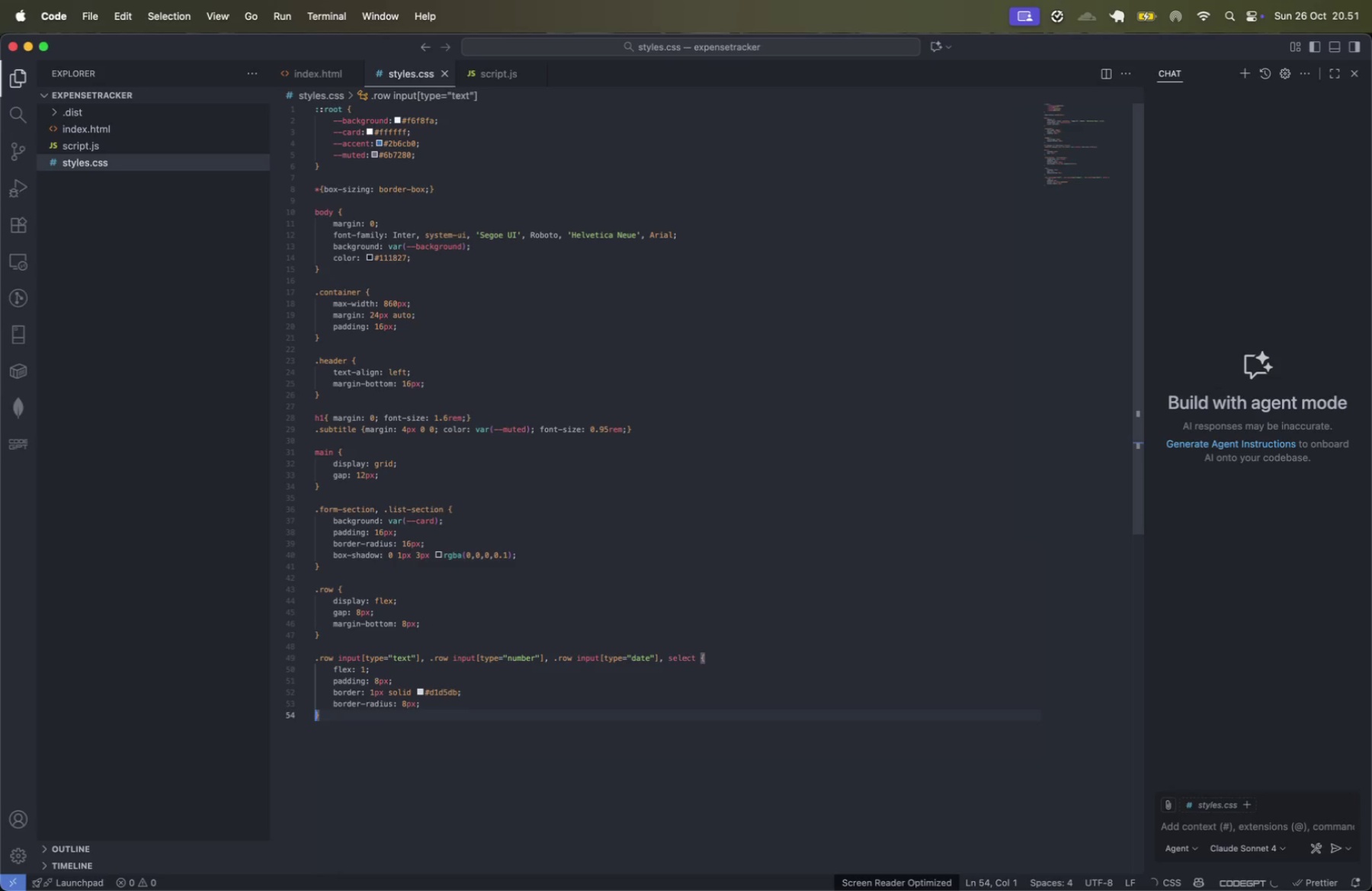 
key(Meta+CommandLeft)
 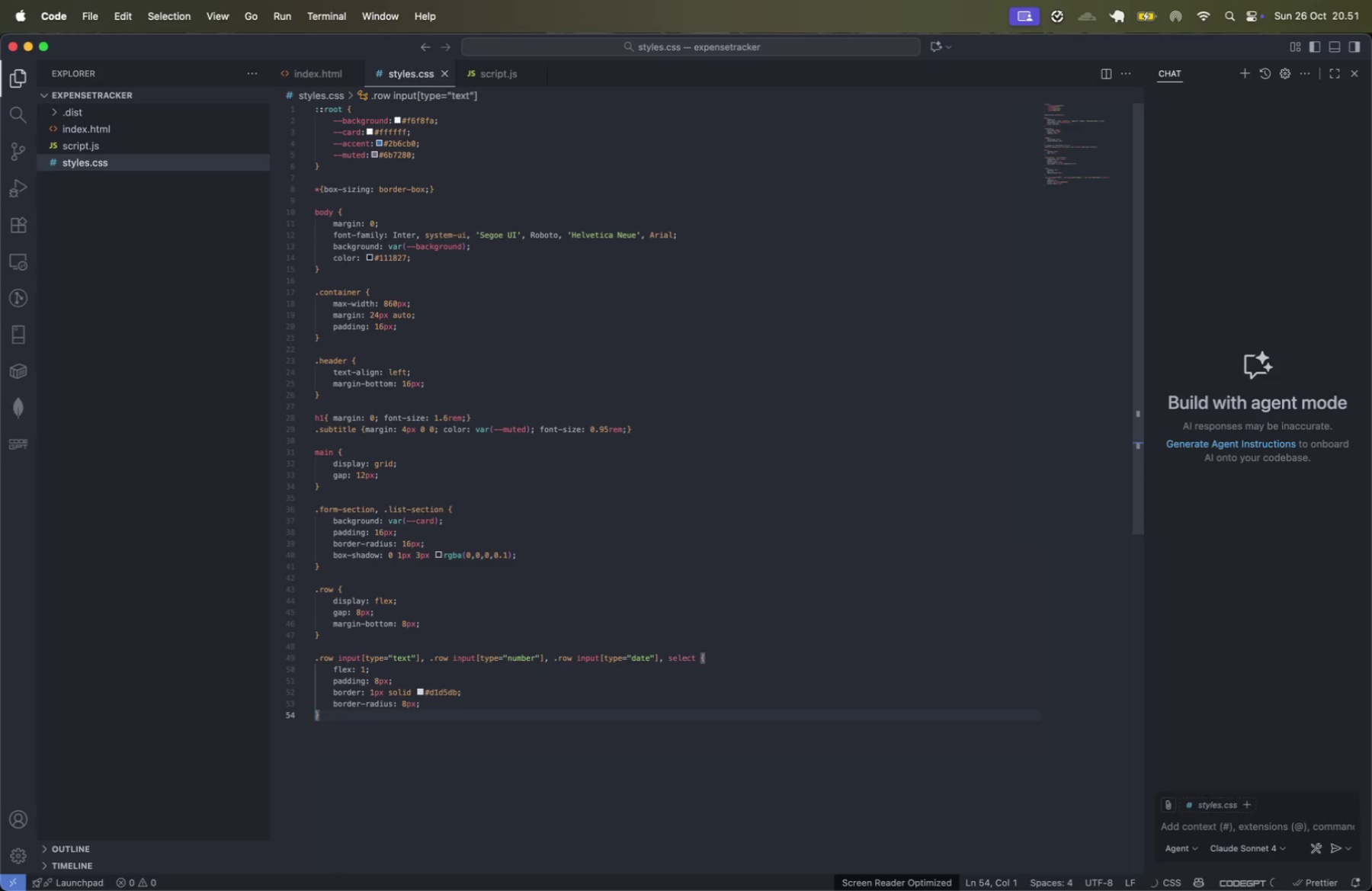 
key(Meta+CommandLeft)
 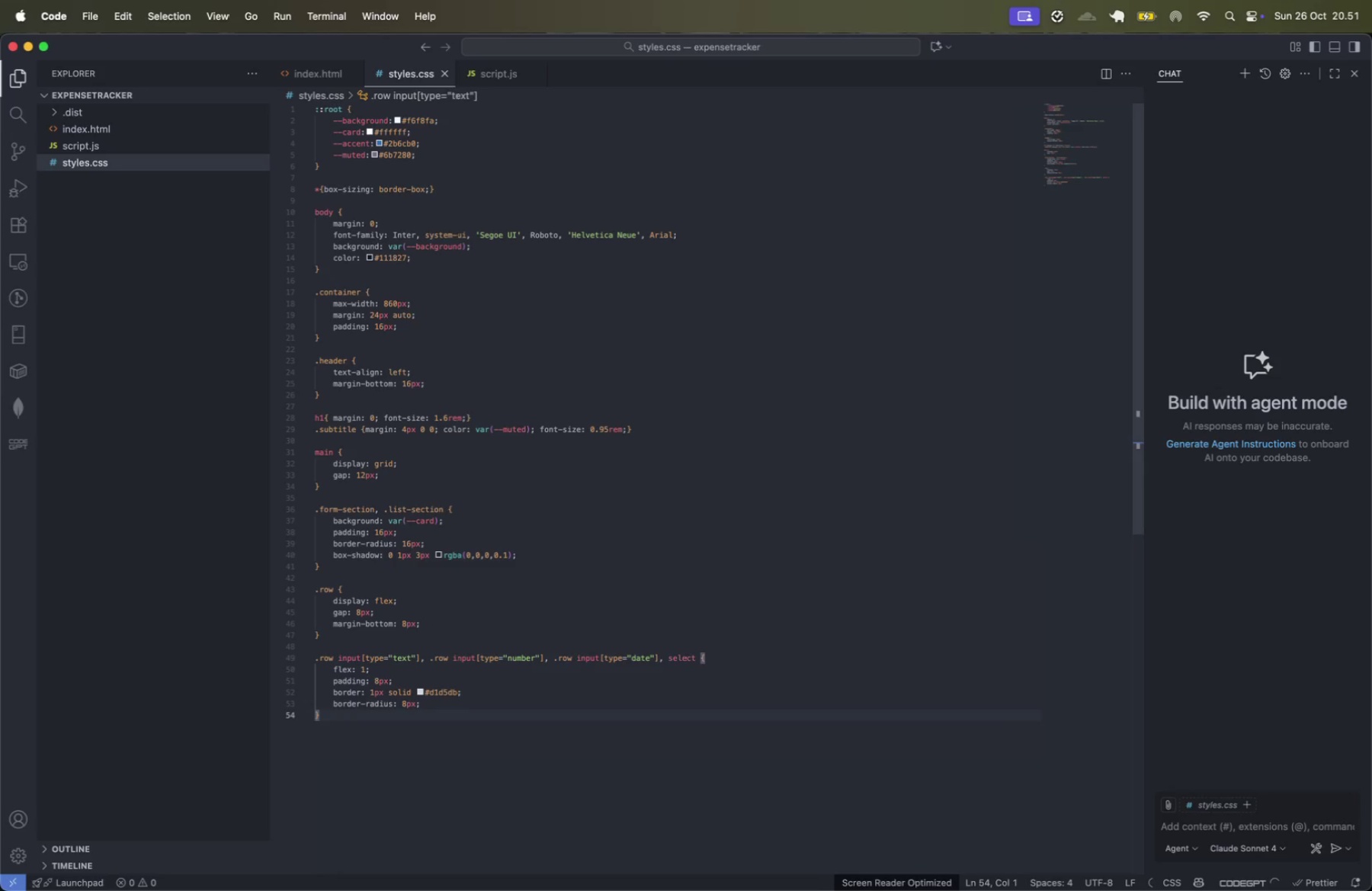 
key(Meta+Z)
 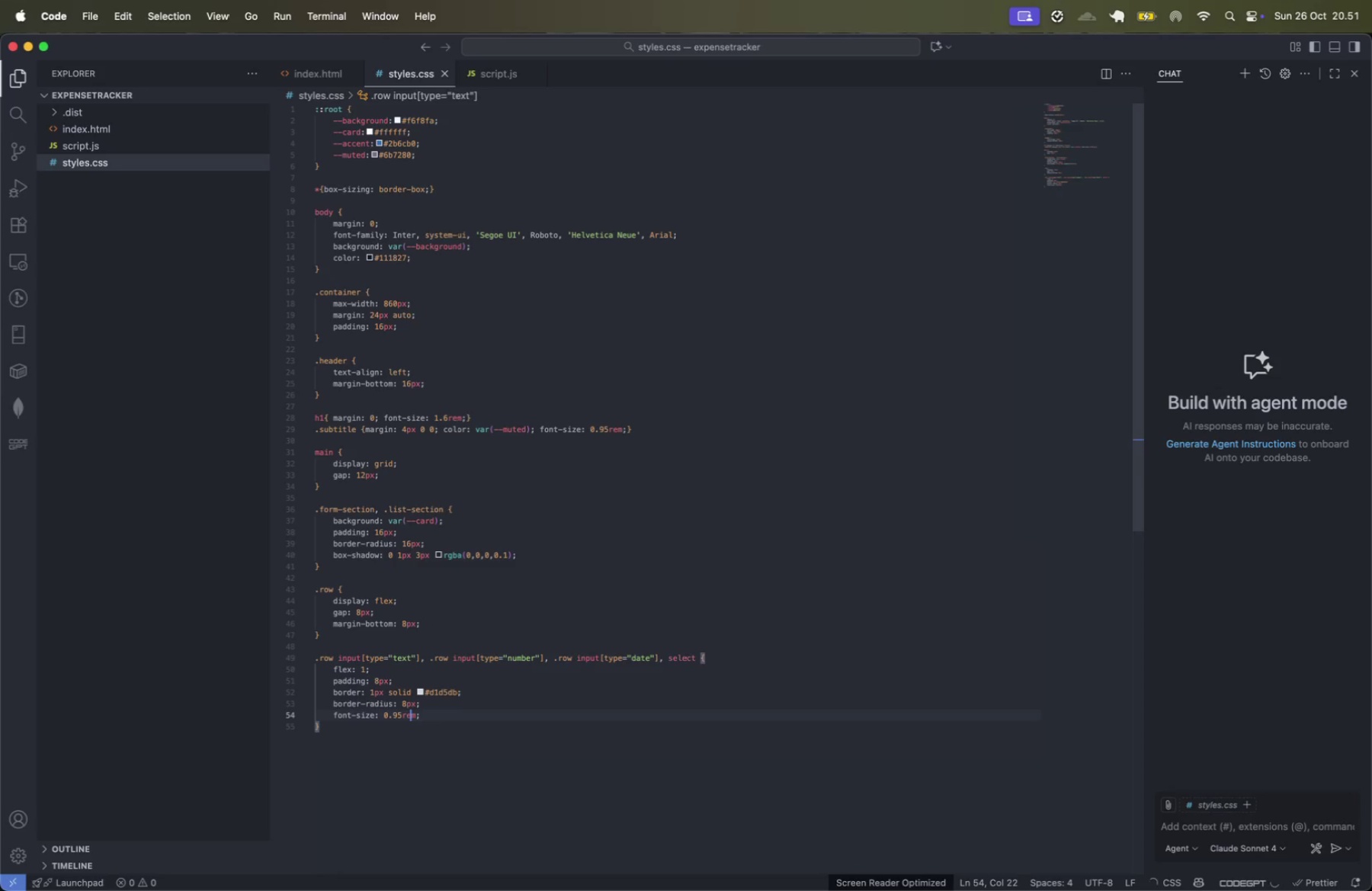 
key(Meta+CommandLeft)
 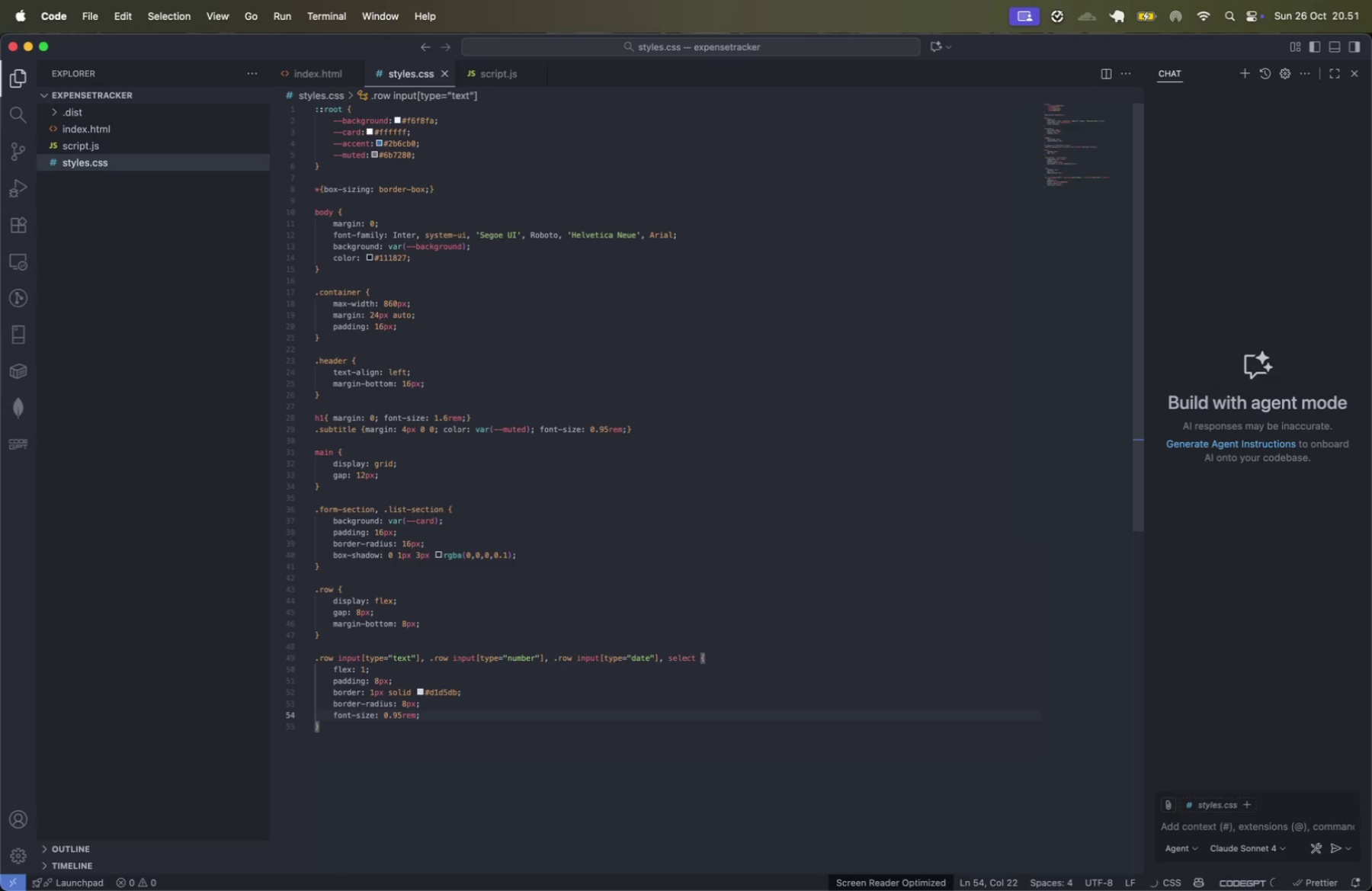 
key(Meta+ArrowRight)
 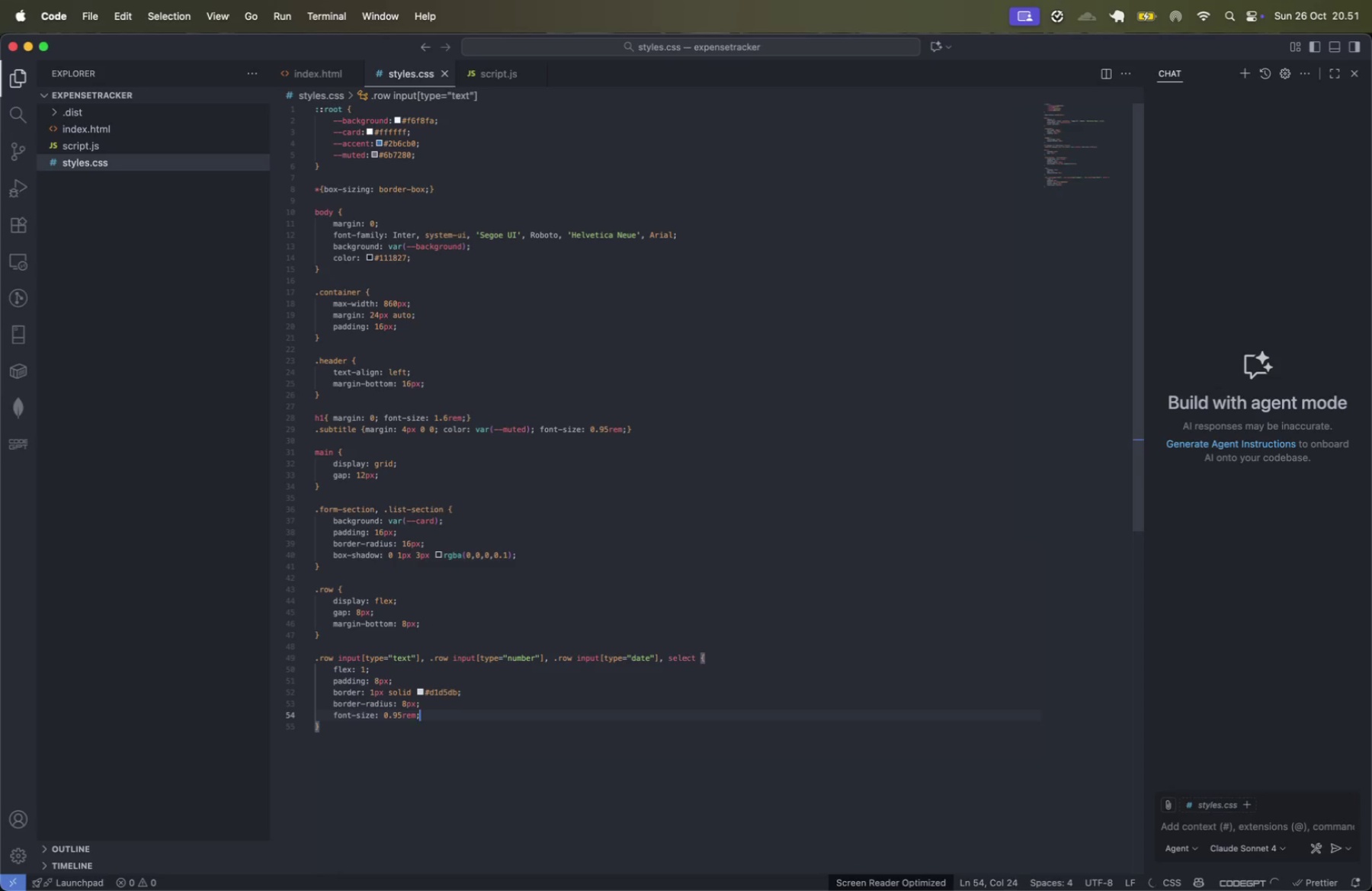 
key(ArrowDown)
 